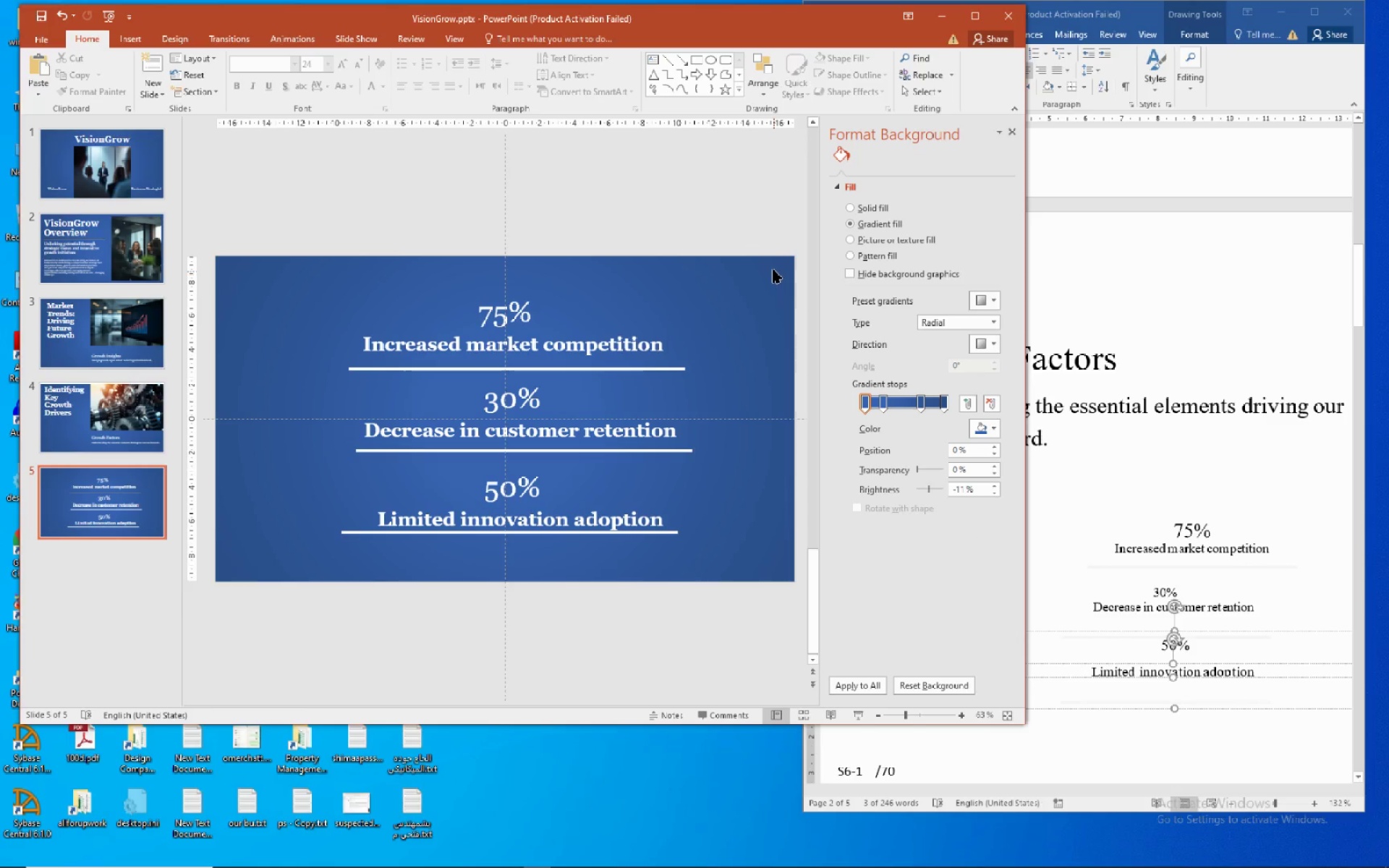 
left_click_drag(start_coordinate=[772, 269], to_coordinate=[289, 571])
 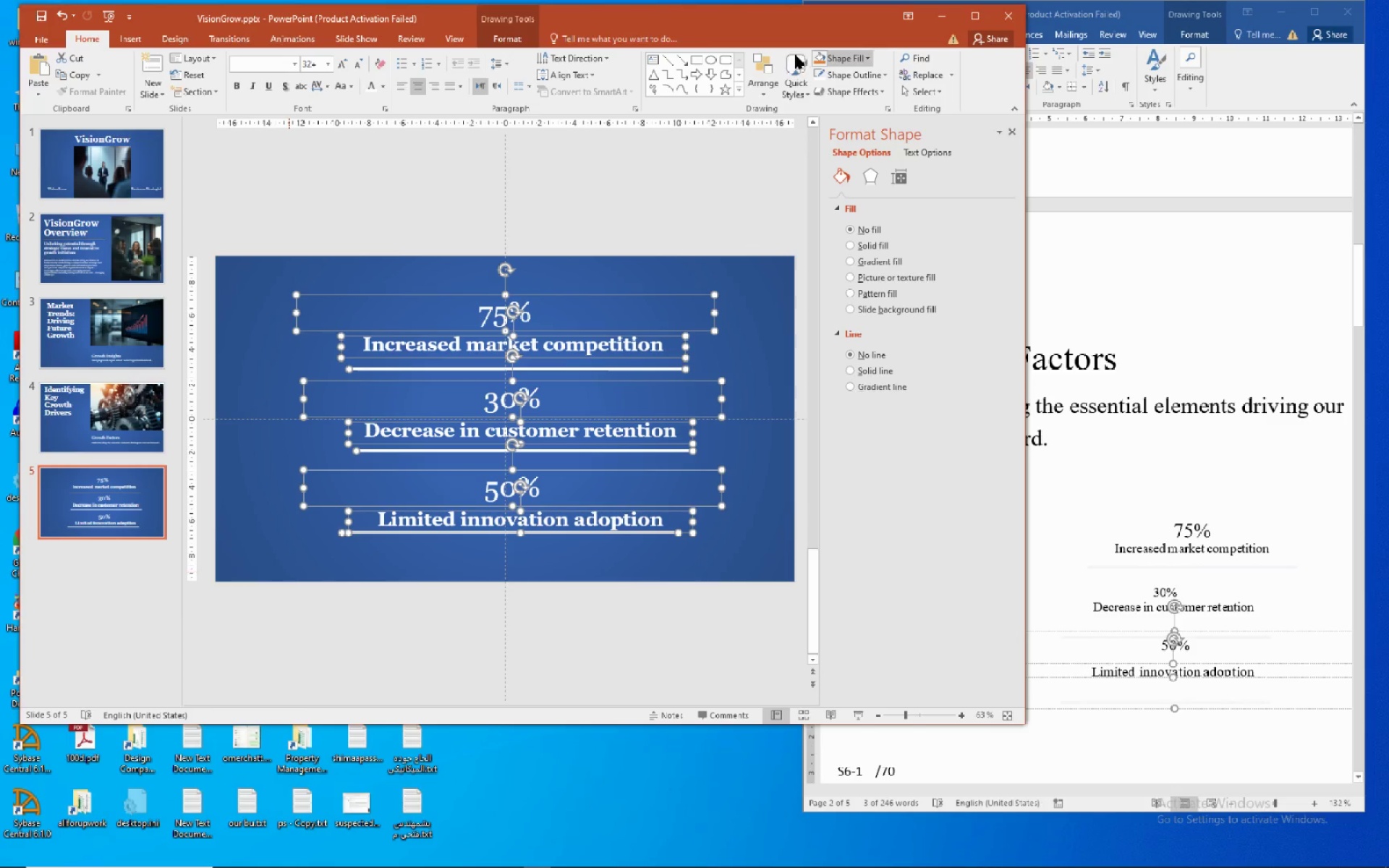 
left_click([502, 35])
 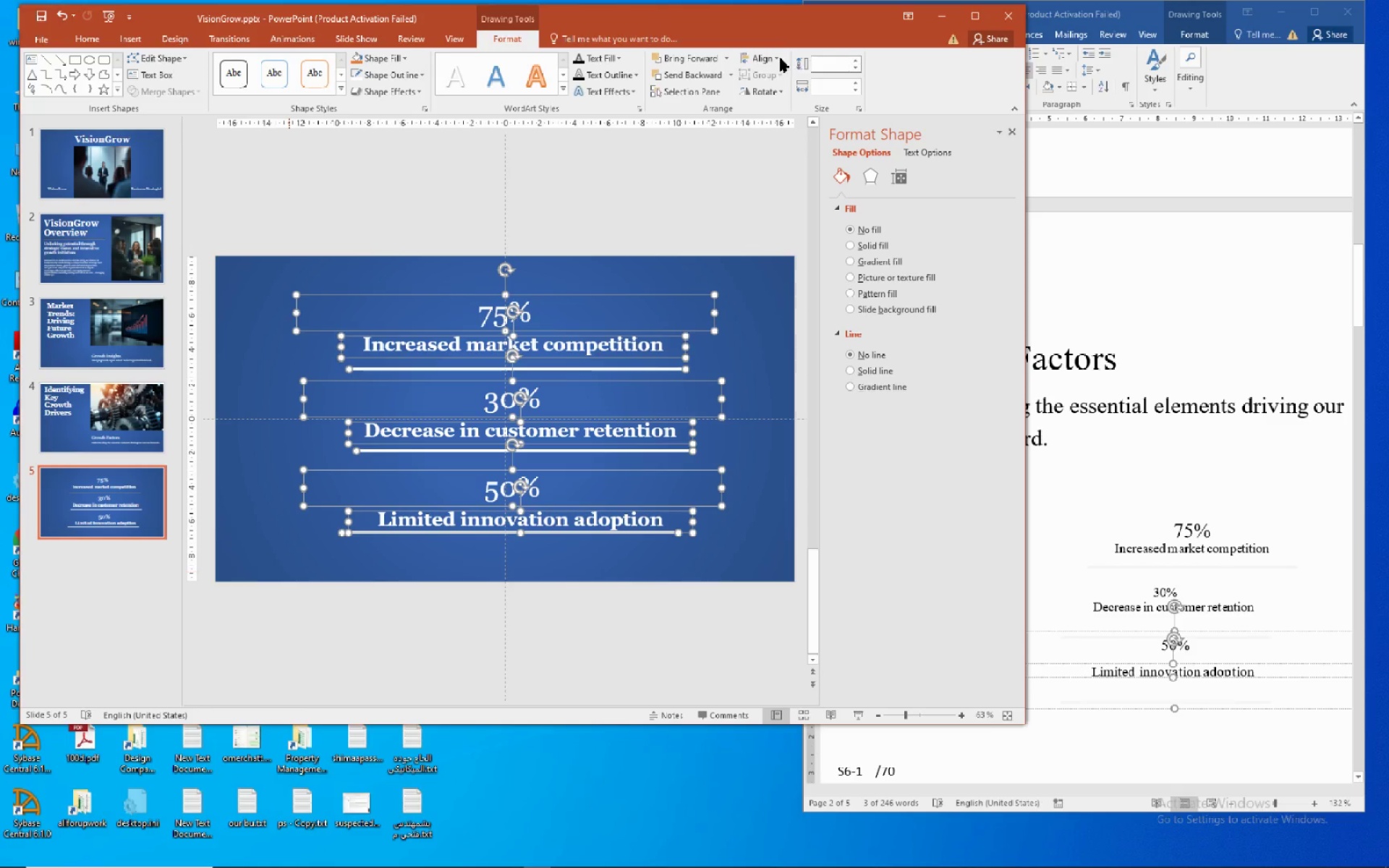 
left_click([780, 57])
 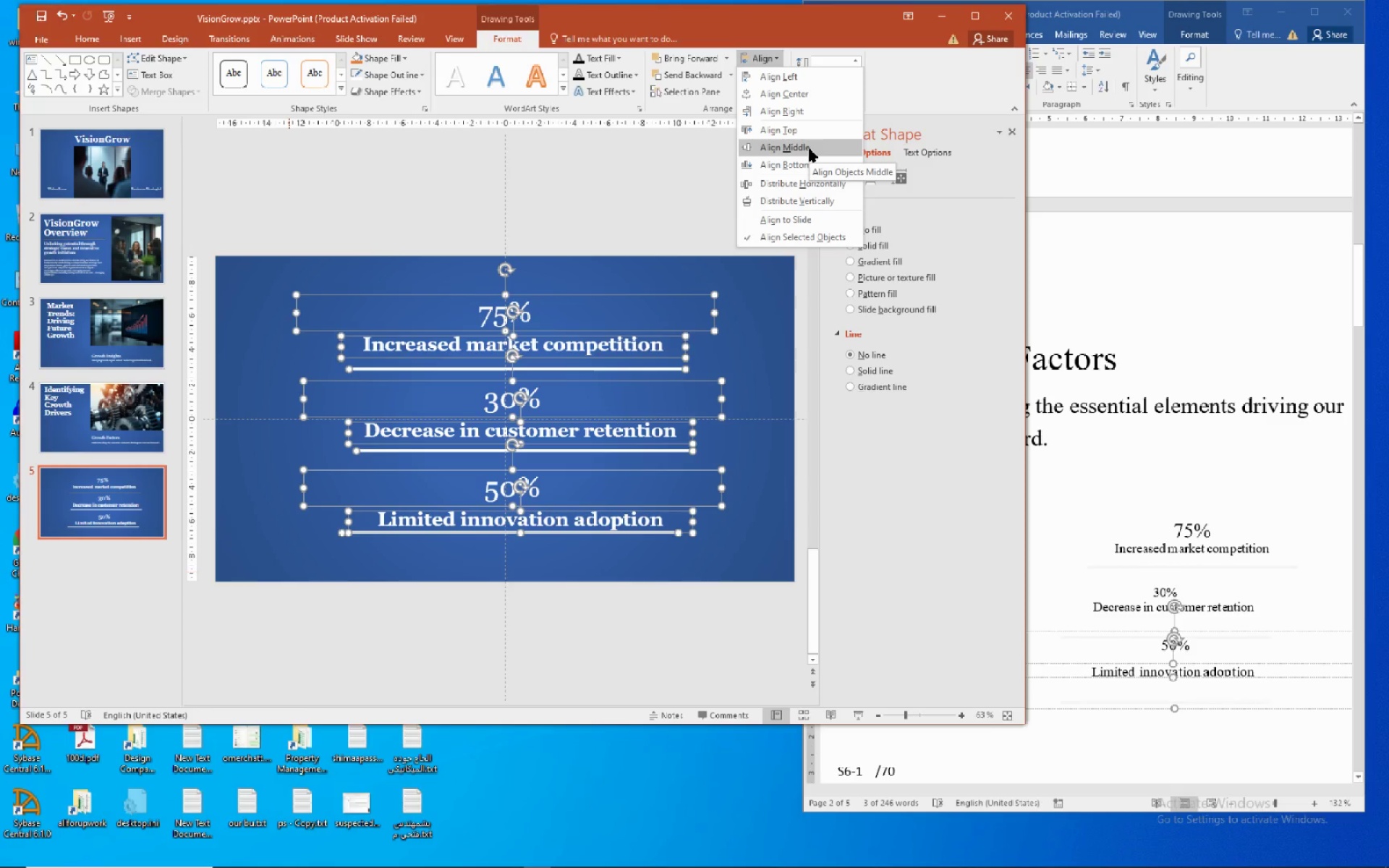 
wait(9.44)
 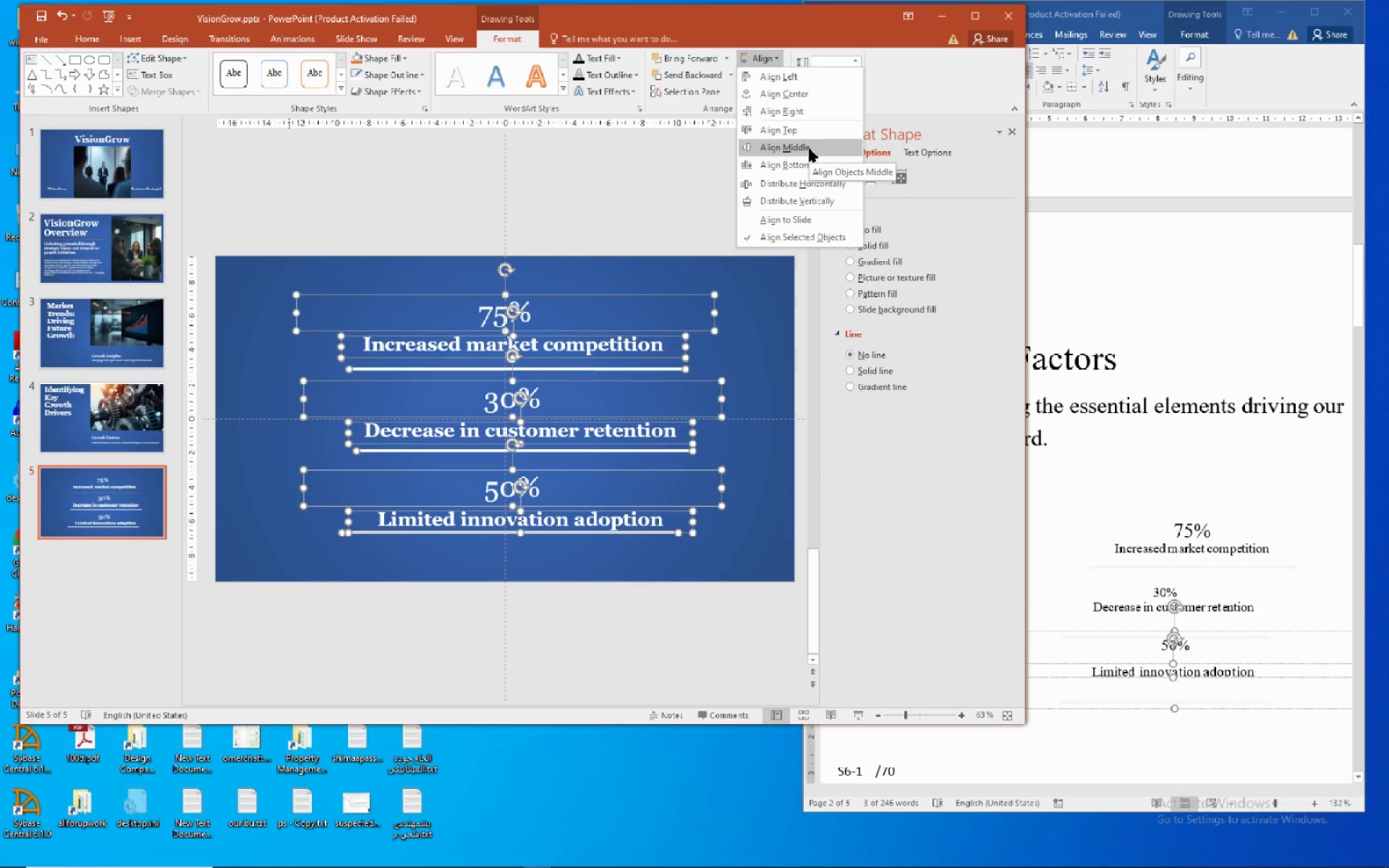 
left_click([798, 98])
 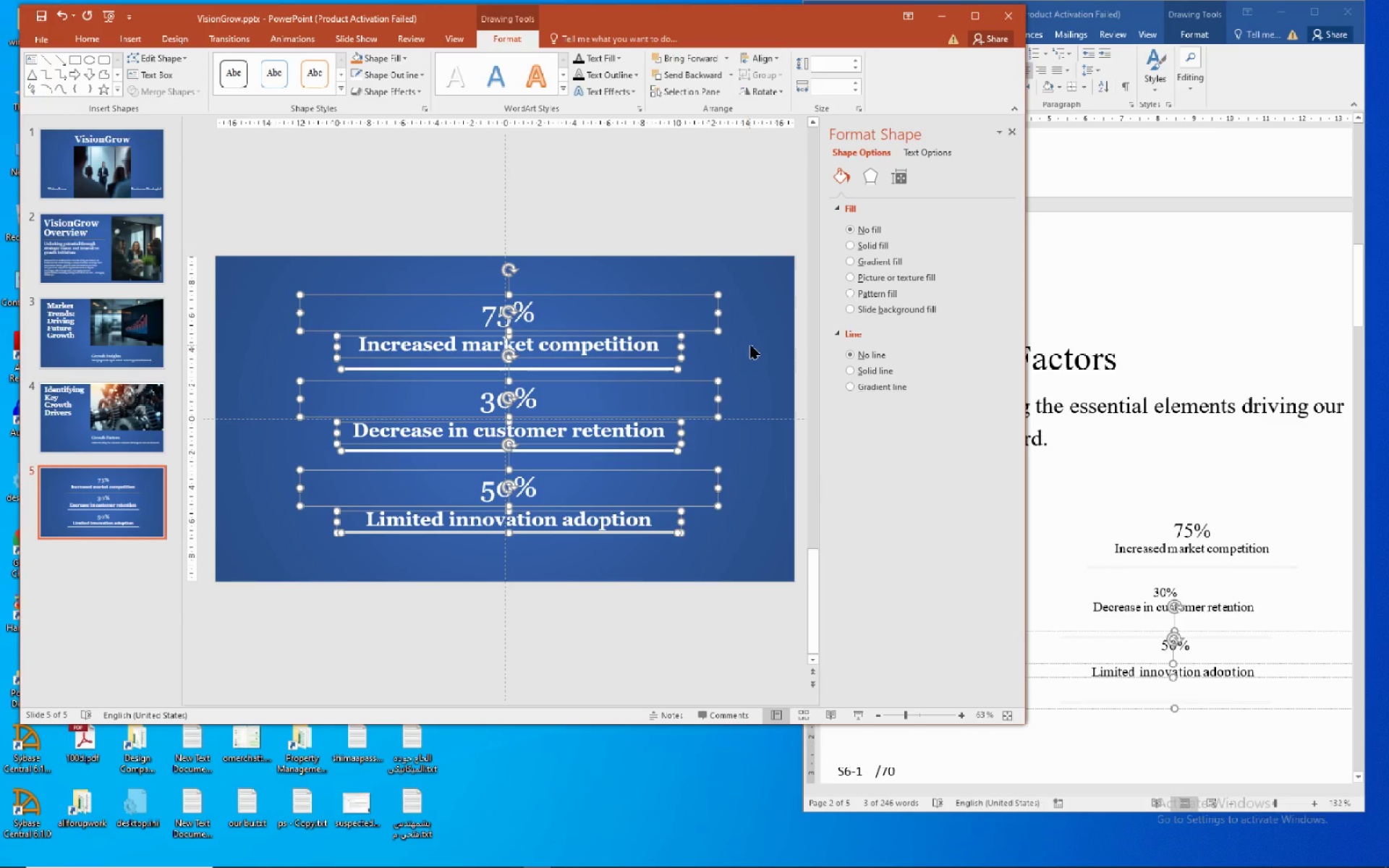 
left_click([764, 335])
 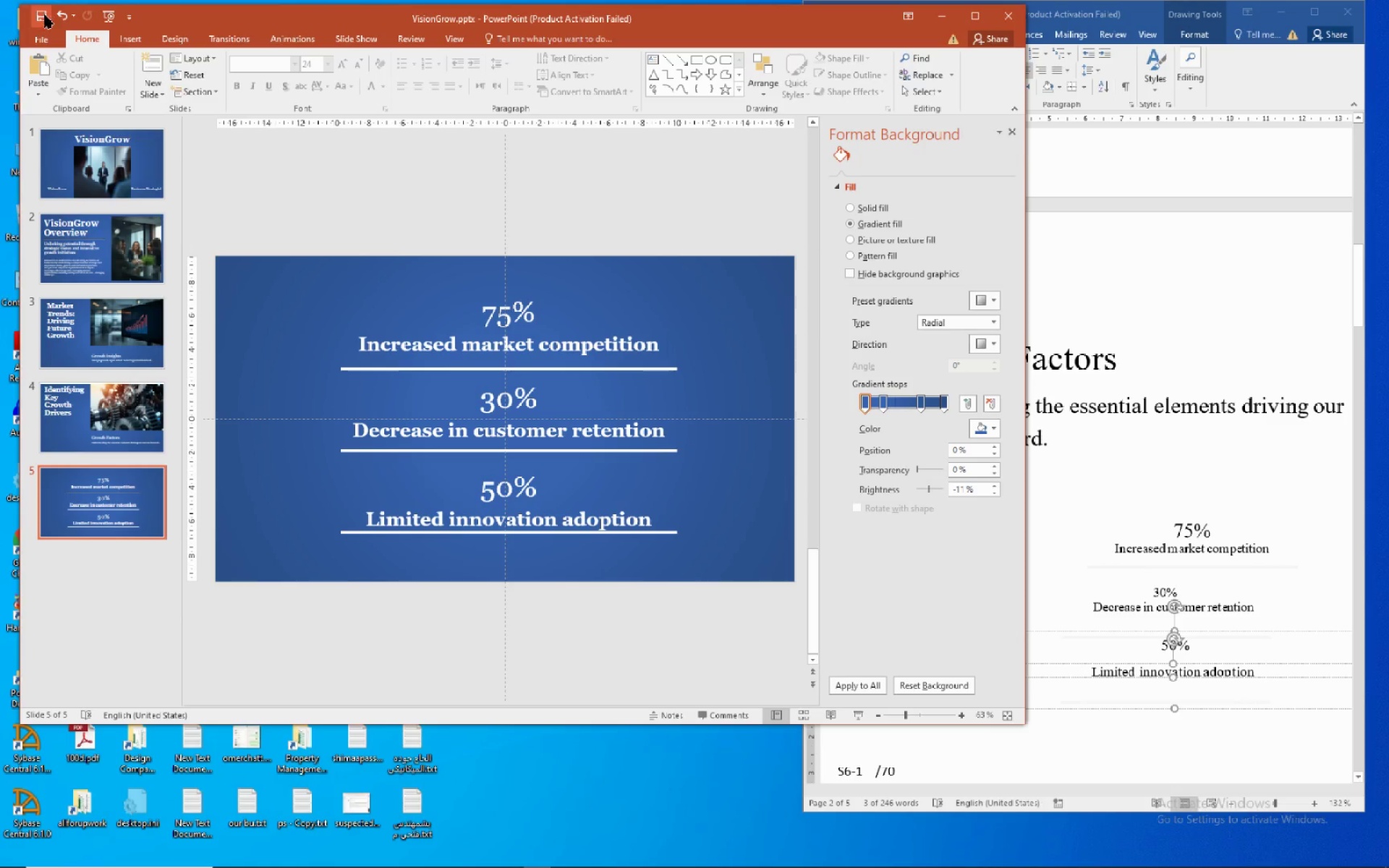 
left_click([43, 17])
 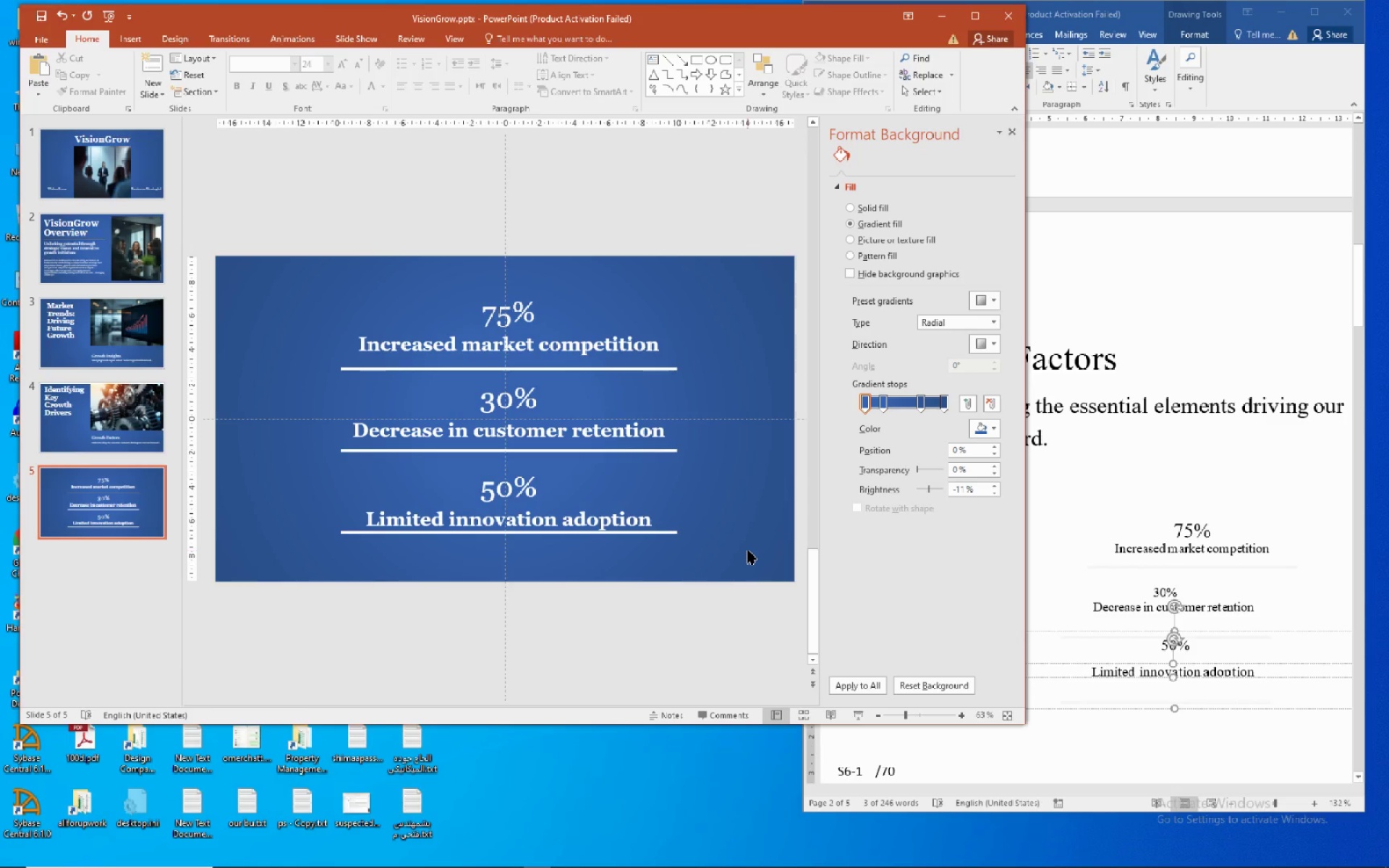 
wait(16.48)
 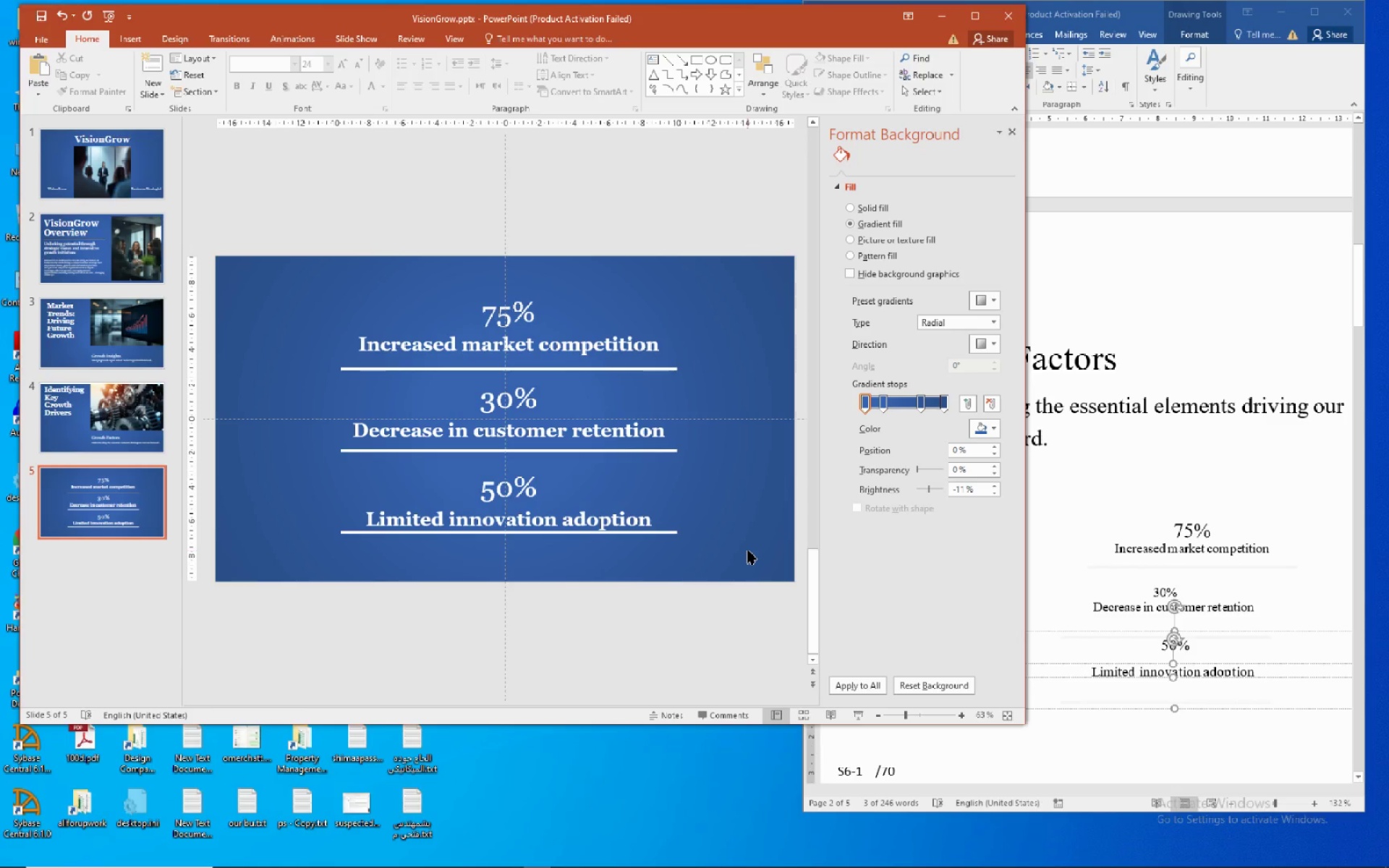 
left_click([174, 357])
 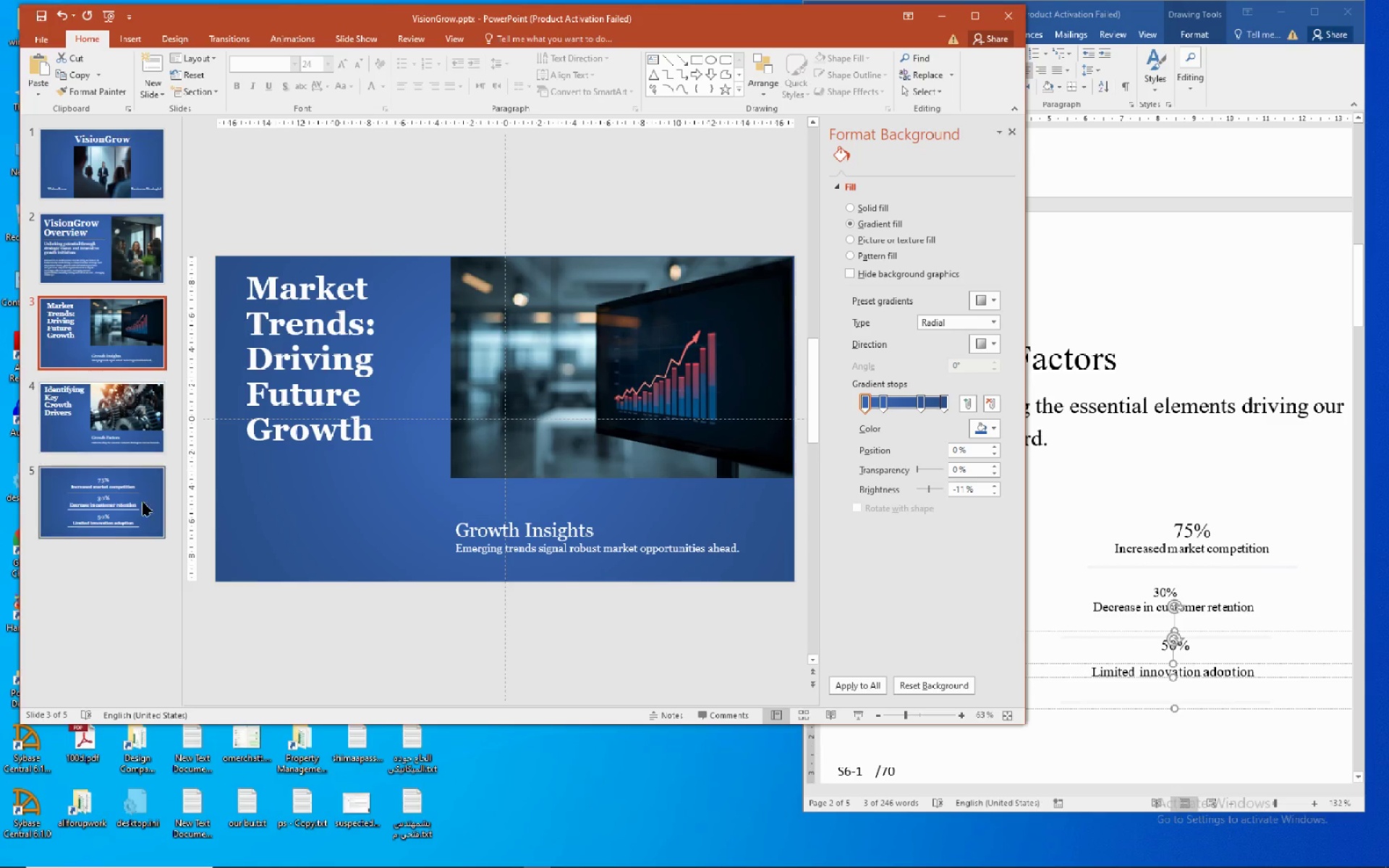 
left_click([136, 514])
 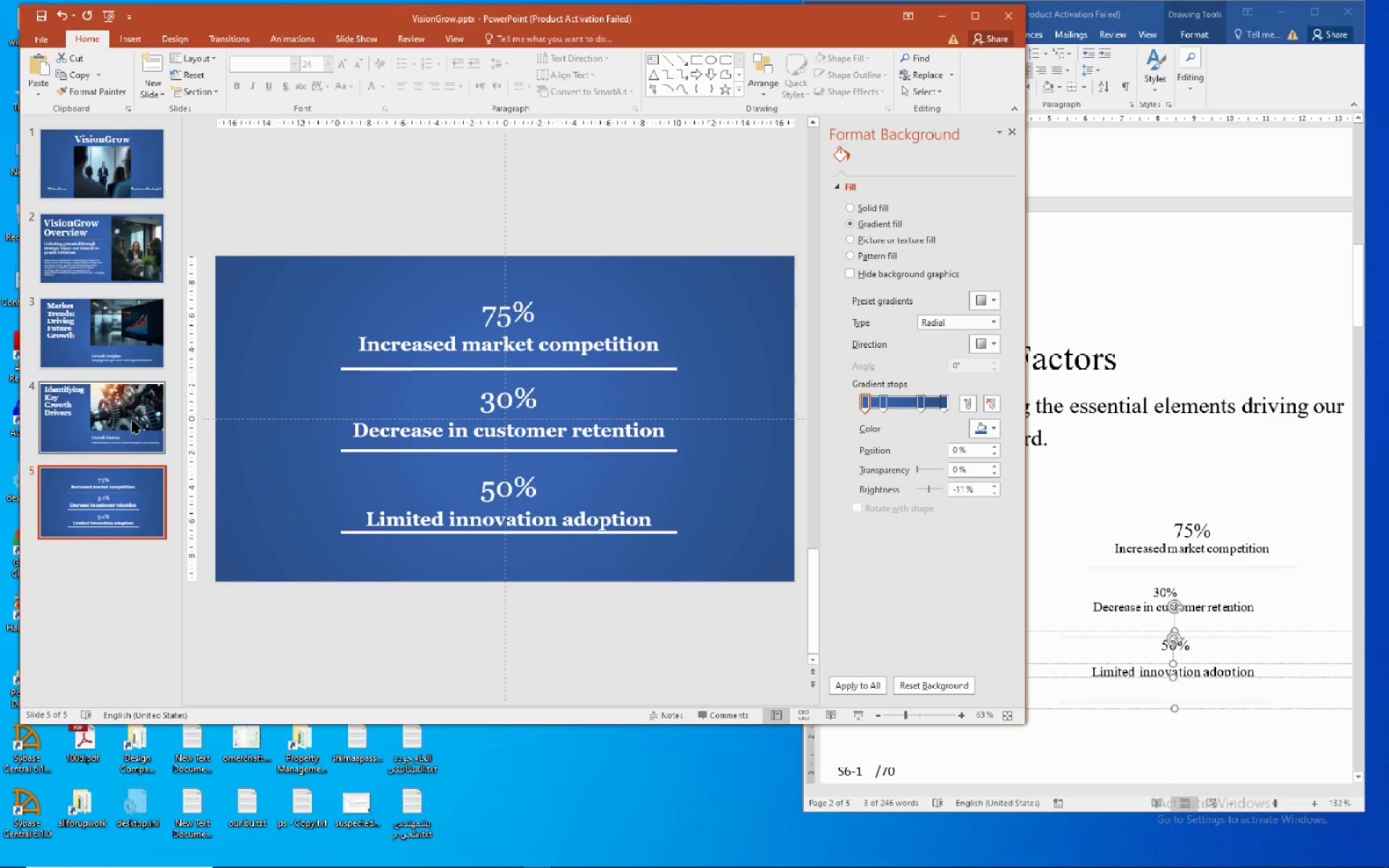 
left_click([132, 419])
 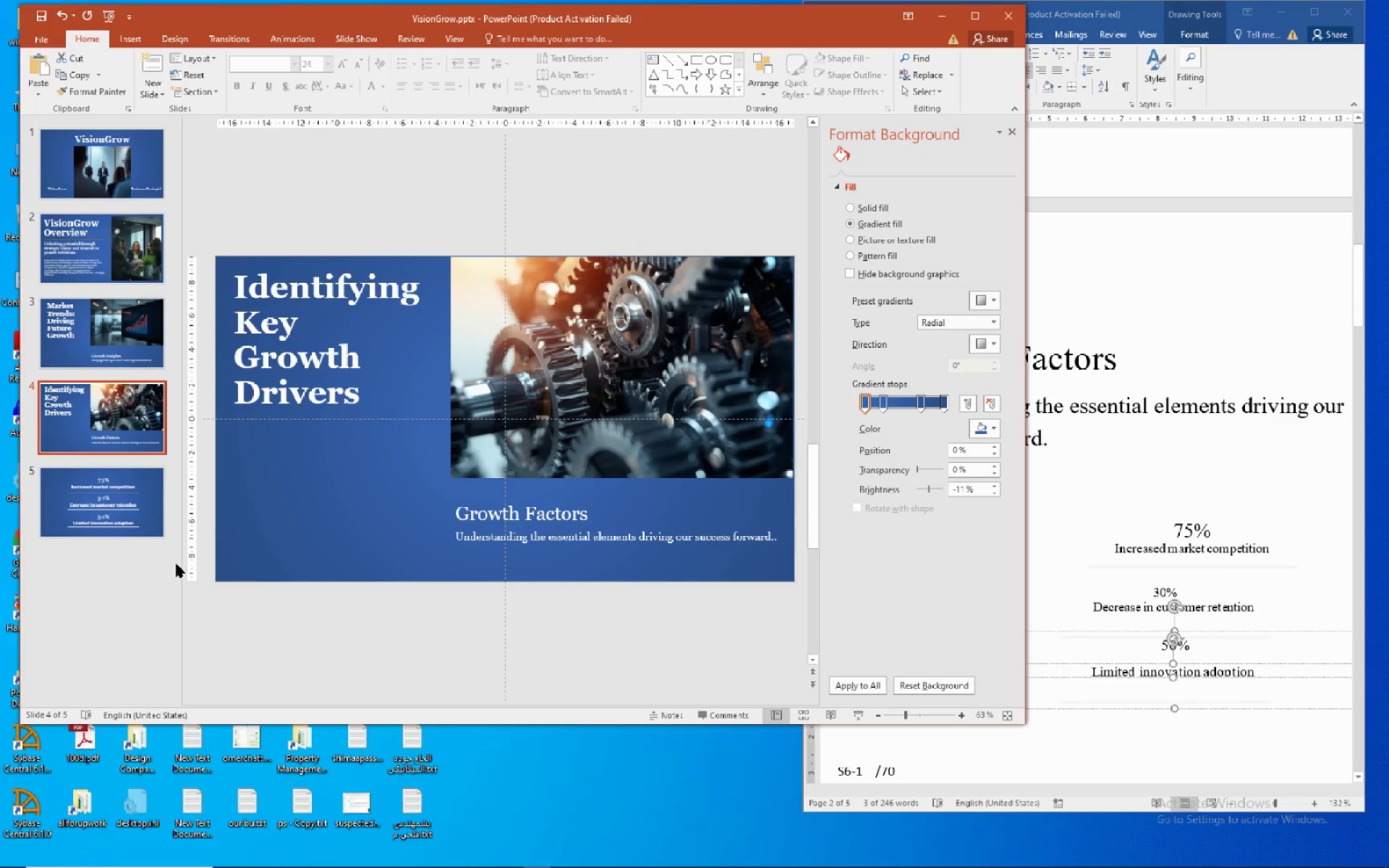 
left_click([166, 567])
 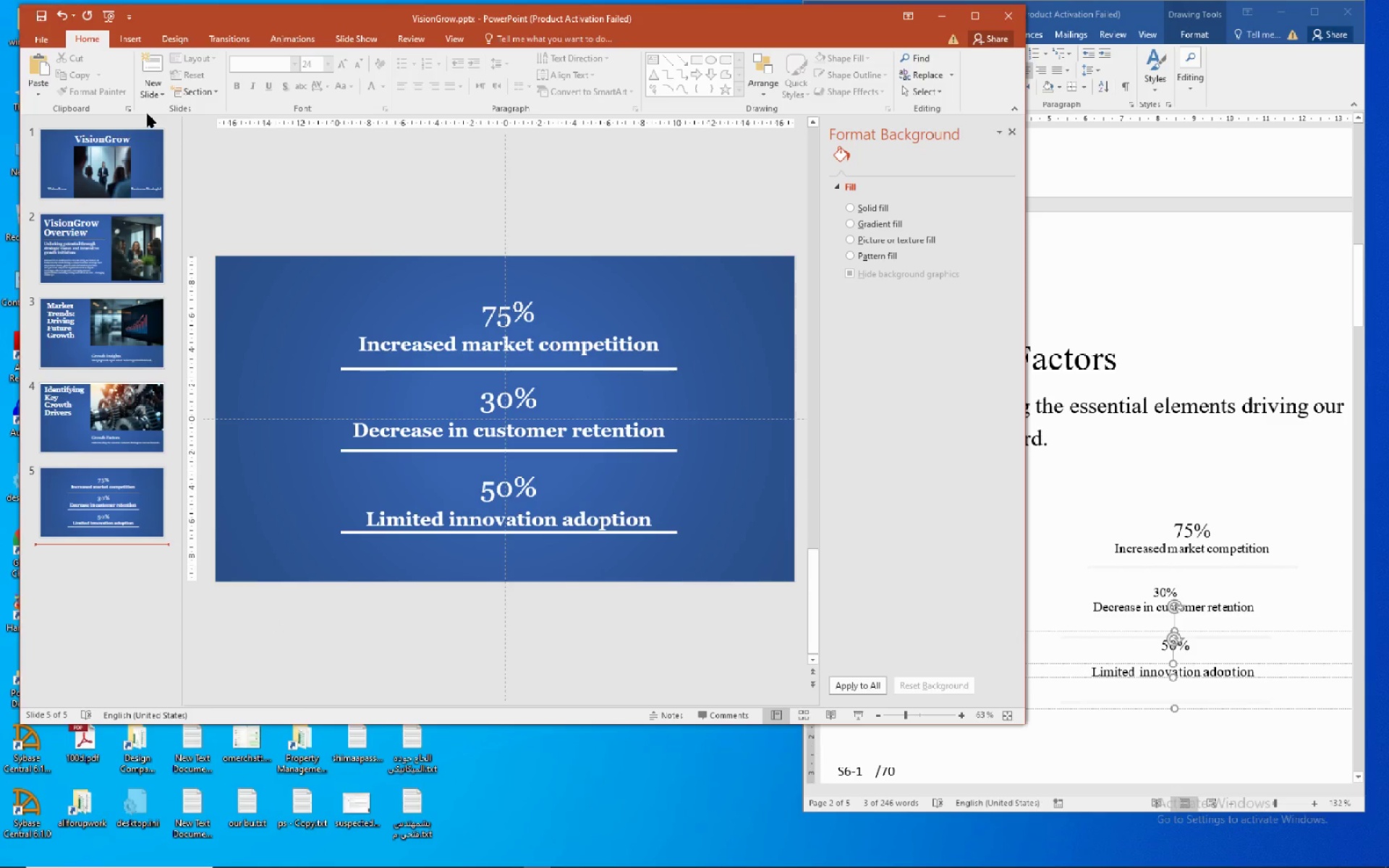 
left_click([154, 99])
 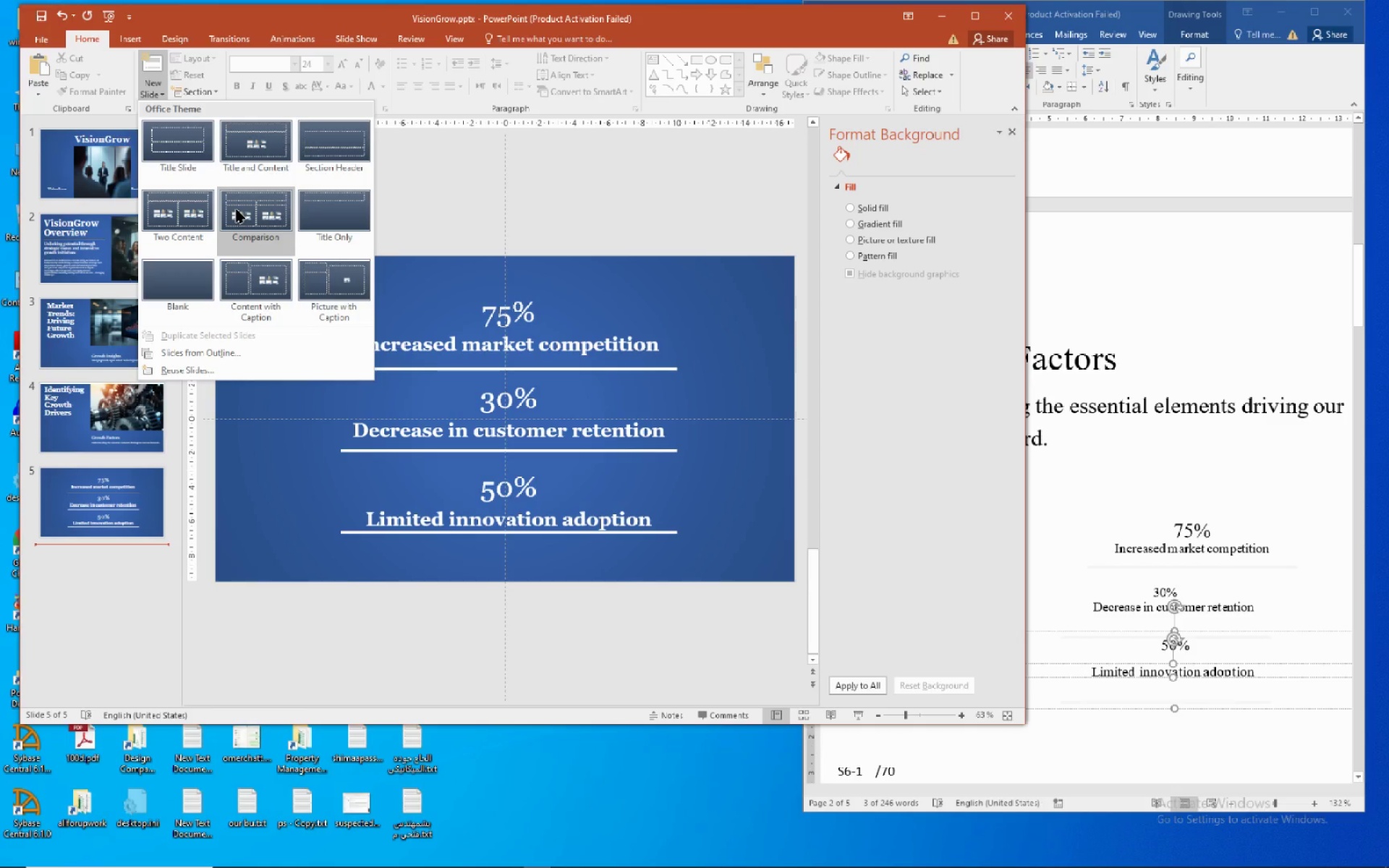 
wait(19.88)
 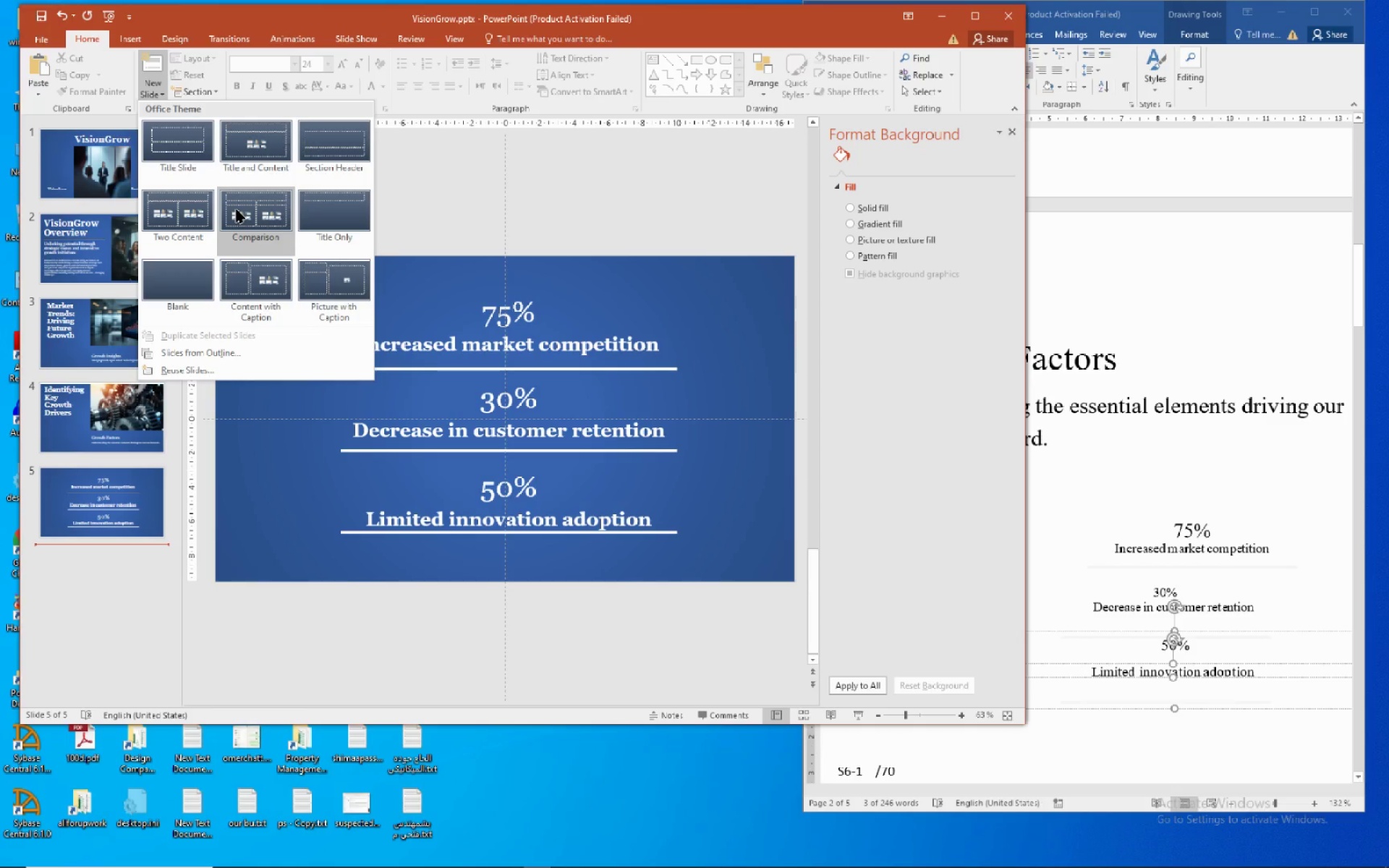 
left_click([263, 205])
 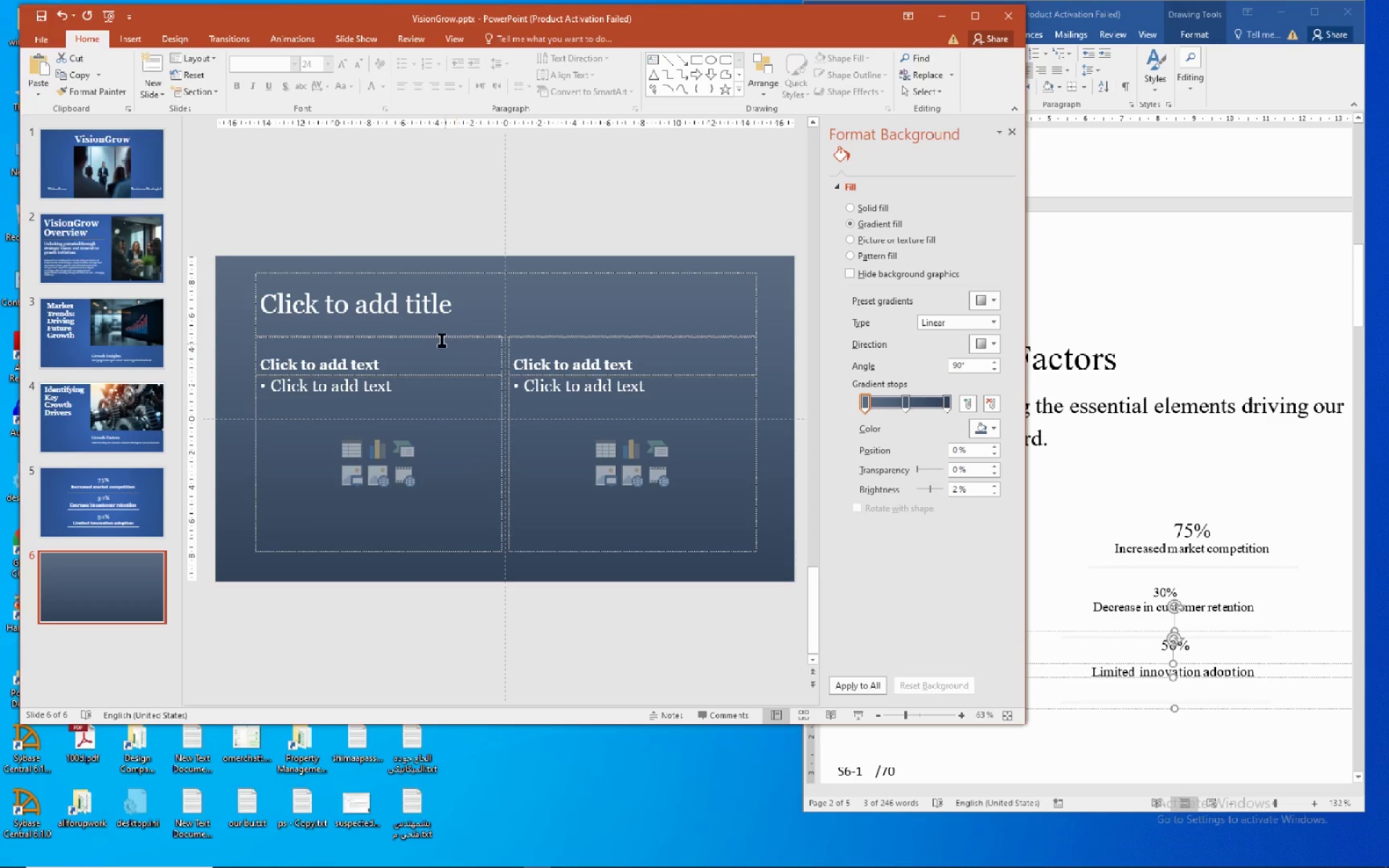 
left_click([473, 290])
 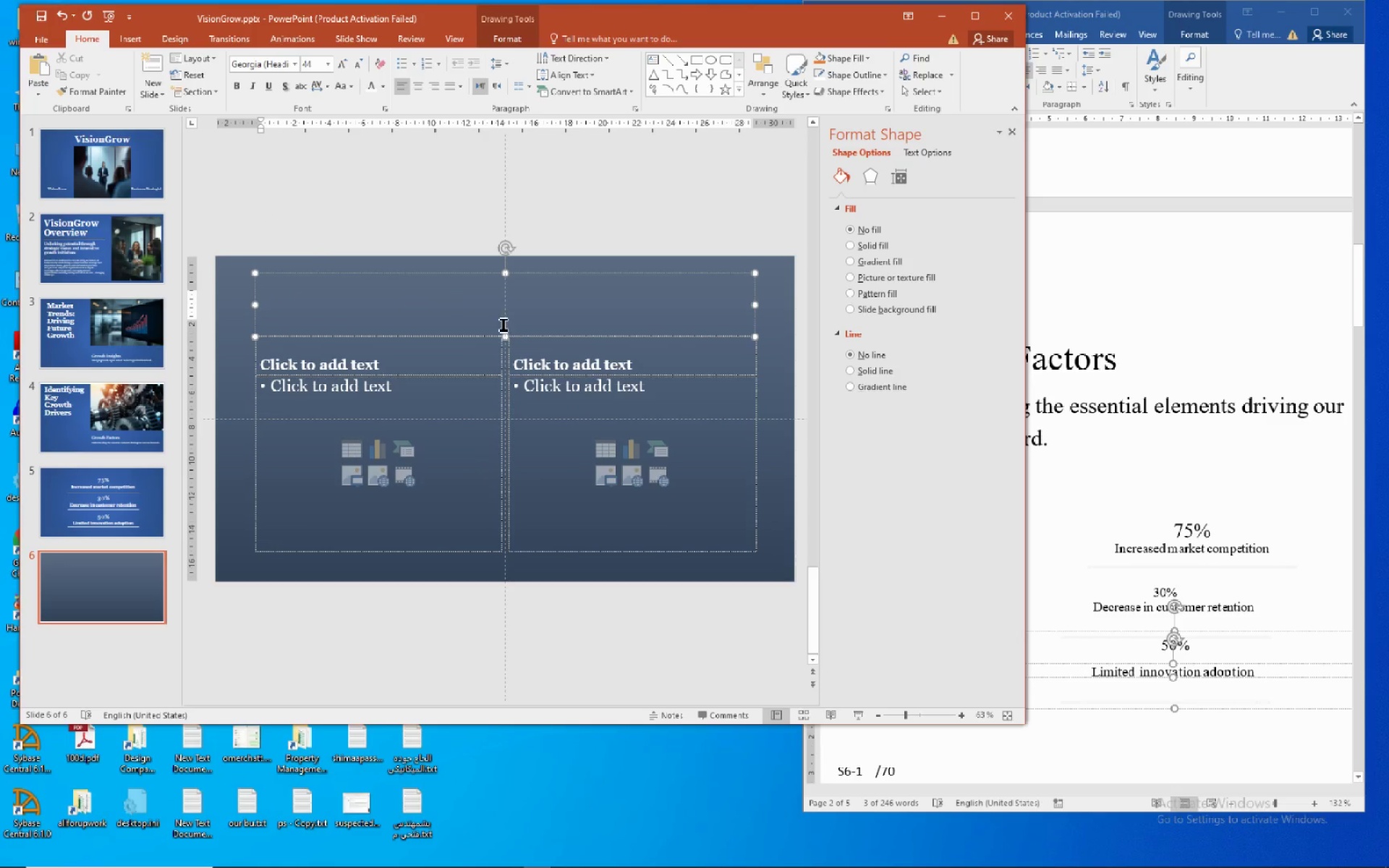 
left_click([1220, 471])
 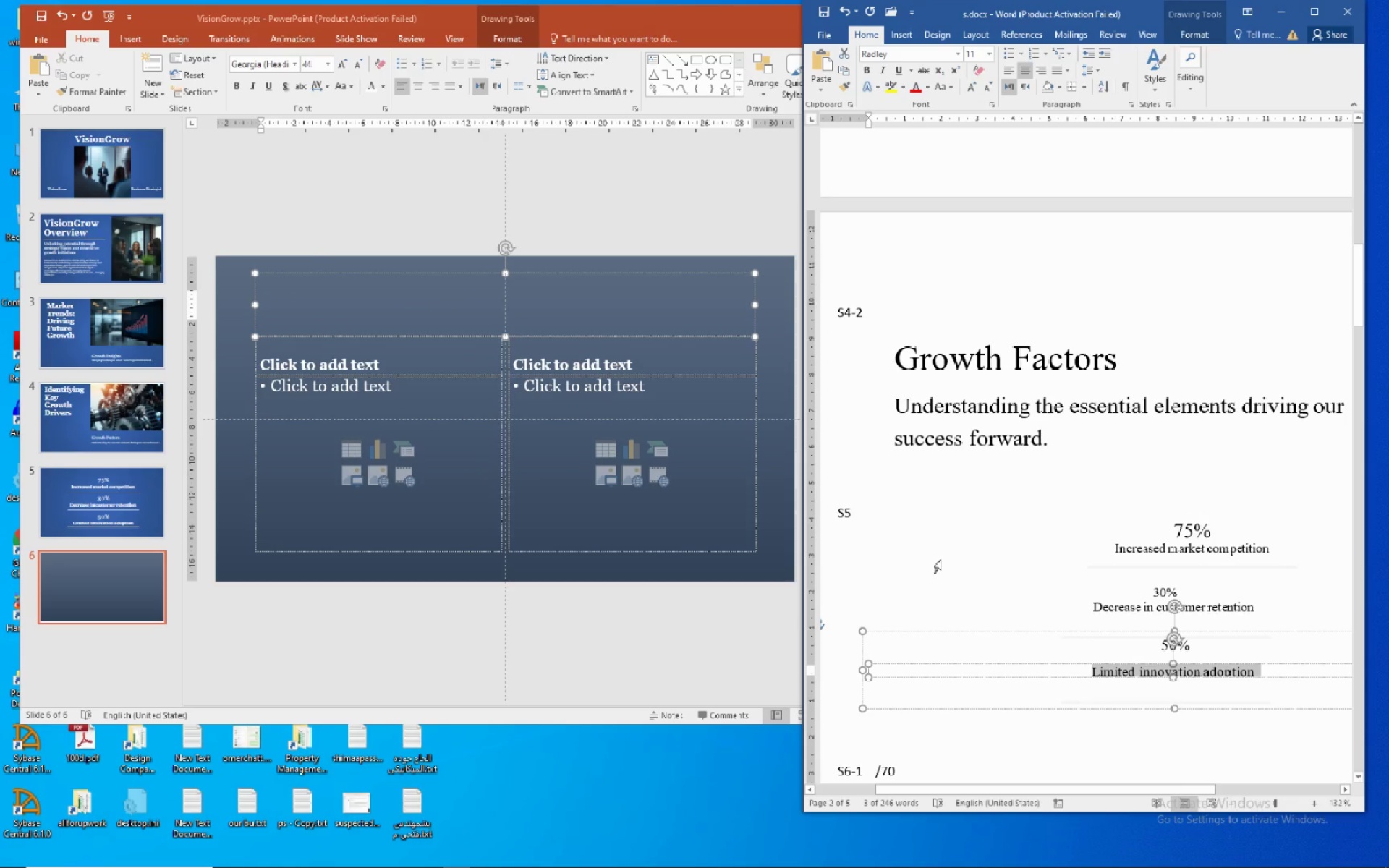 
scroll: coordinate [938, 564], scroll_direction: down, amount: 8.0
 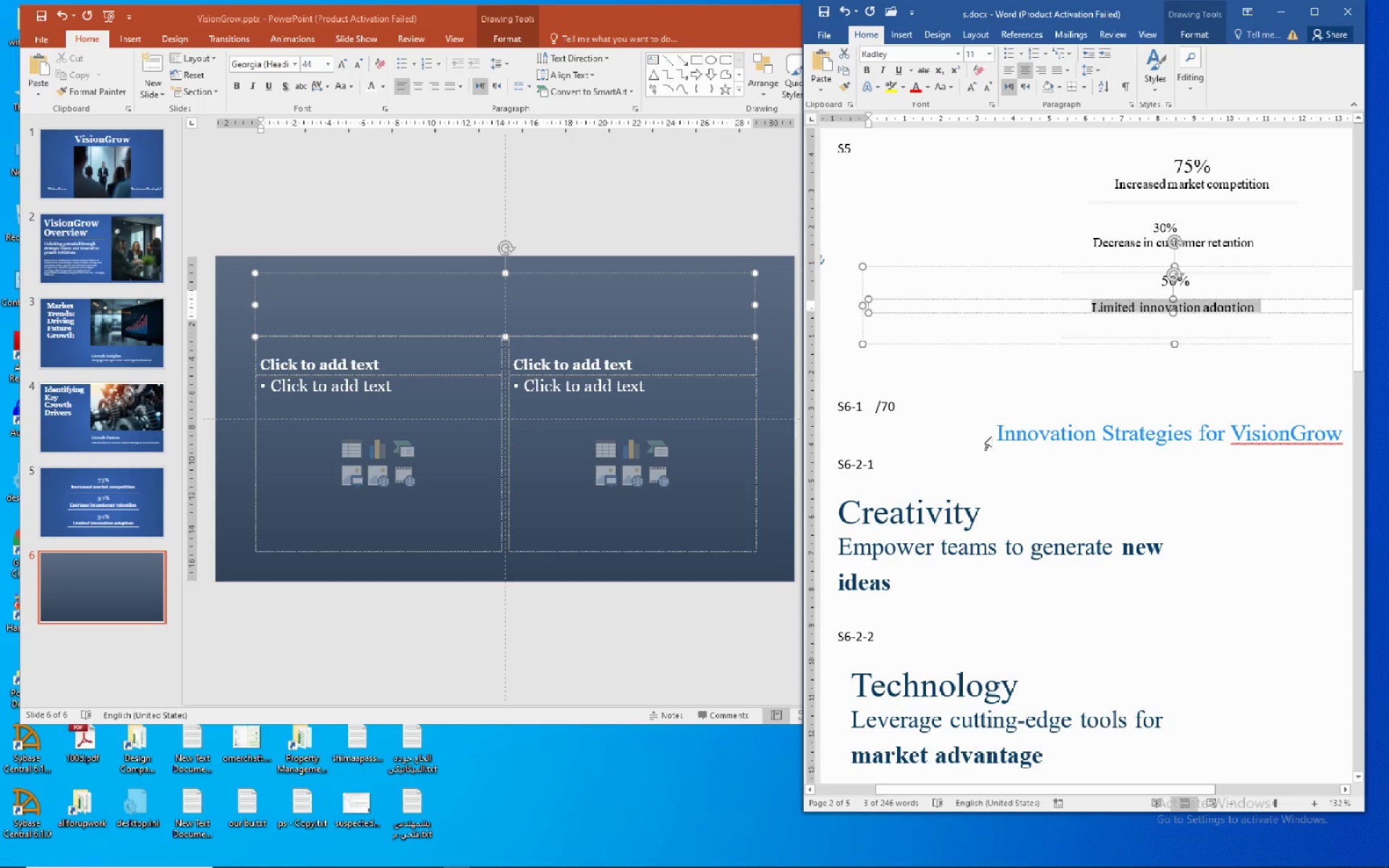 
left_click_drag(start_coordinate=[991, 436], to_coordinate=[1266, 430])
 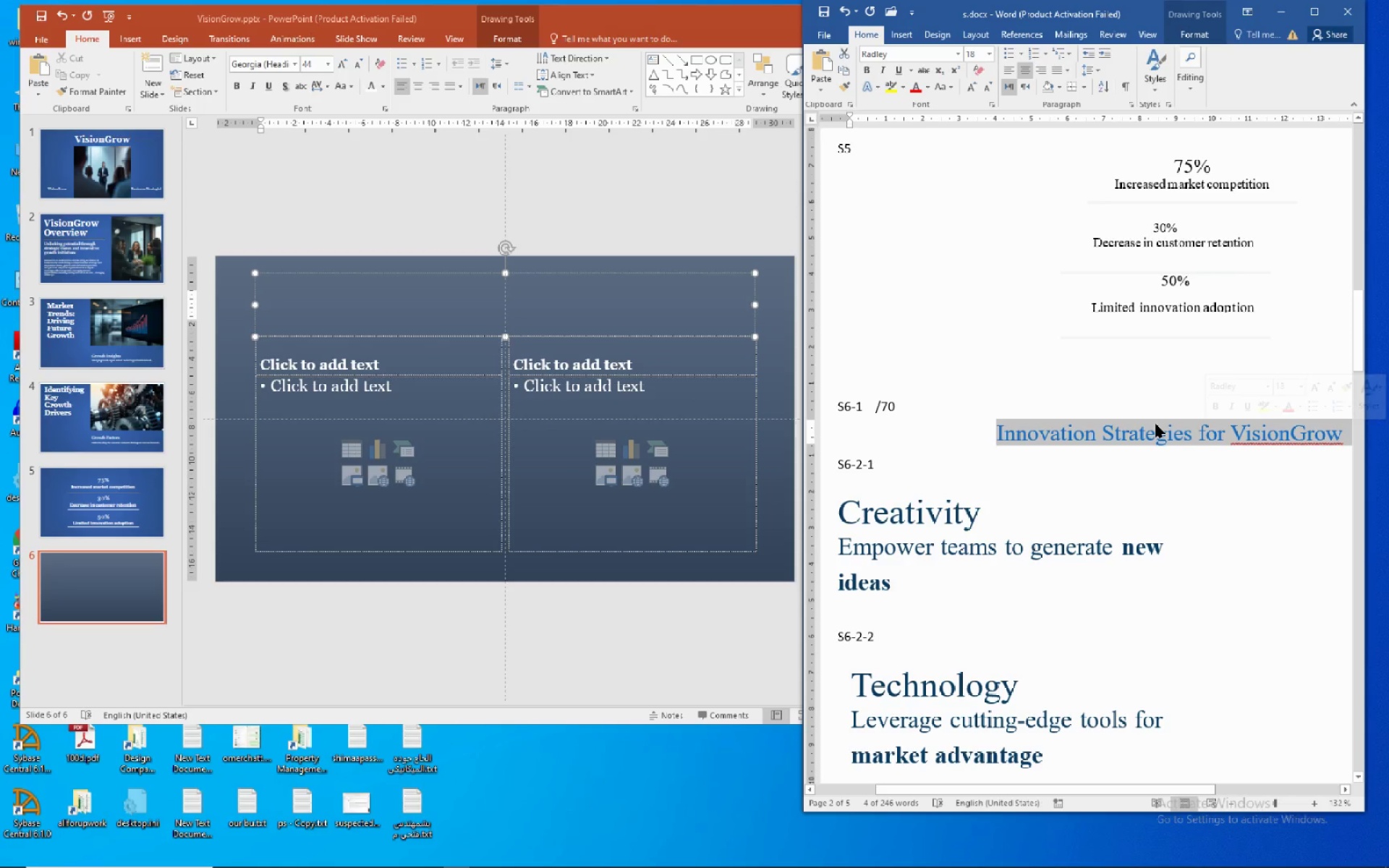 
right_click([1155, 424])
 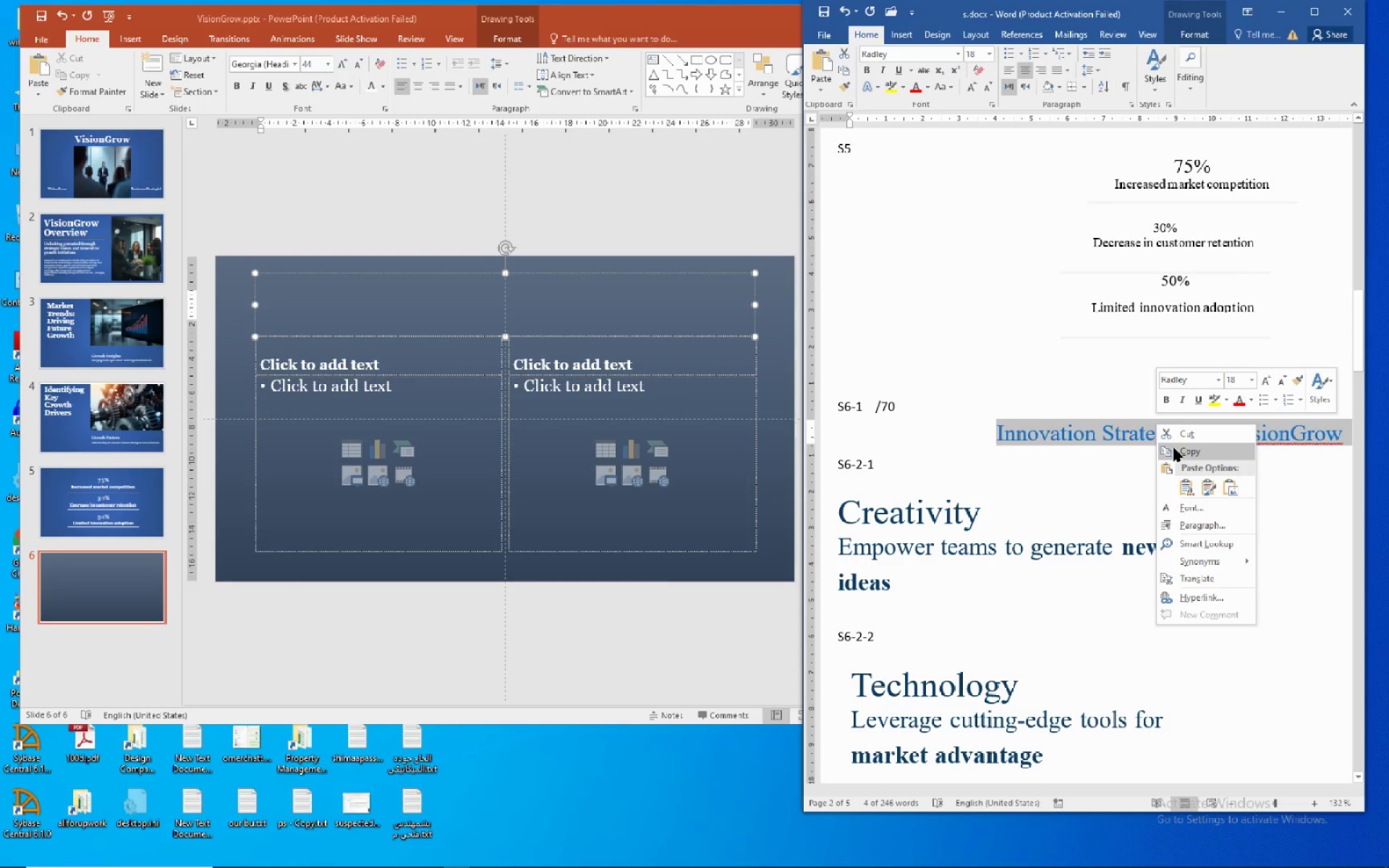 
left_click([1173, 448])
 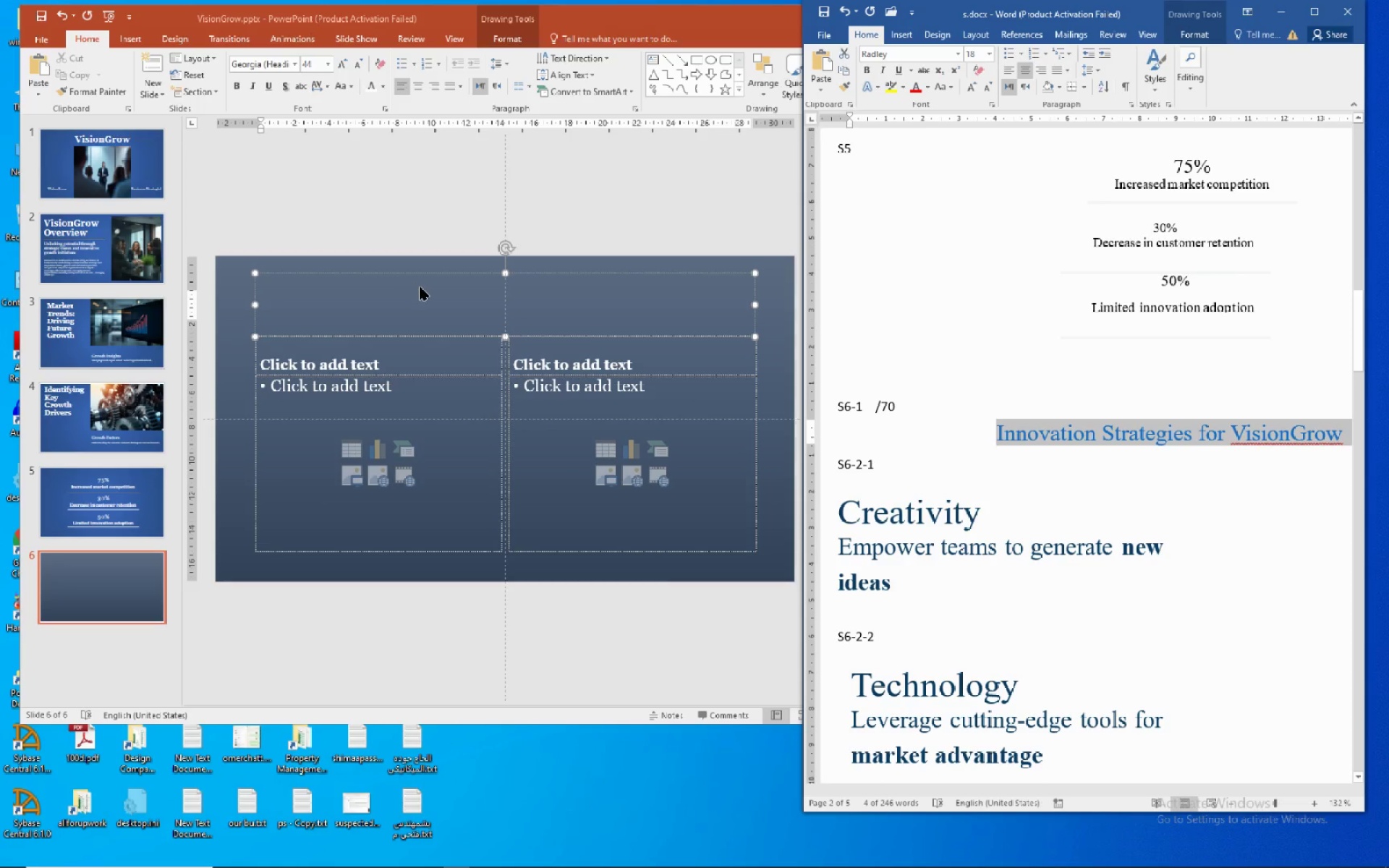 
left_click([420, 286])
 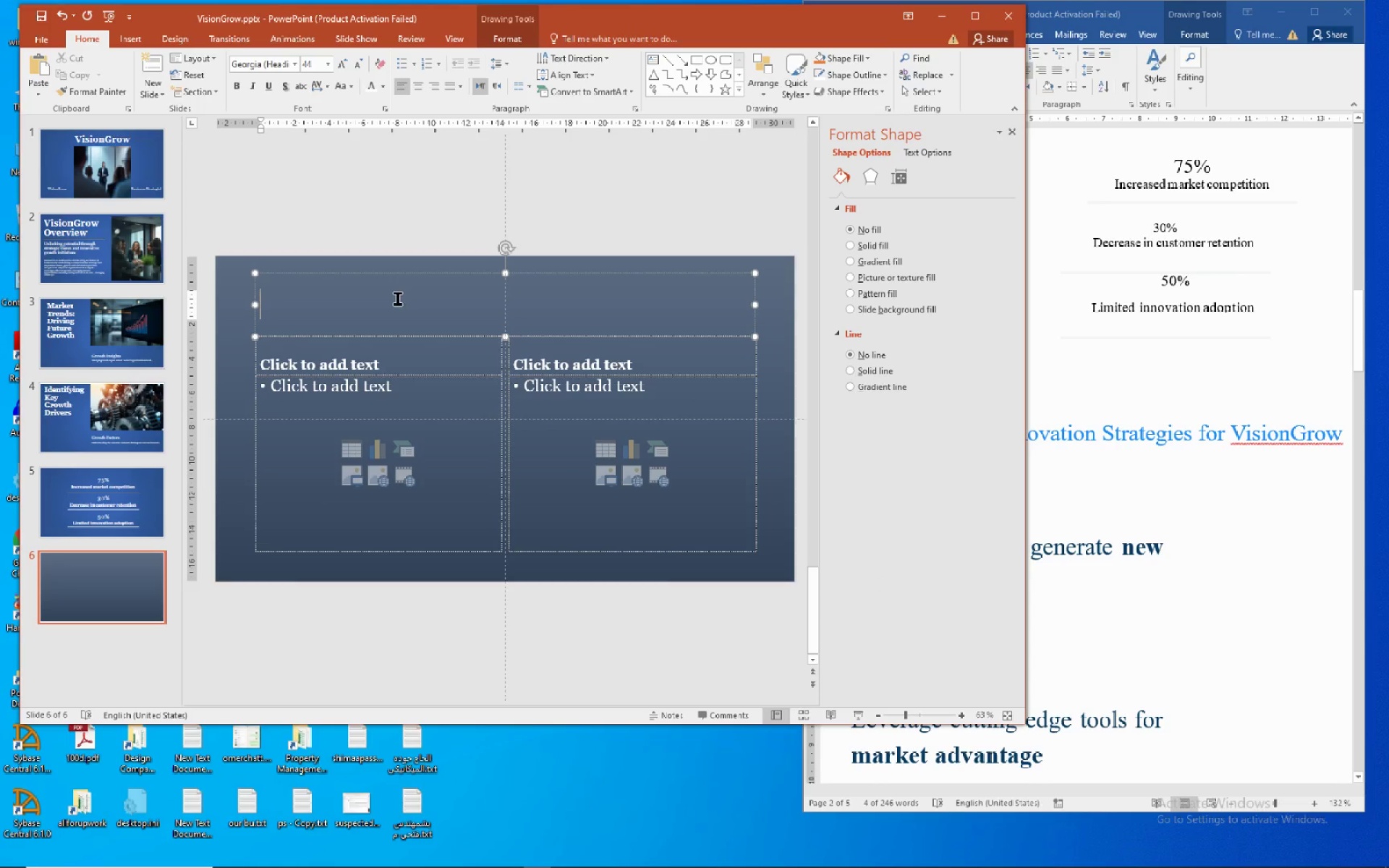 
left_click([397, 298])
 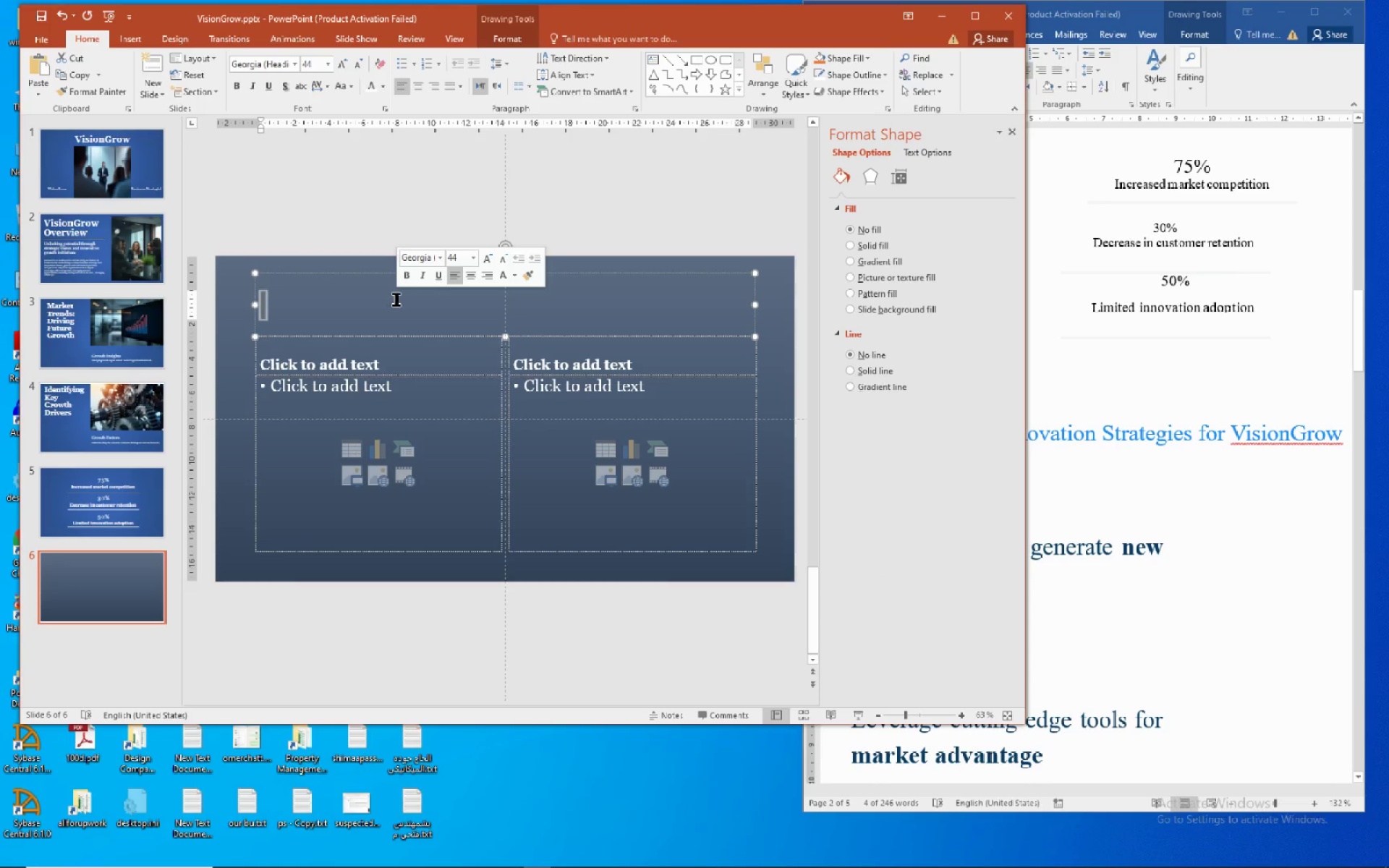 
right_click([396, 299])
 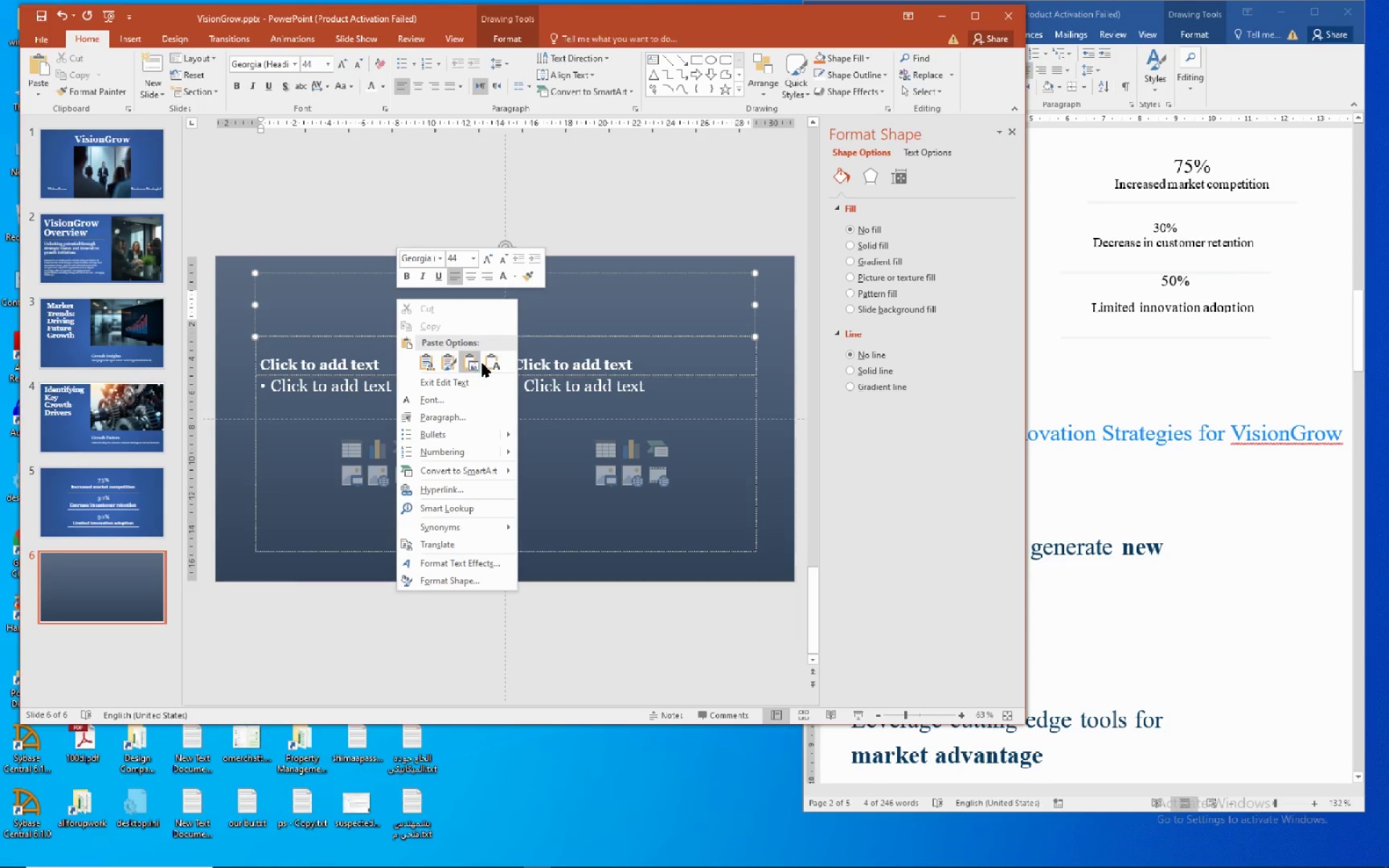 
left_click([487, 363])
 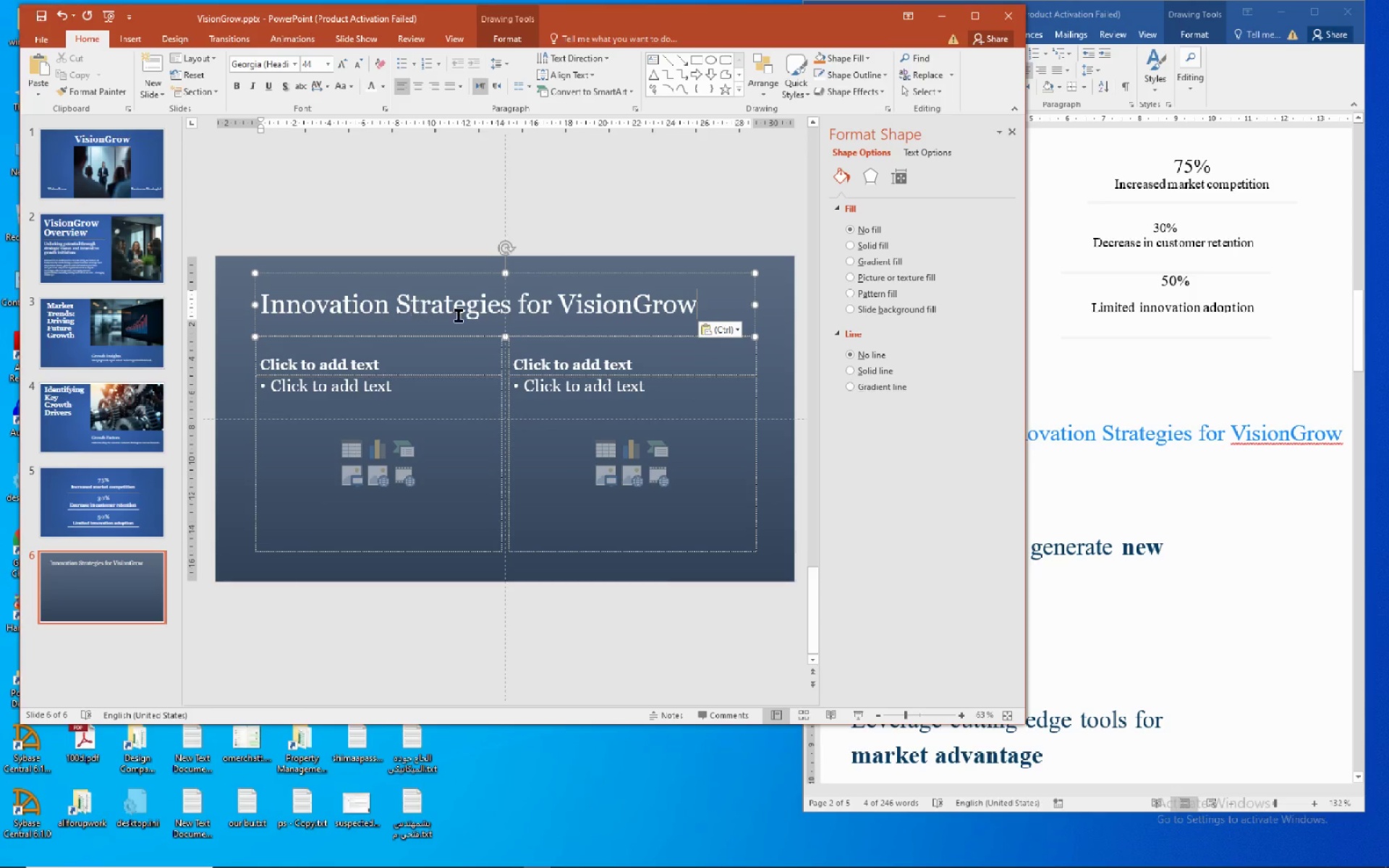 
wait(6.09)
 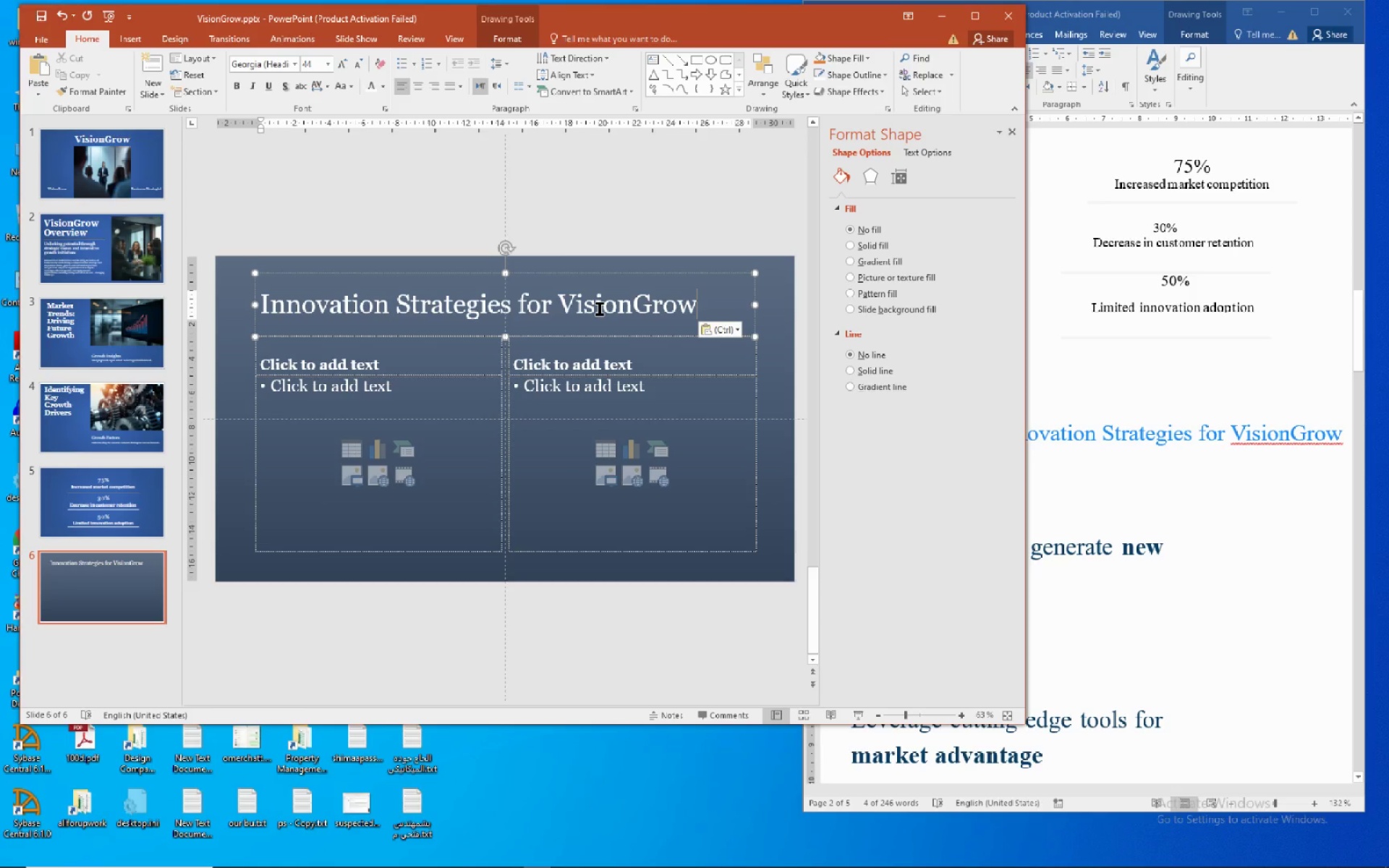 
left_click([419, 86])
 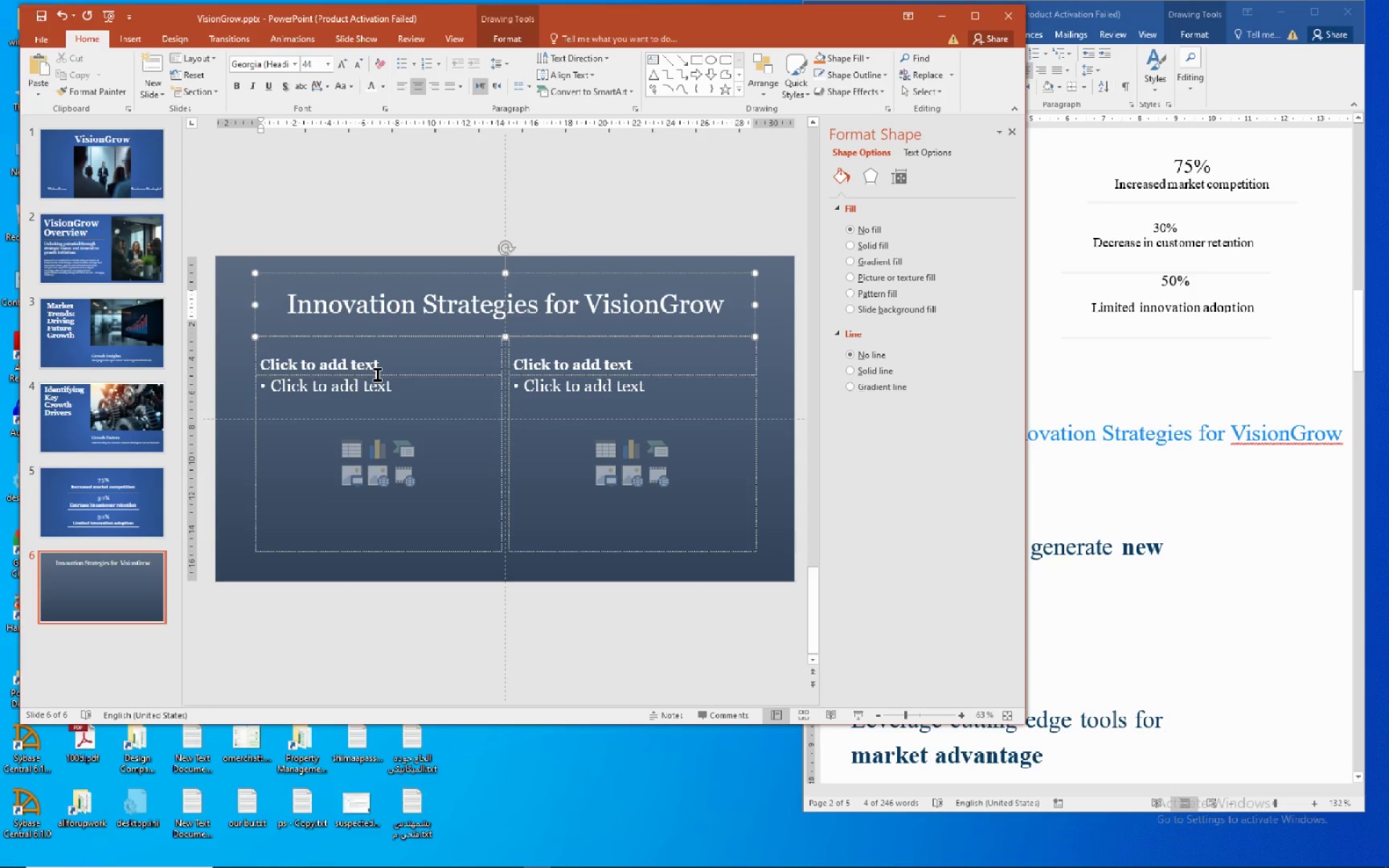 
left_click([379, 365])
 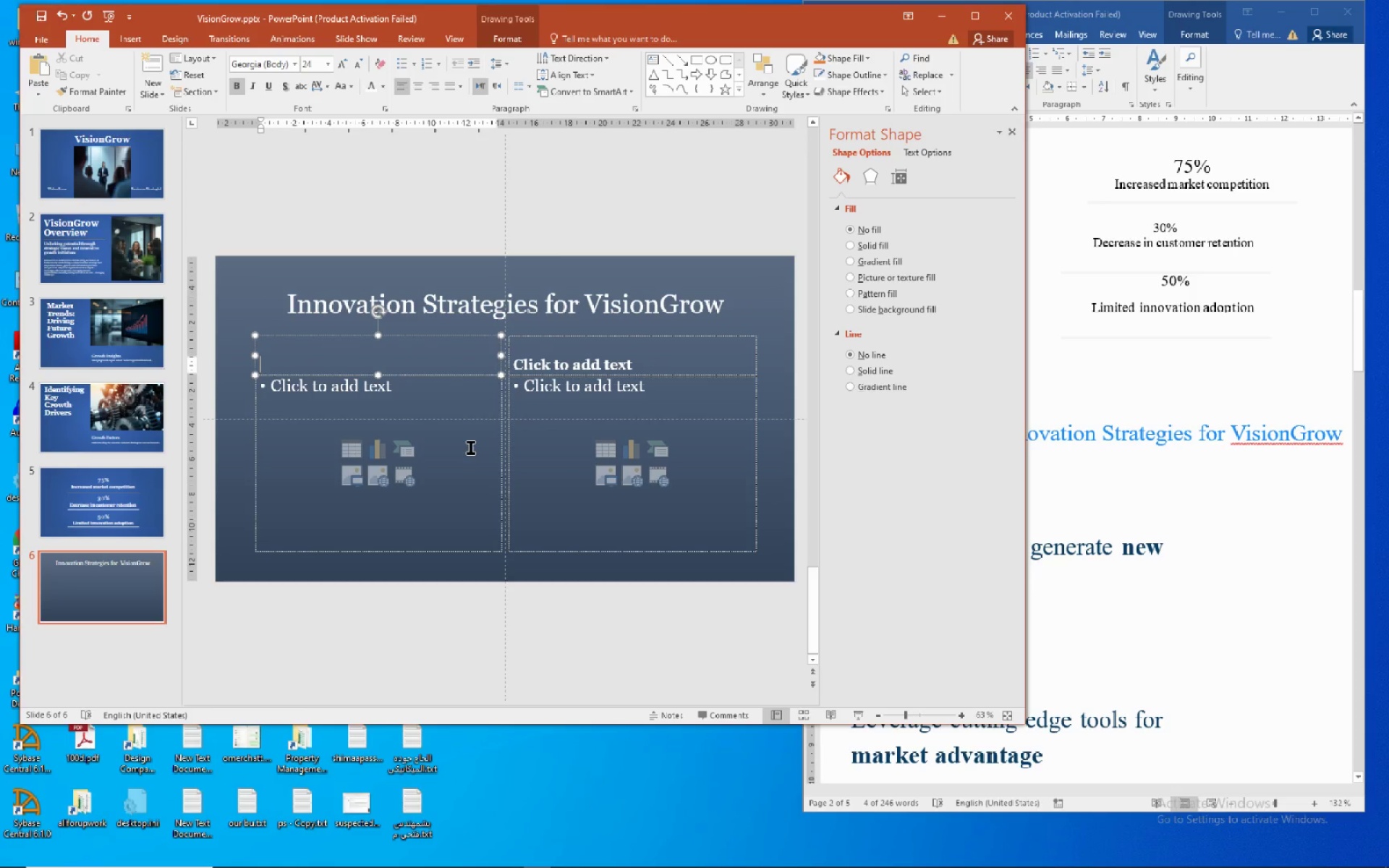 
left_click([470, 445])
 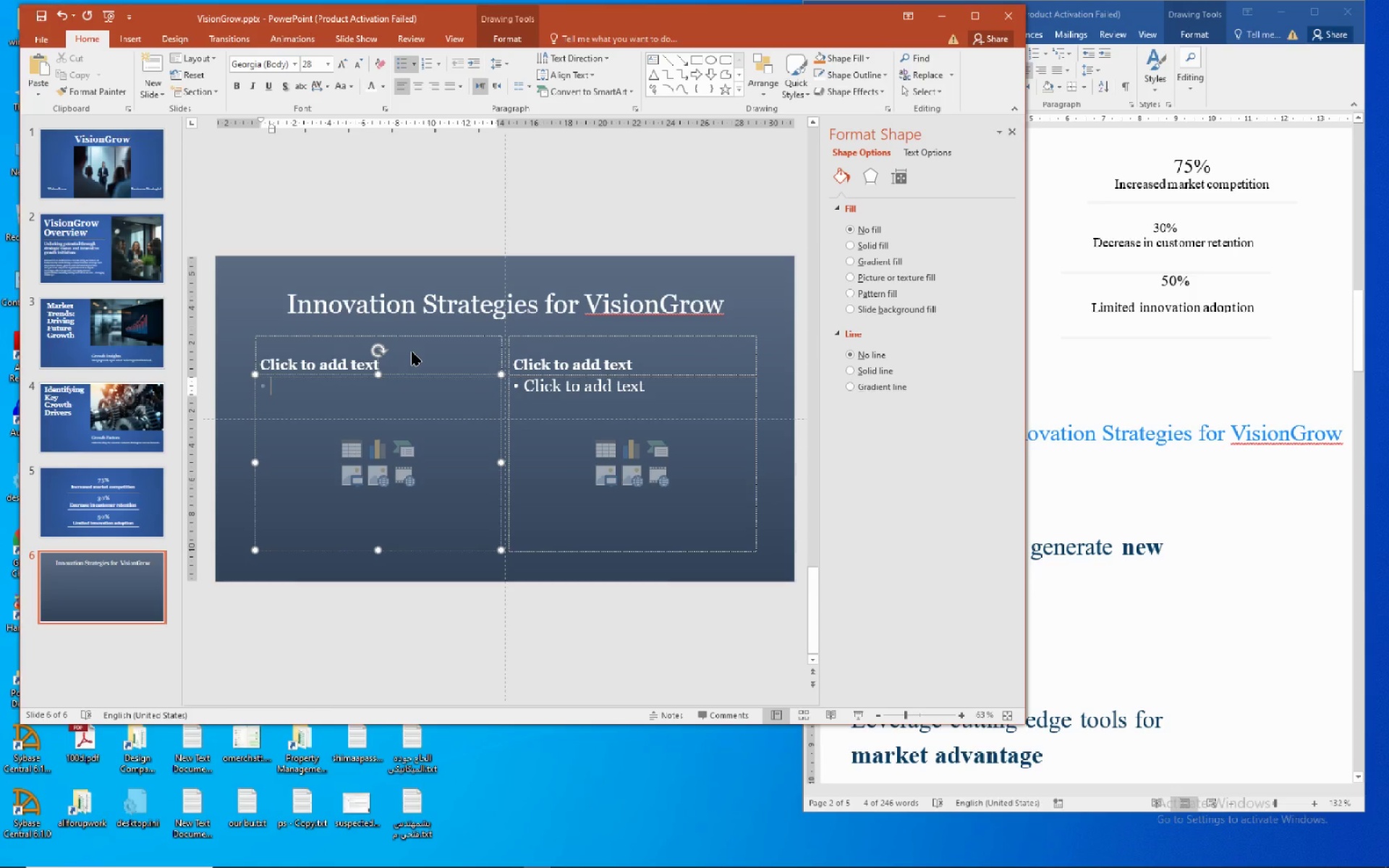 
left_click([412, 352])
 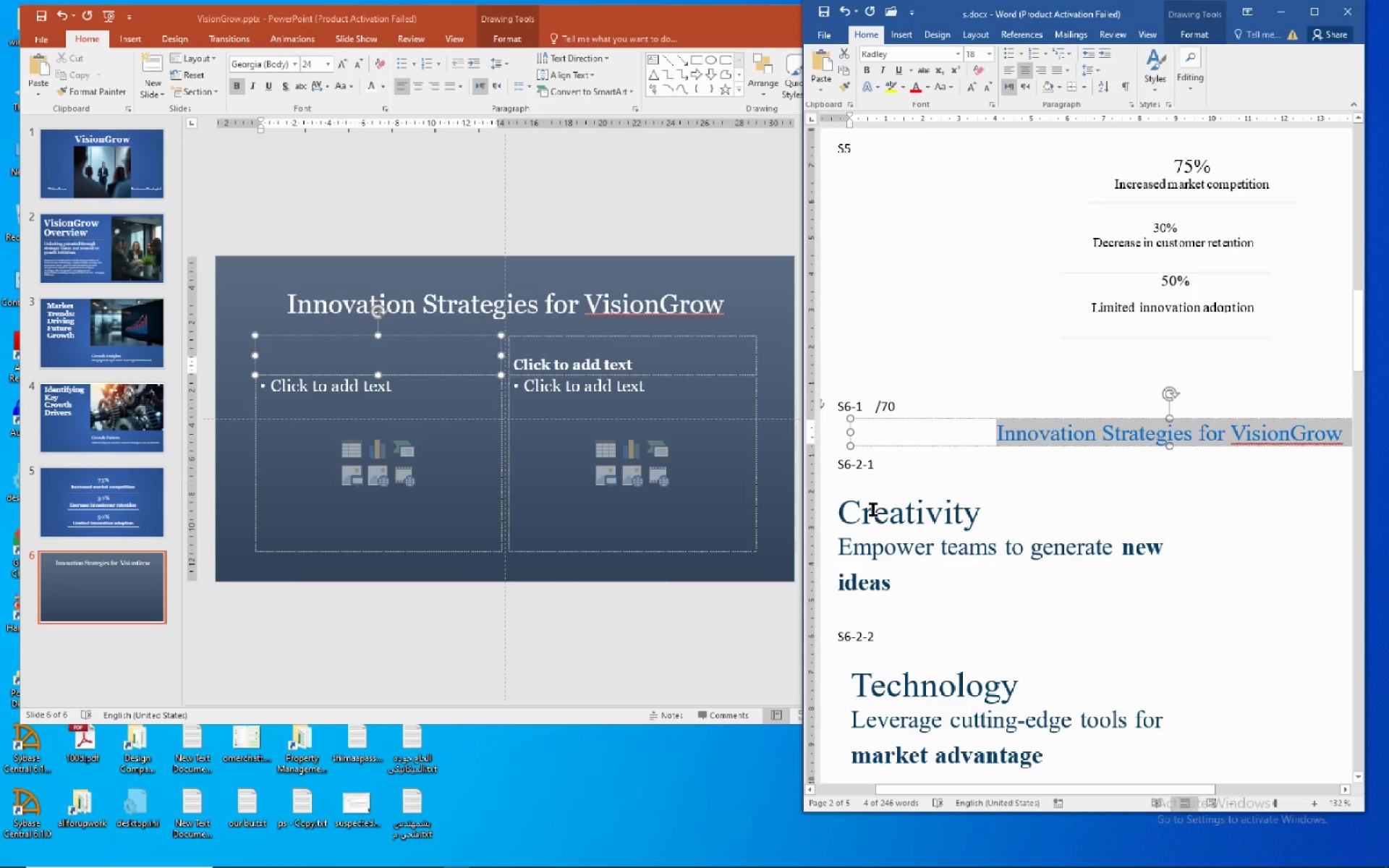 
wait(6.92)
 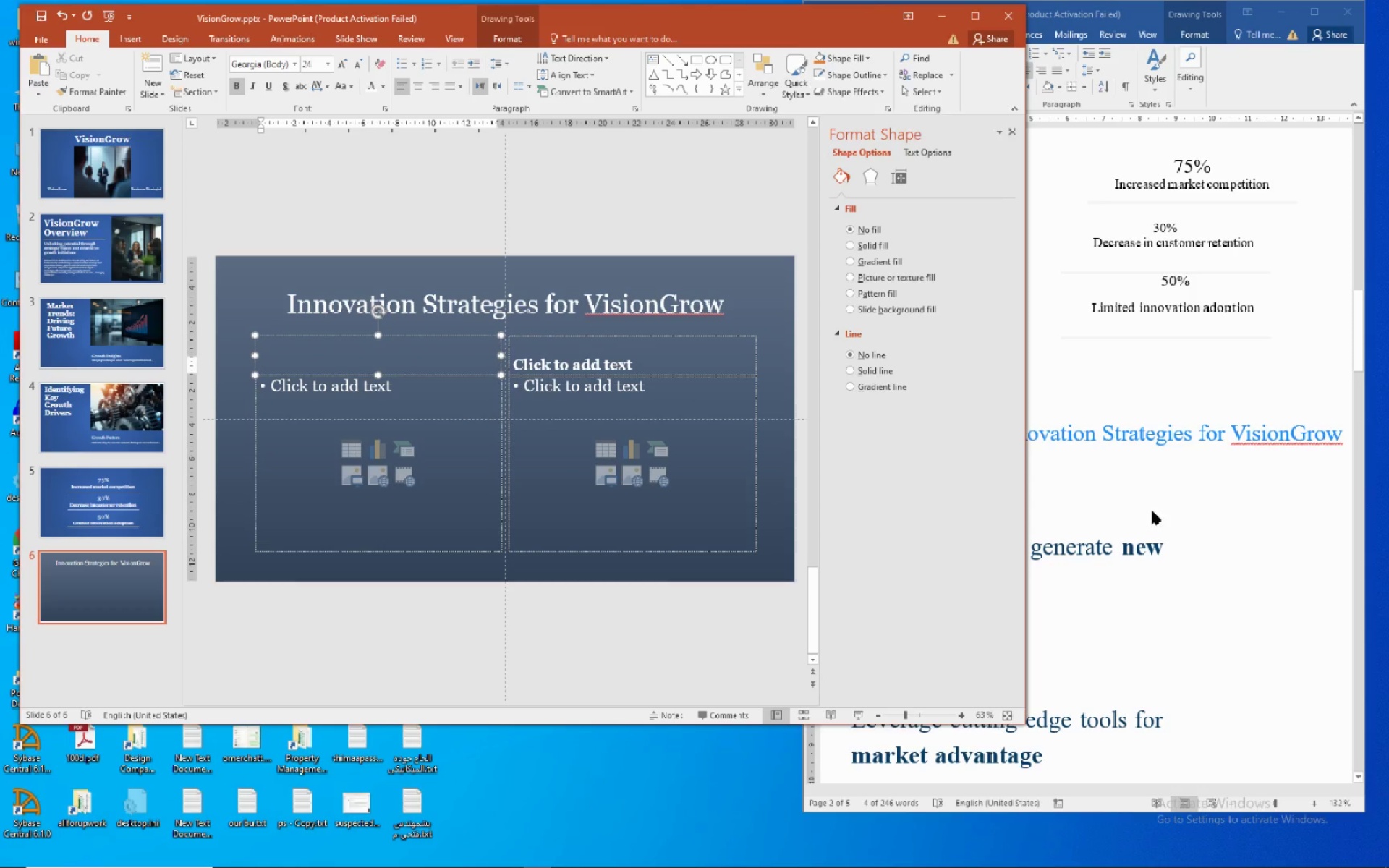 
left_click([841, 505])
 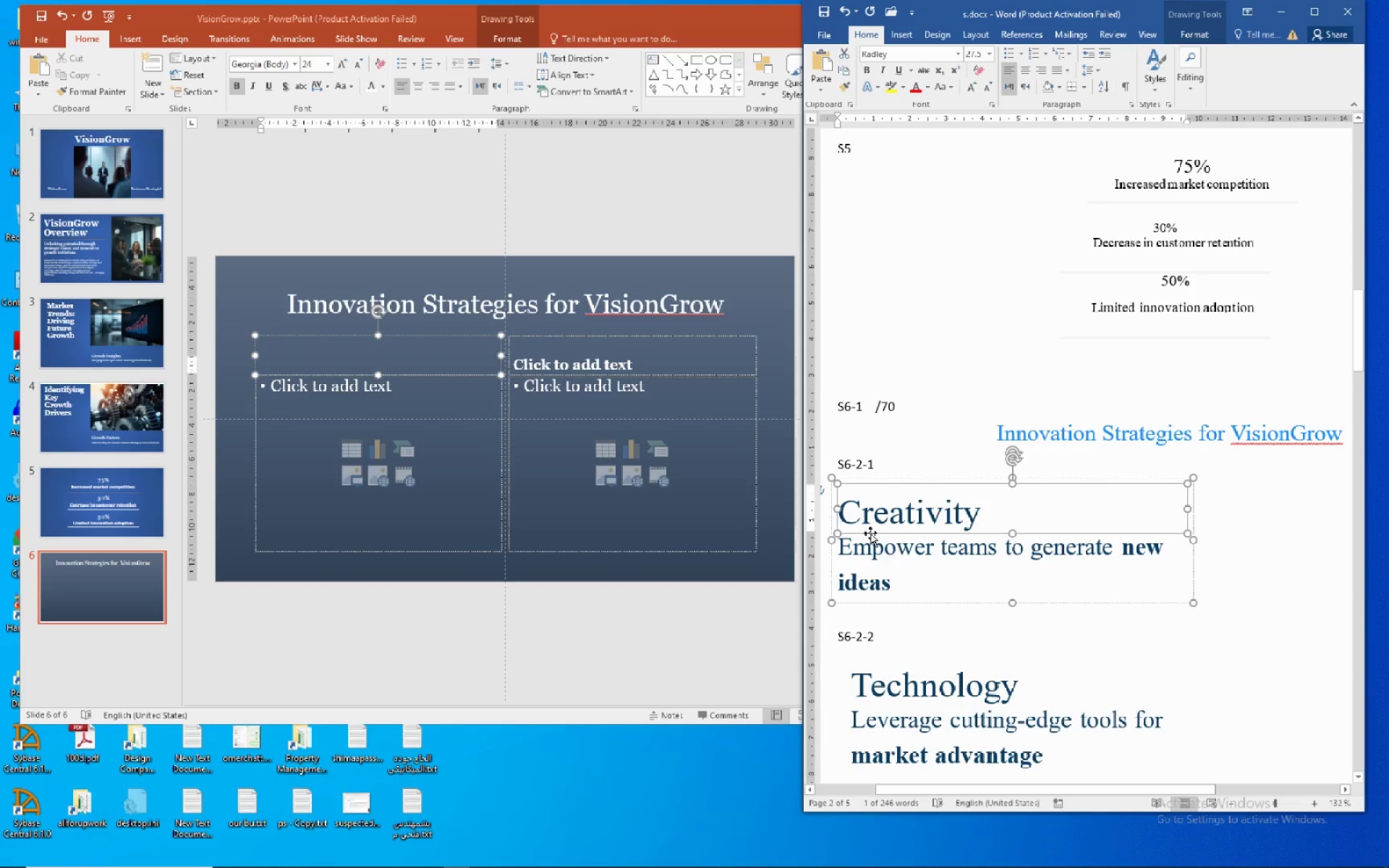 
left_click([903, 552])
 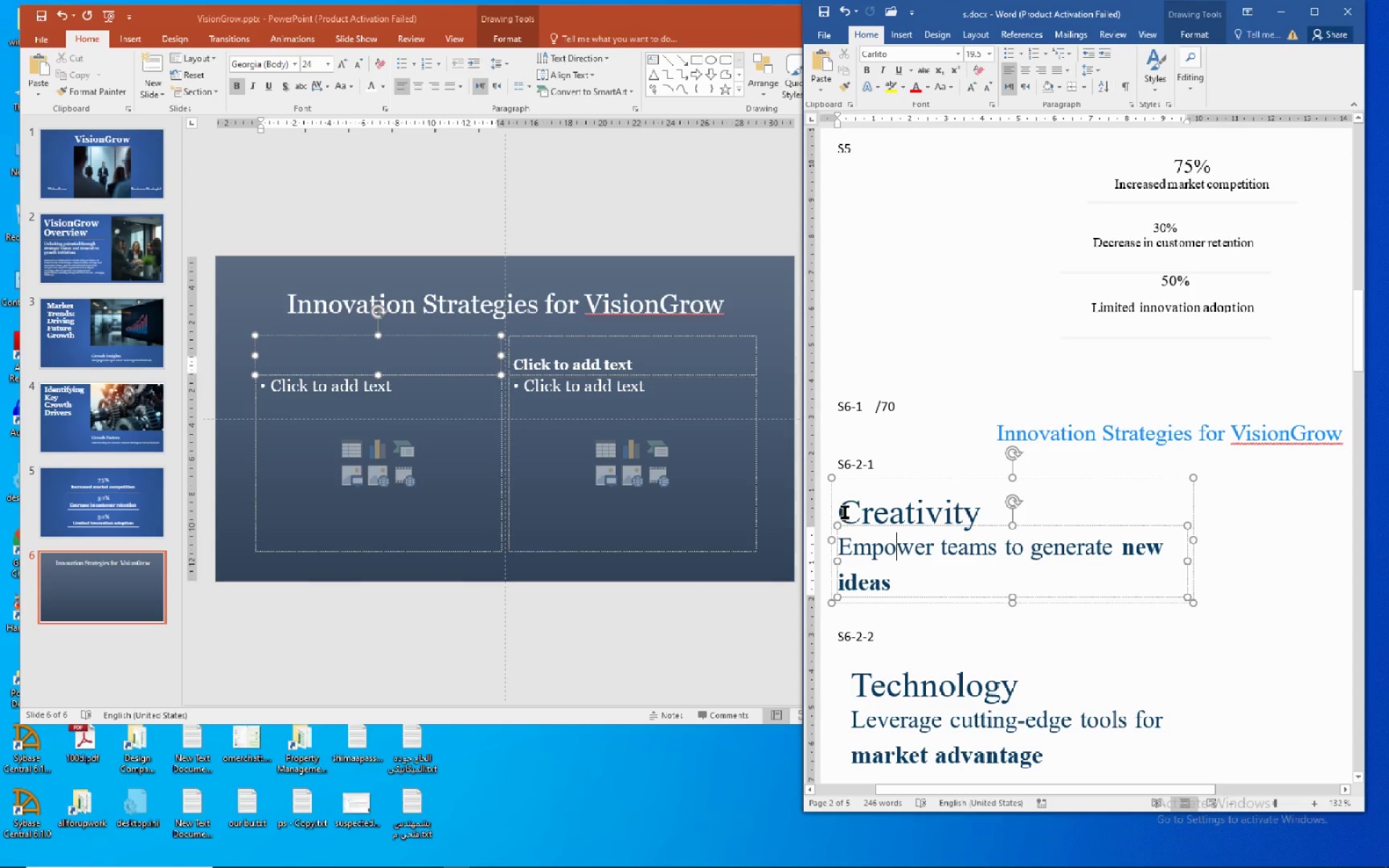 
left_click([846, 511])
 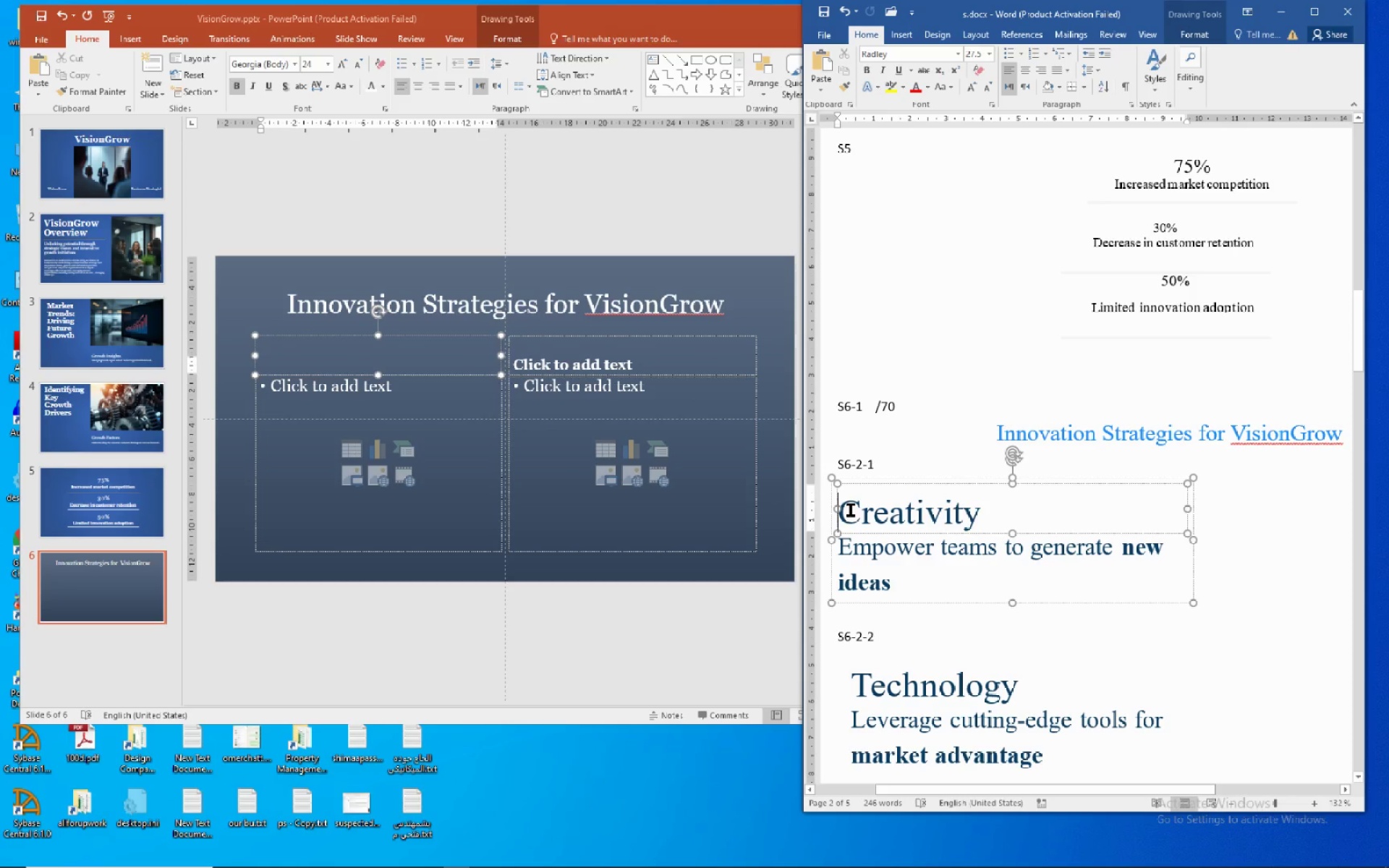 
left_click_drag(start_coordinate=[849, 510], to_coordinate=[987, 512])
 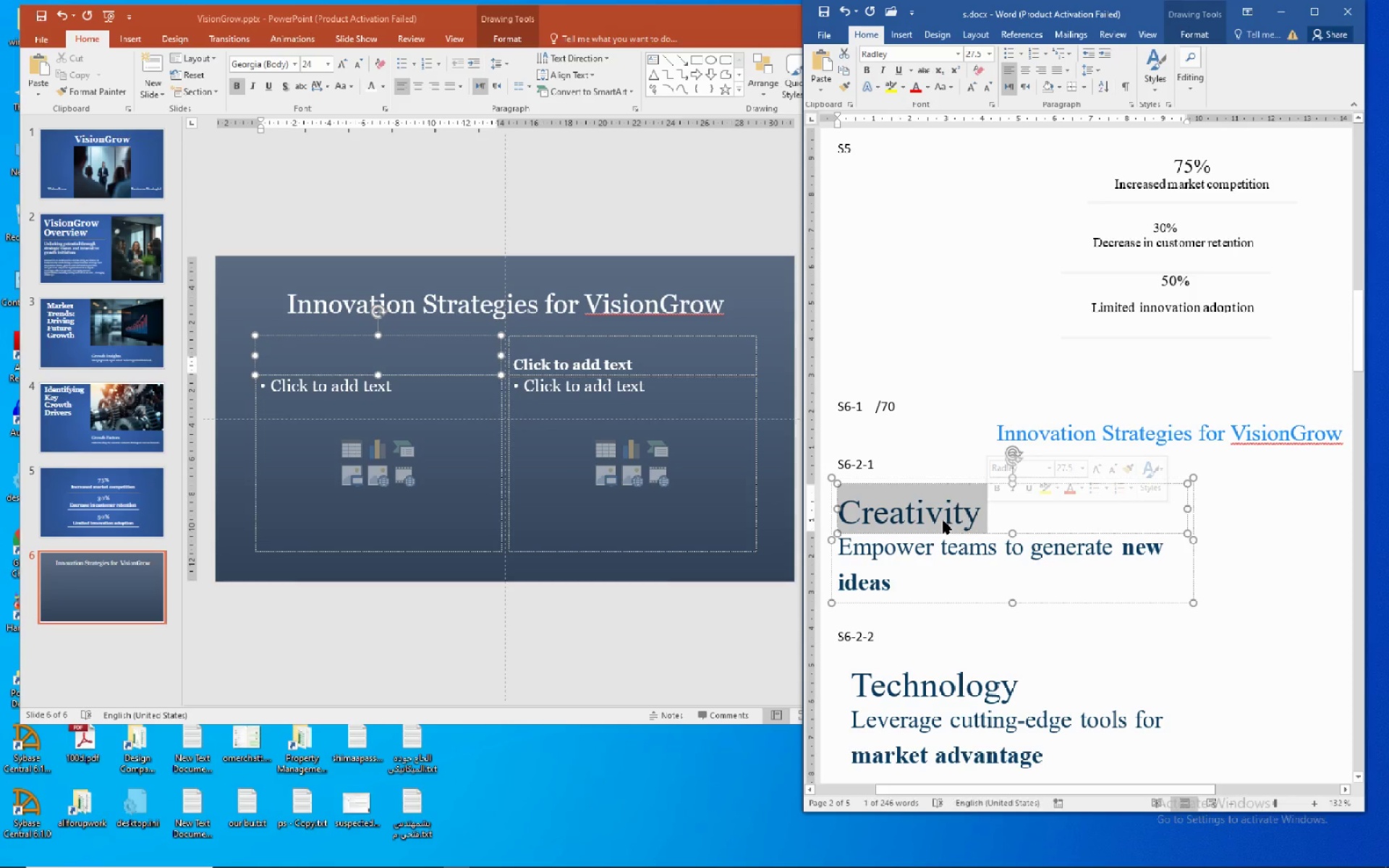 
right_click([943, 520])
 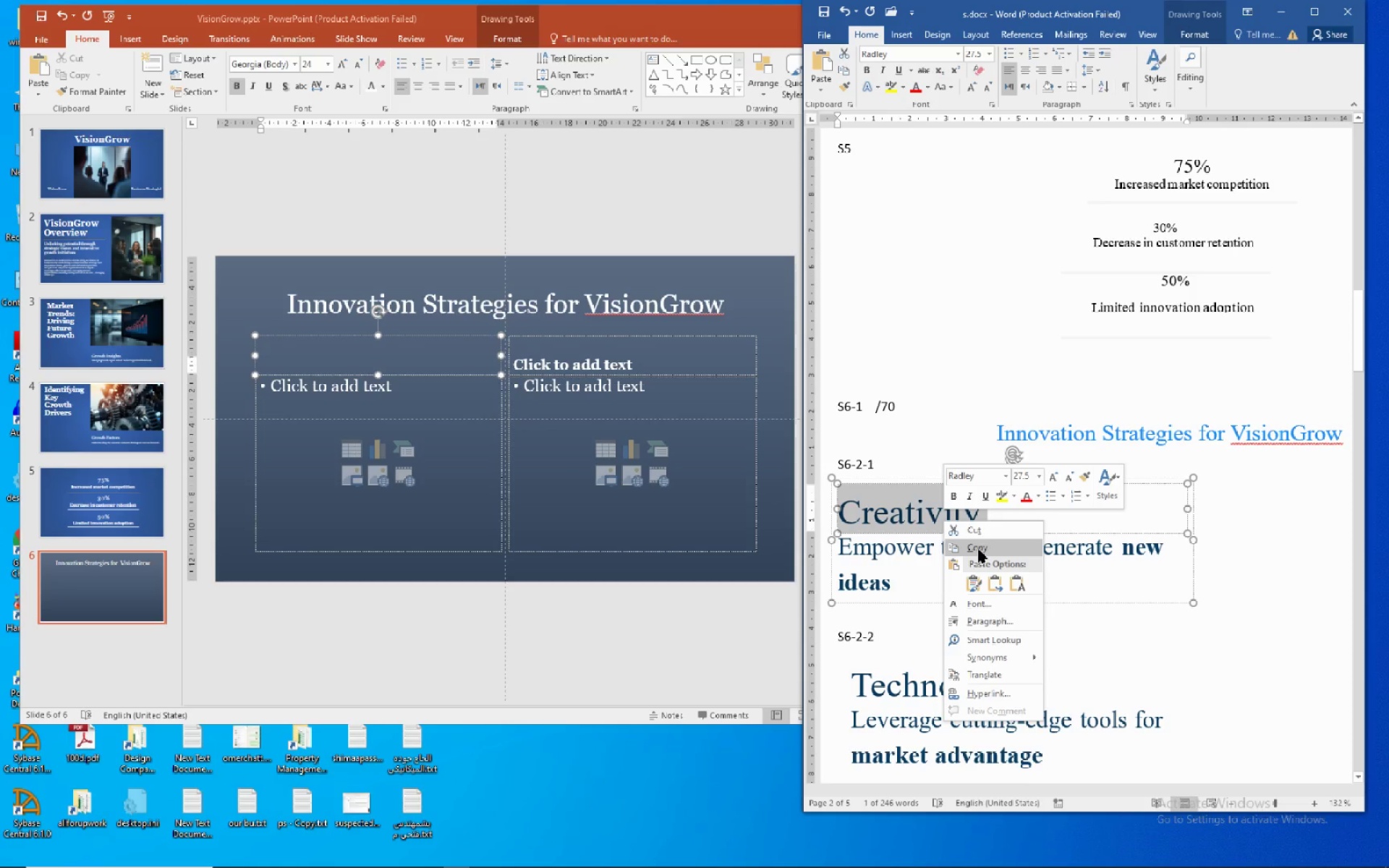 
left_click([978, 549])
 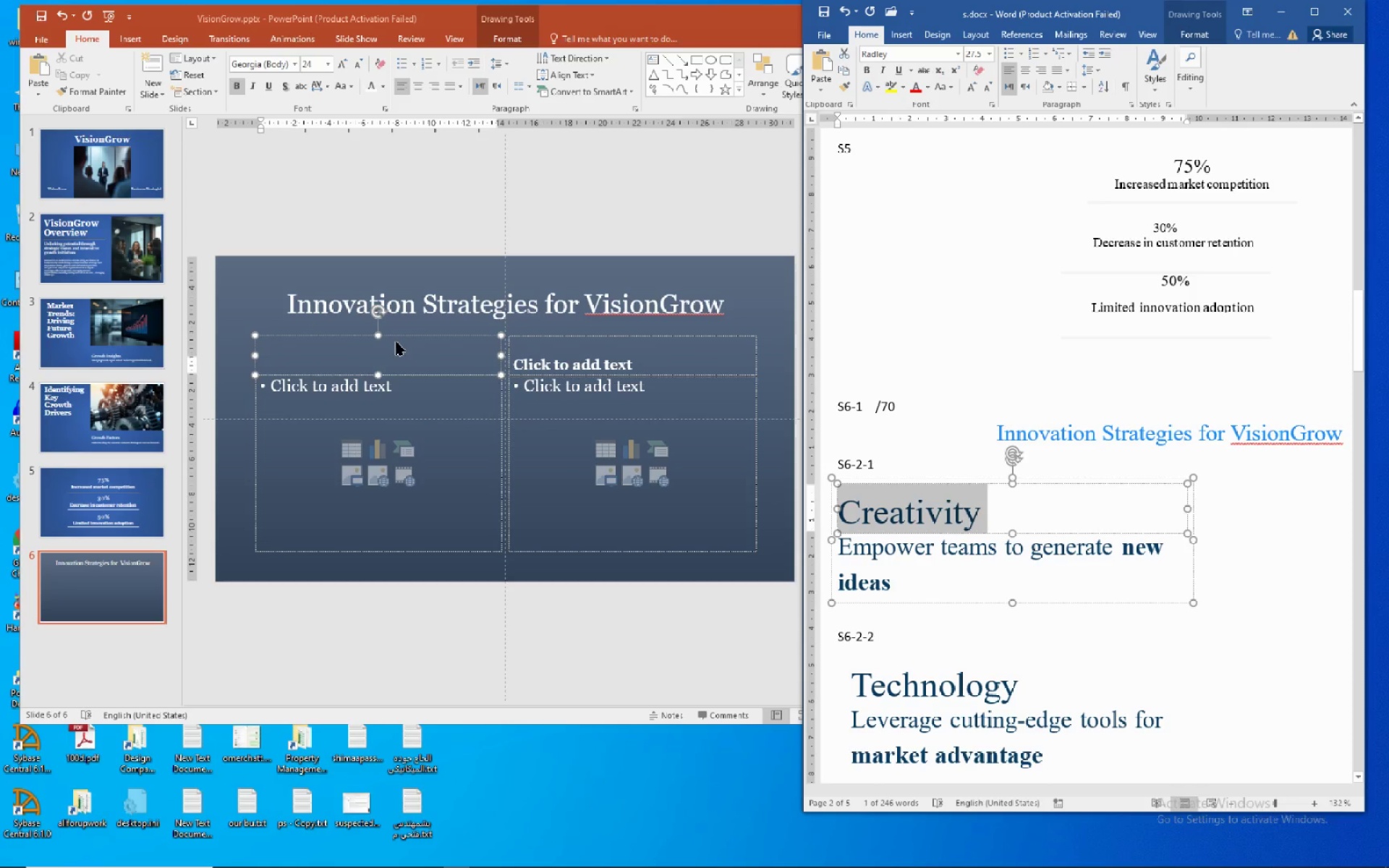 
left_click([388, 337])
 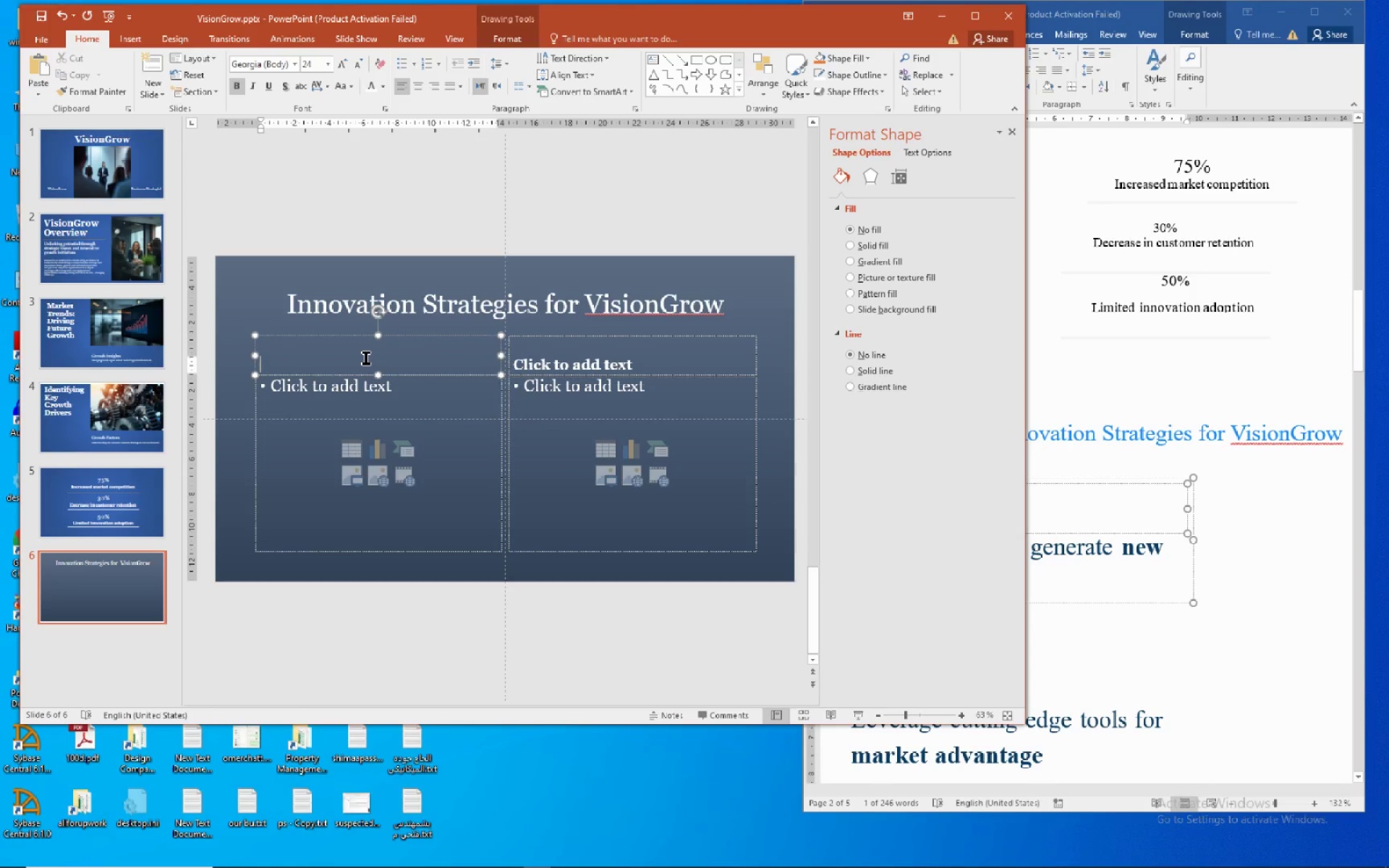 
left_click([365, 357])
 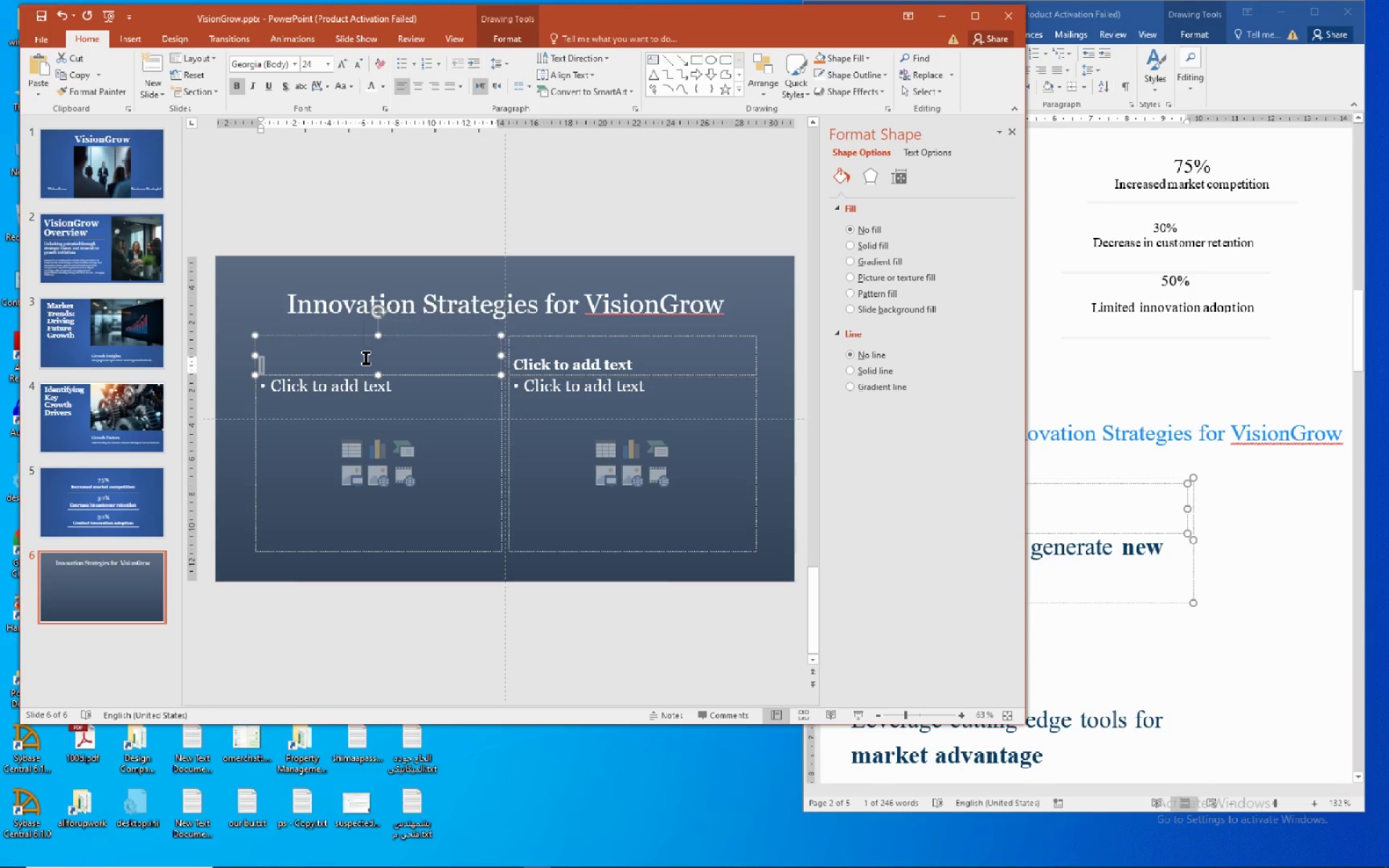 
right_click([365, 357])
 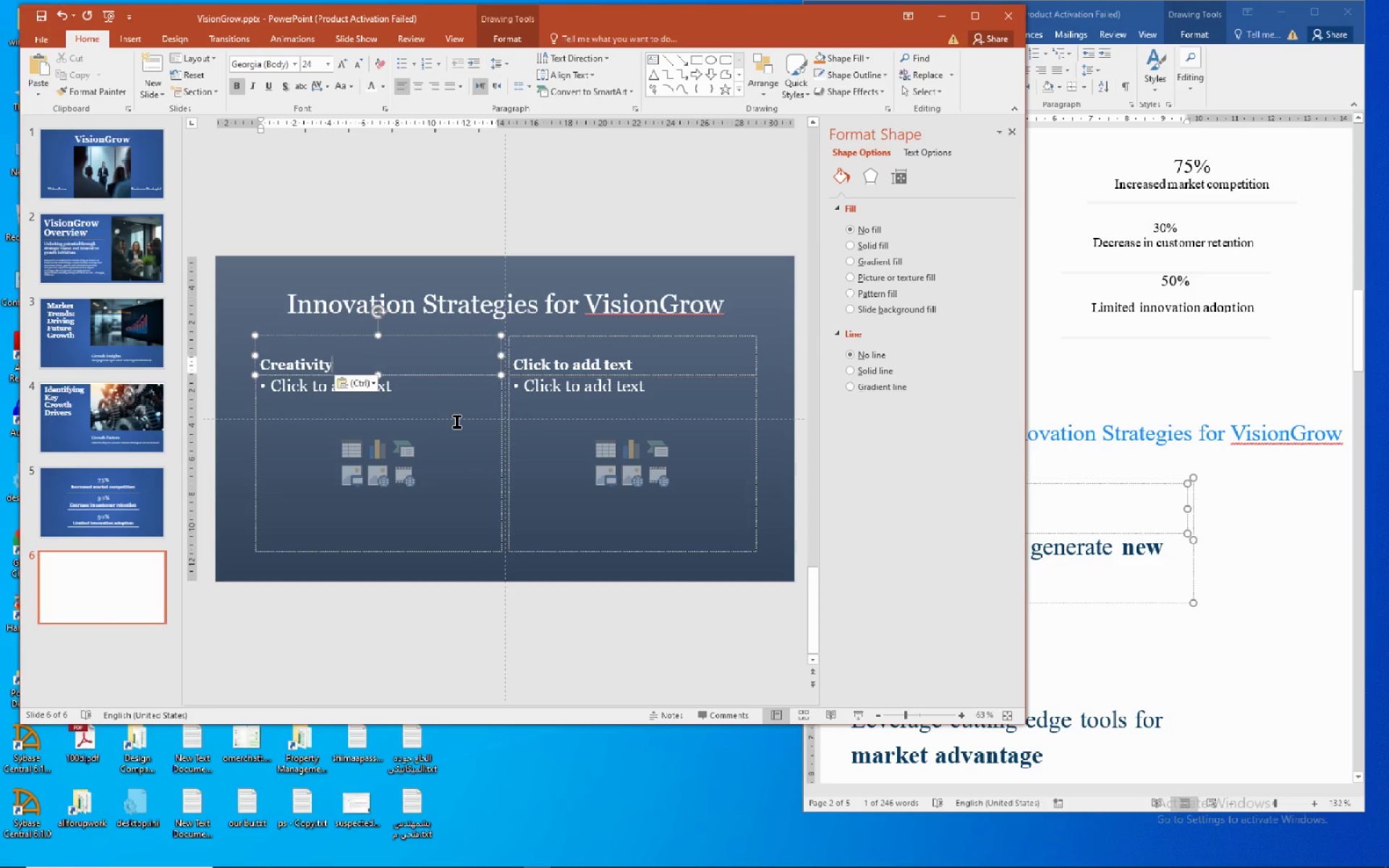 
left_click([403, 405])
 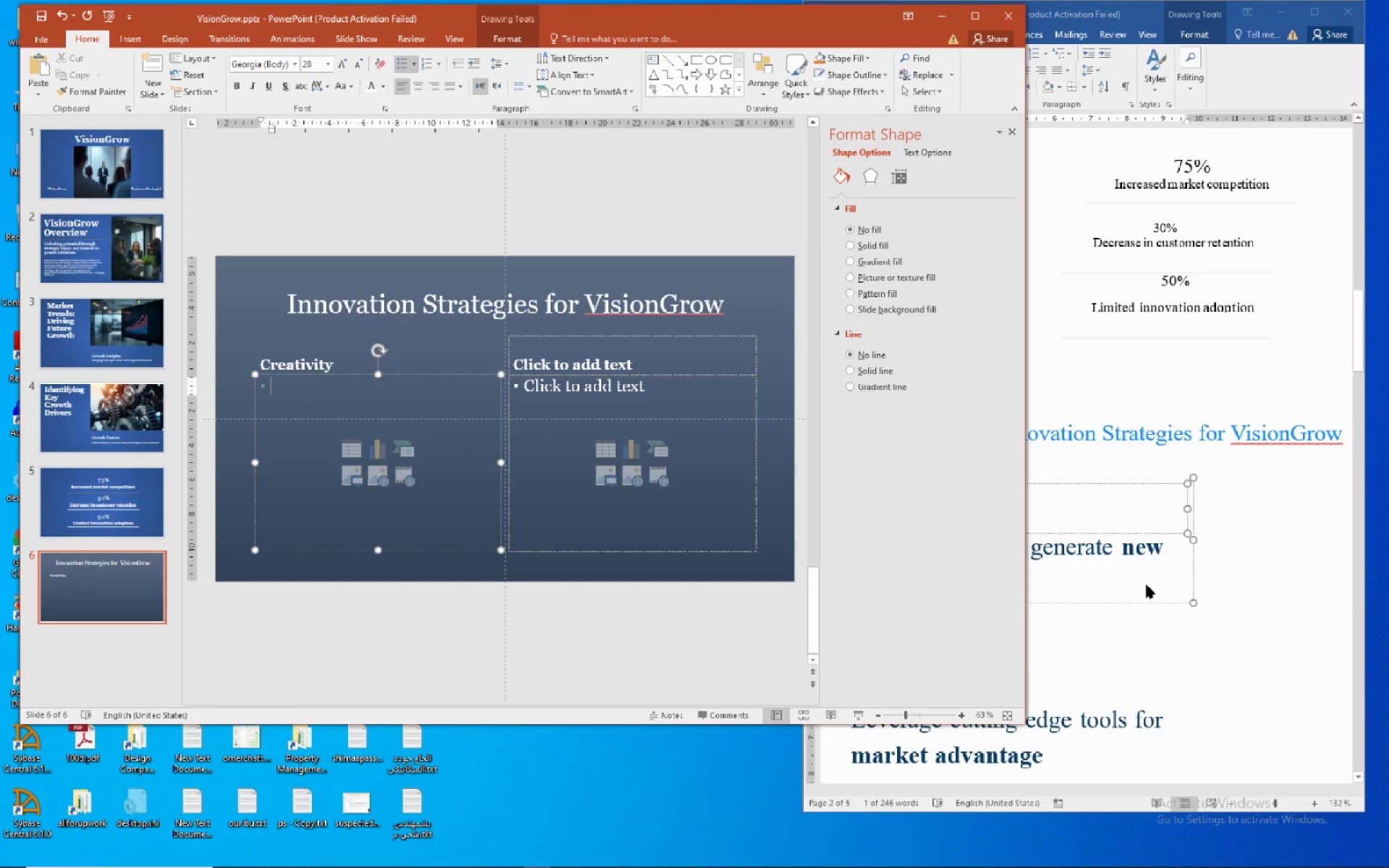 
left_click([1142, 587])
 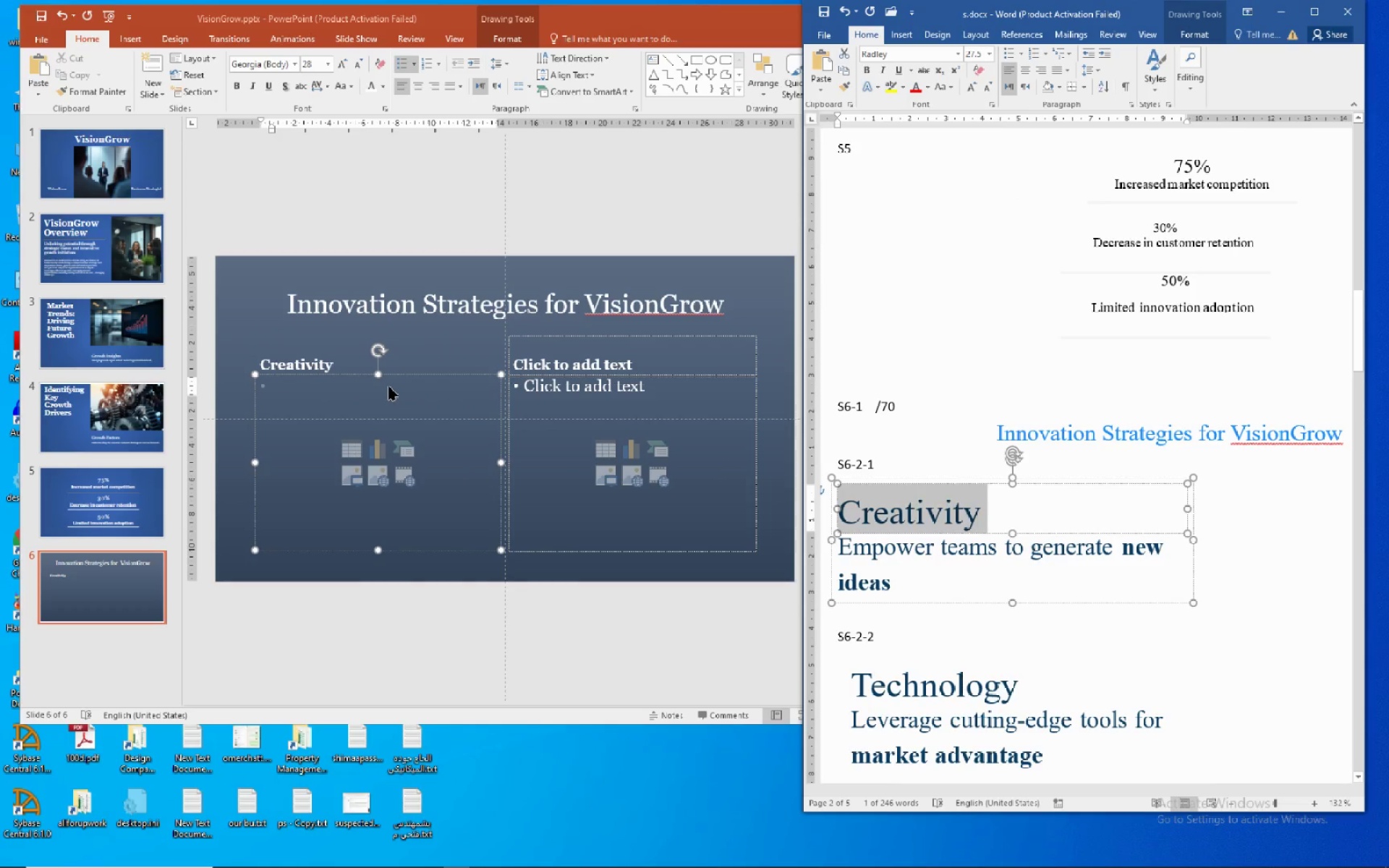 
left_click([387, 383])
 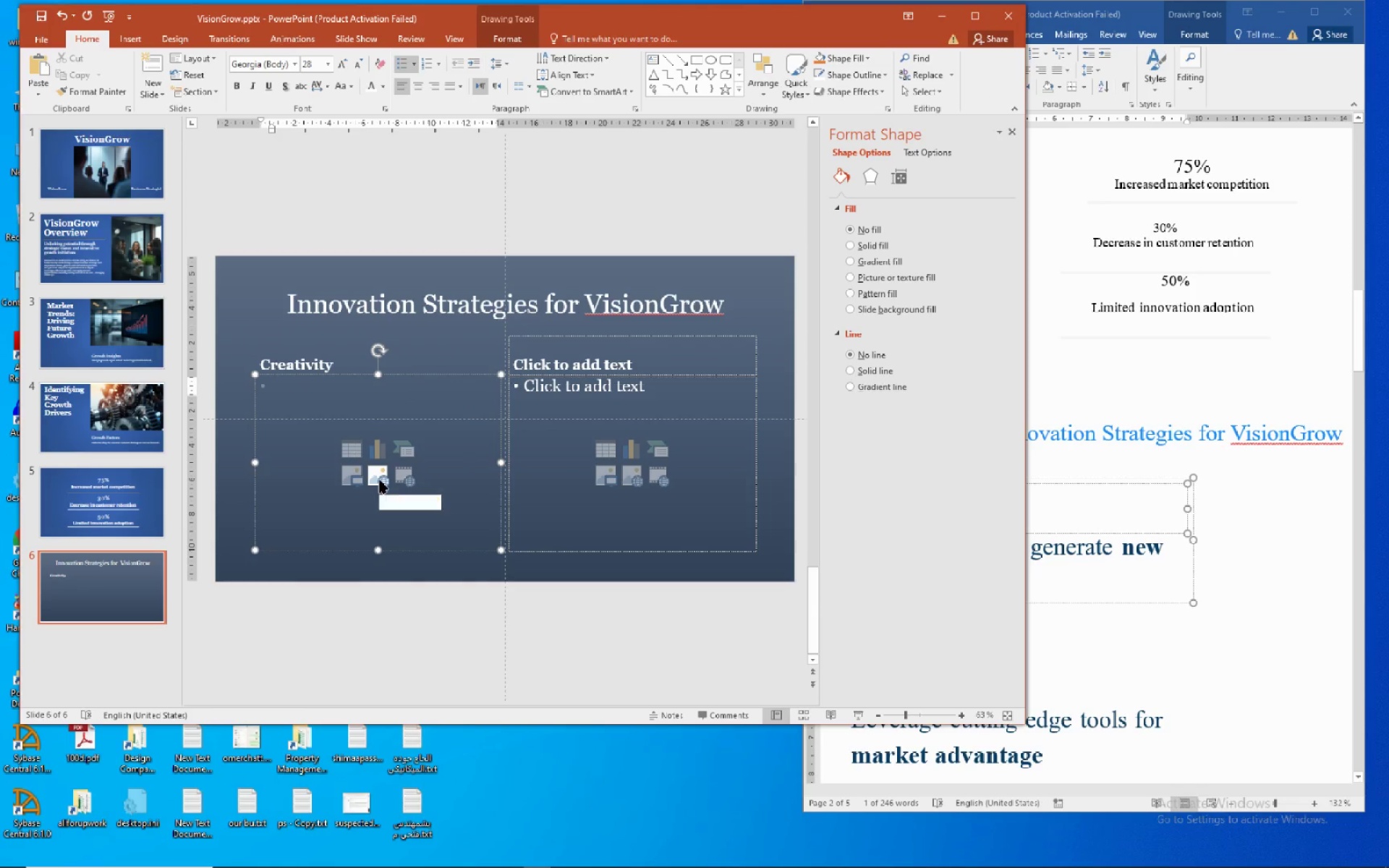 
wait(6.91)
 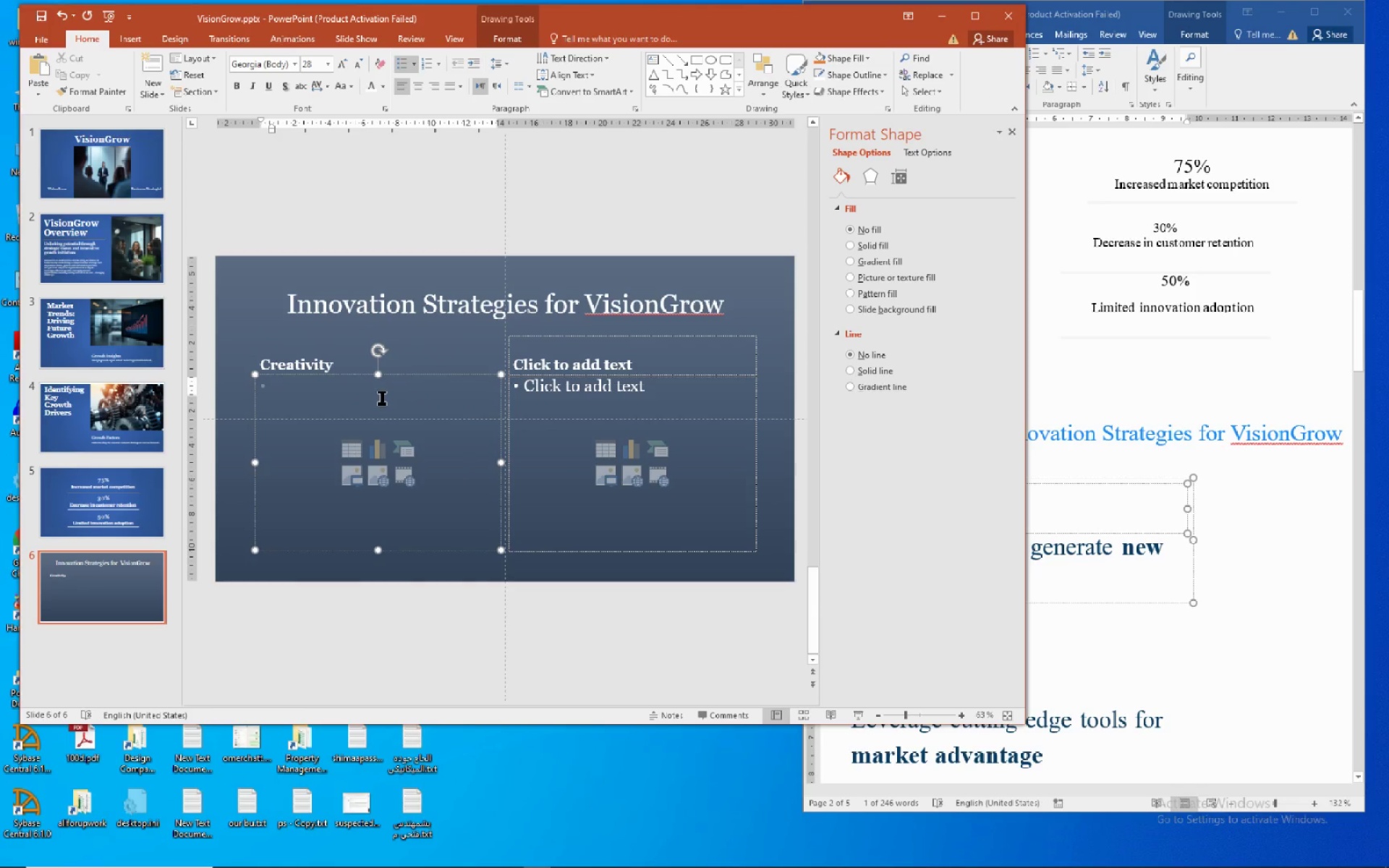 
left_click([349, 475])
 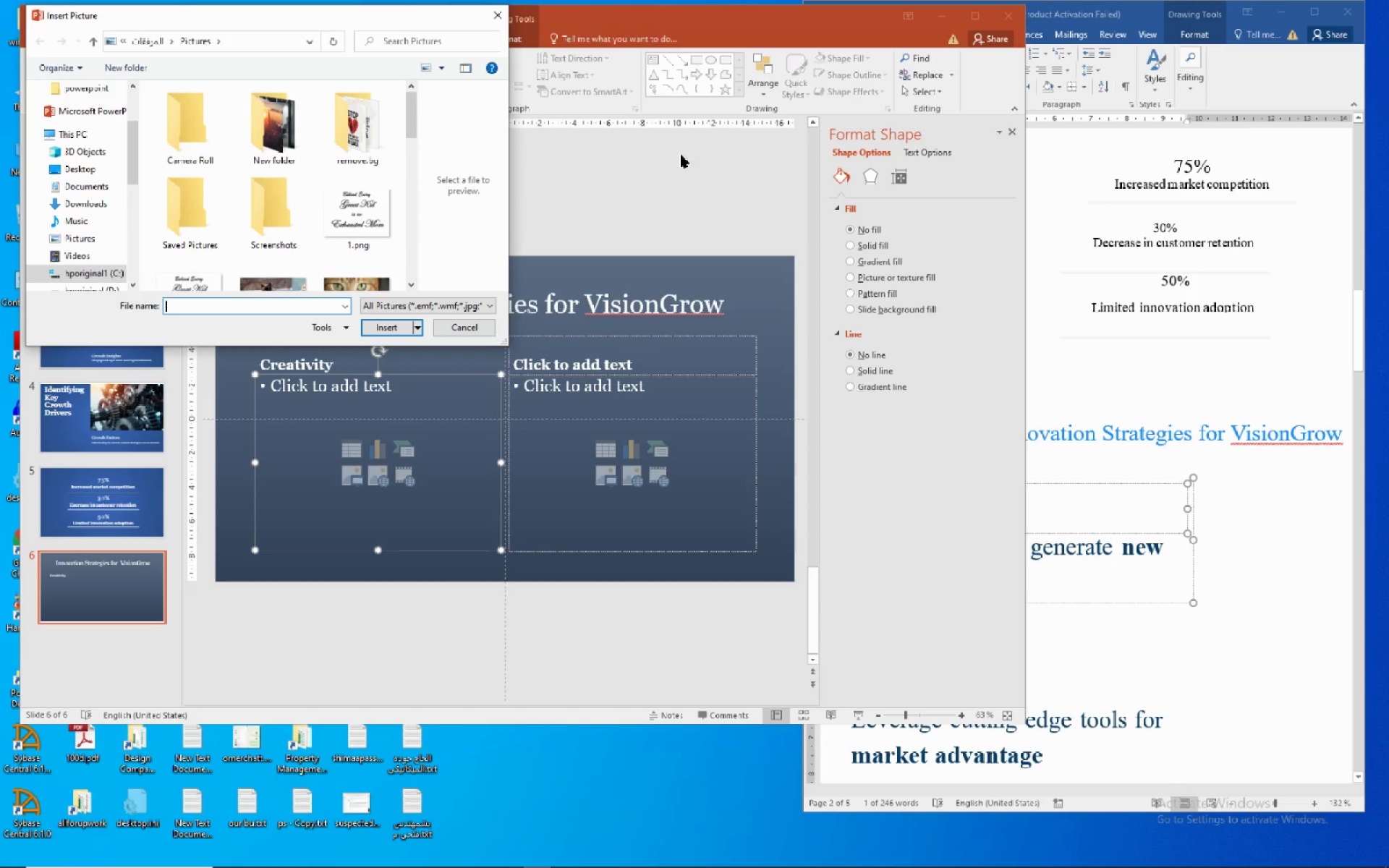 
left_click([1155, 480])
 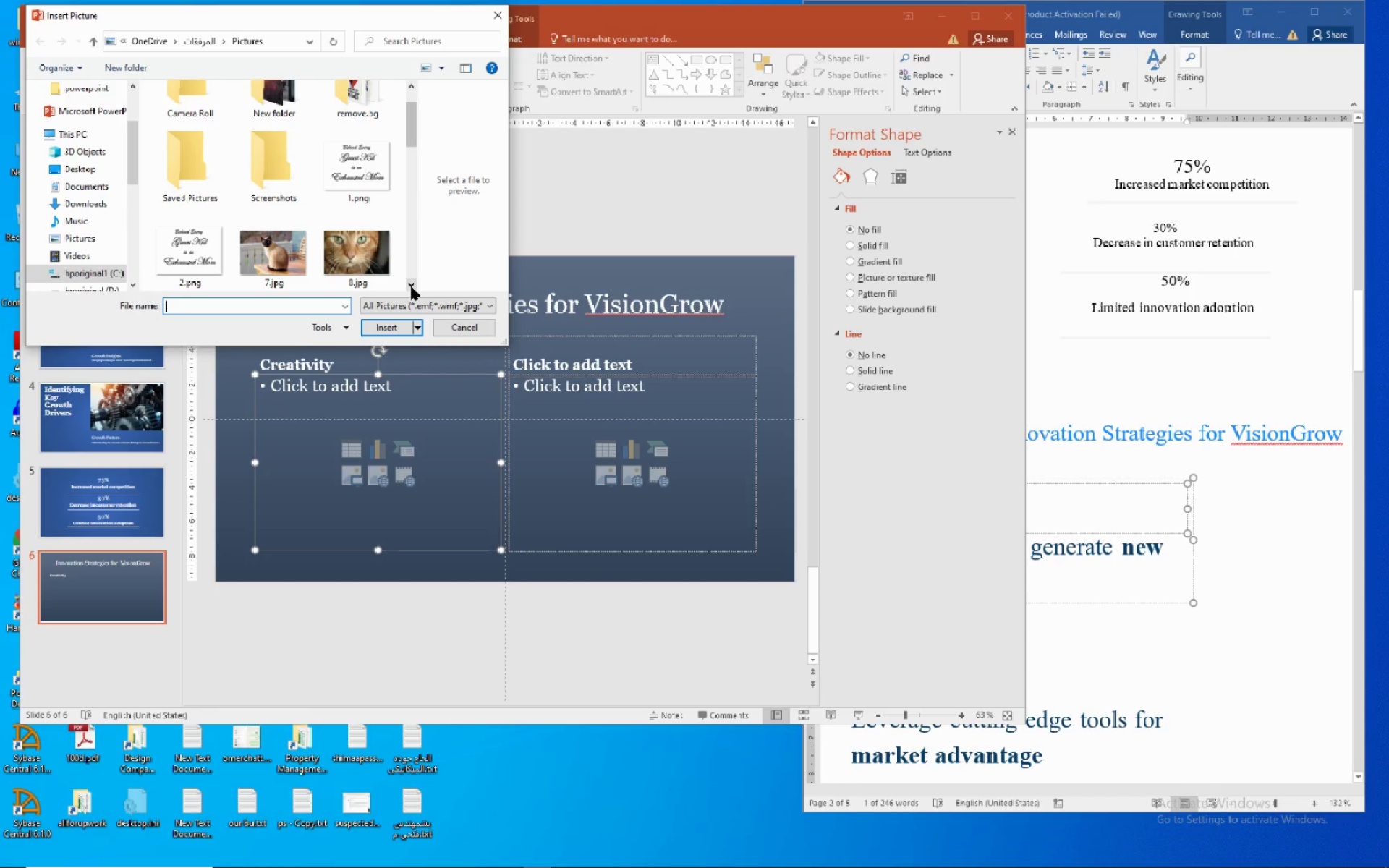 
wait(5.41)
 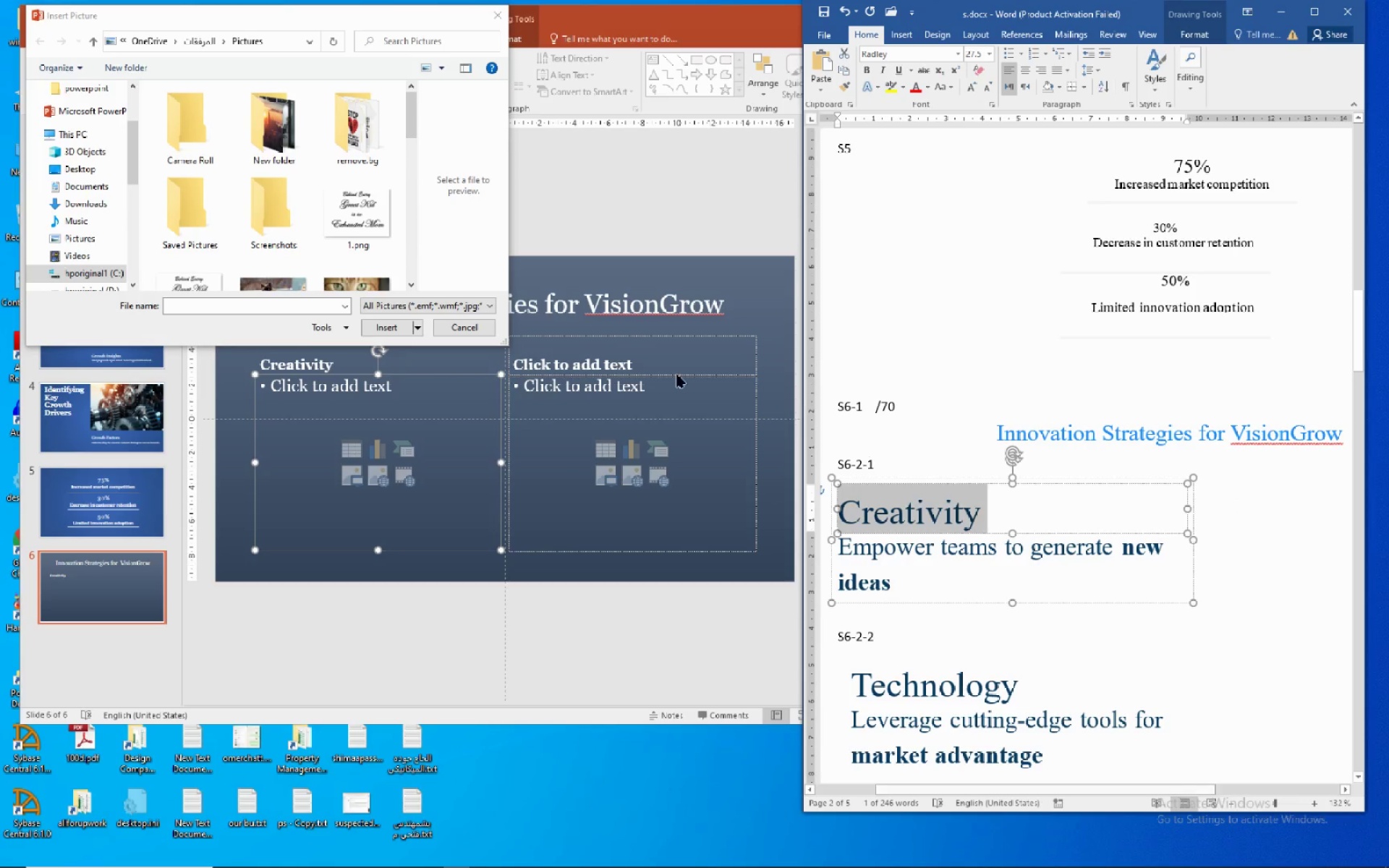 
double_click([411, 286])
 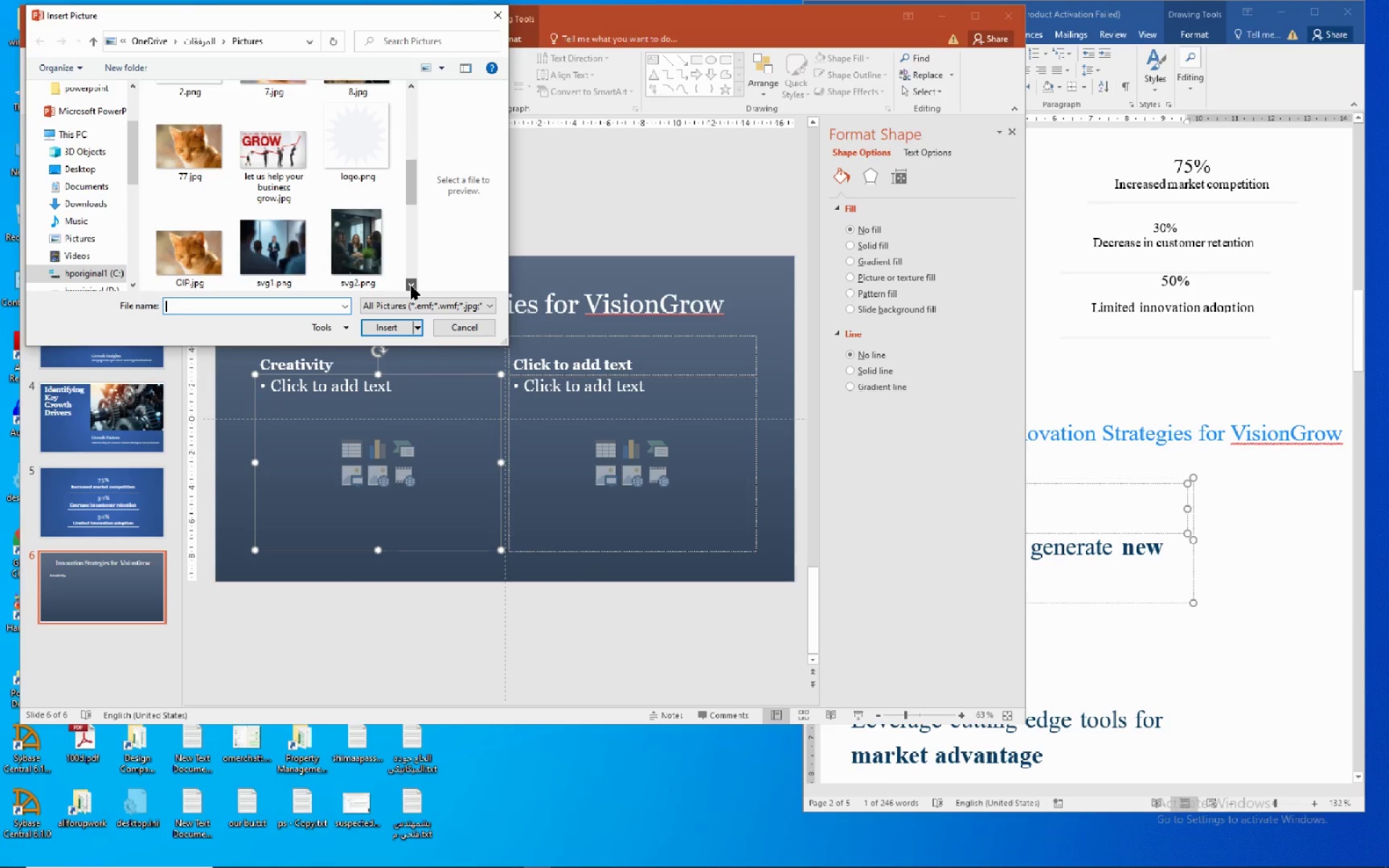 
left_click([411, 286])
 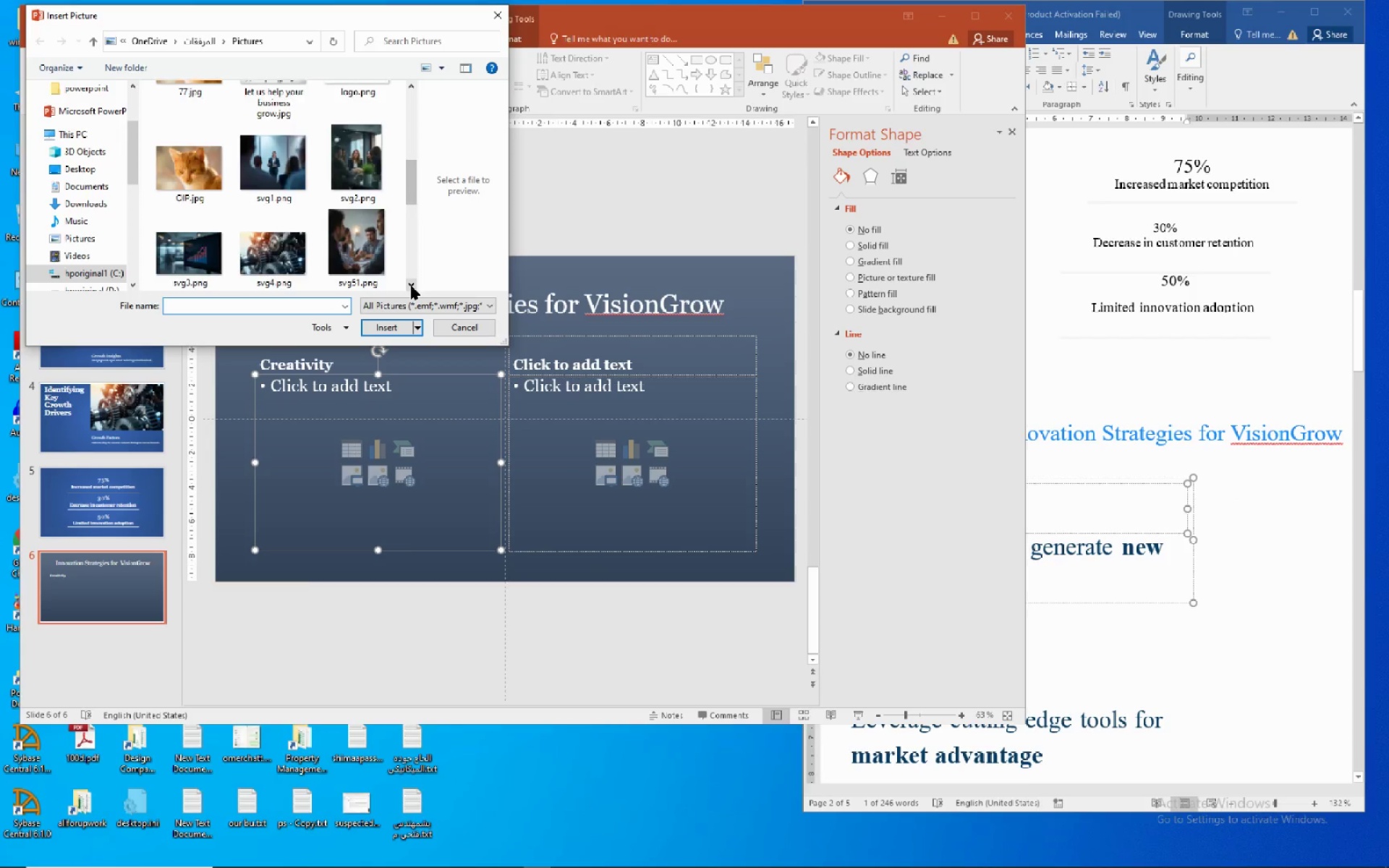 
left_click([411, 286])
 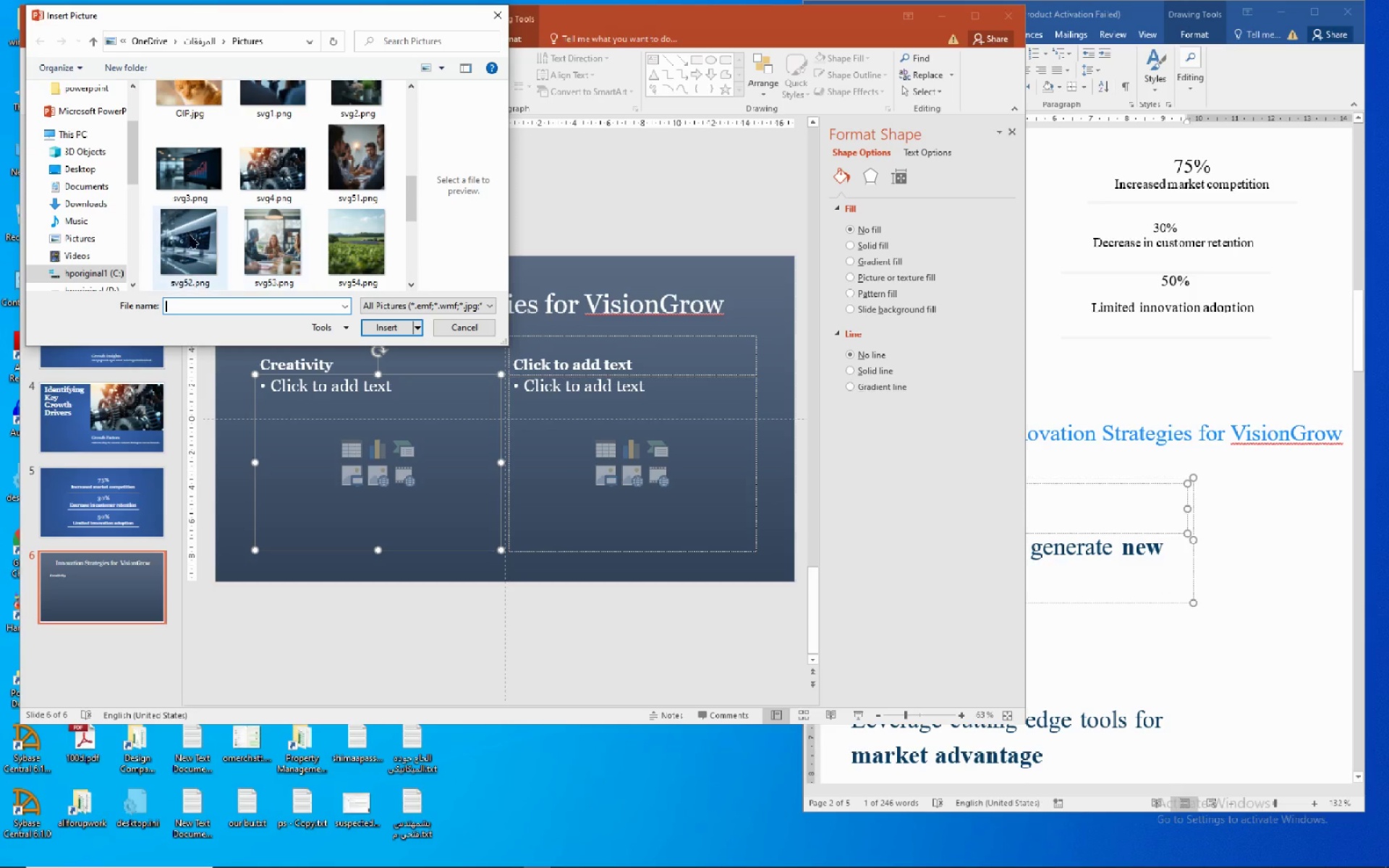 
mouse_move([354, 147])
 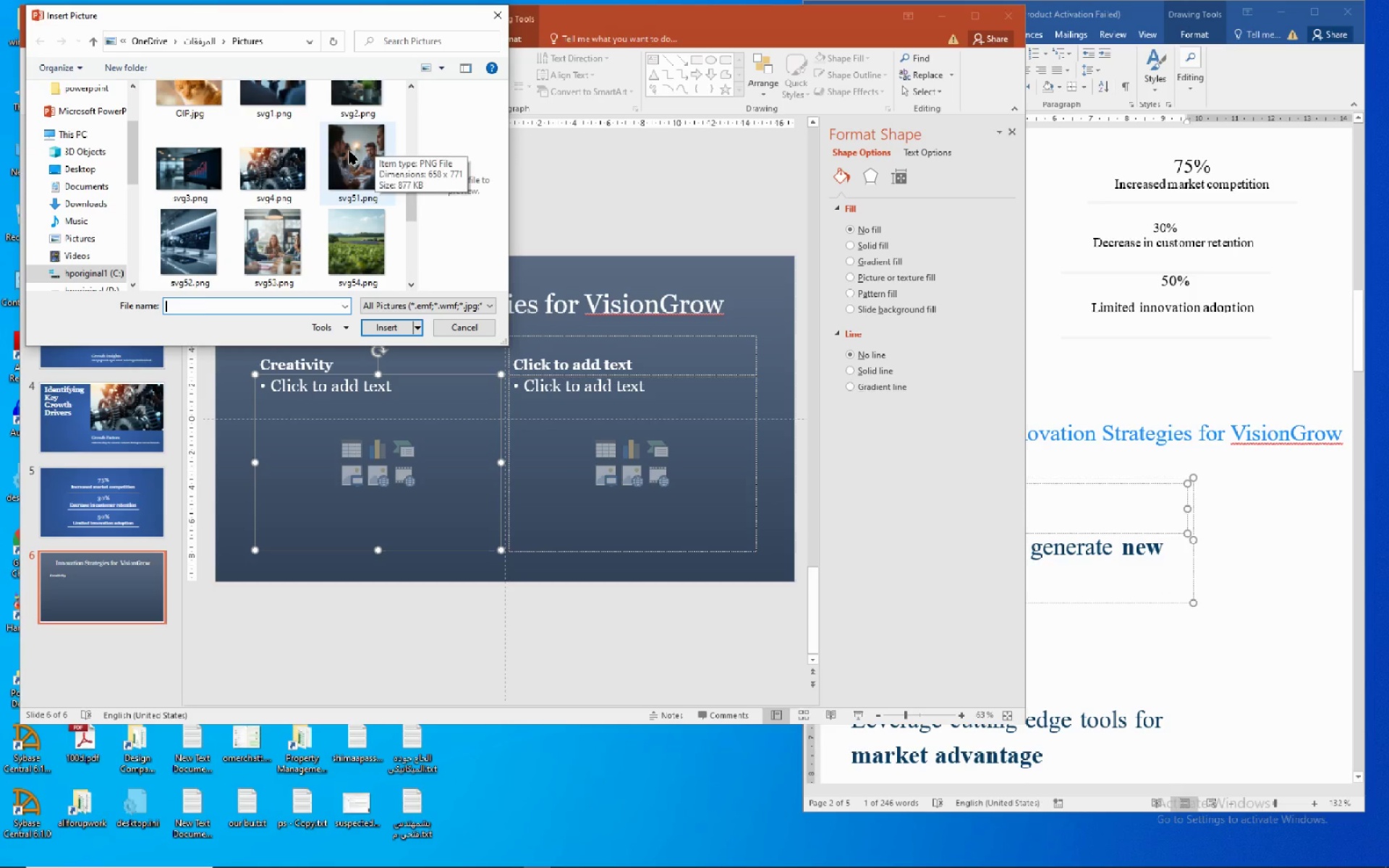 
left_click([349, 150])
 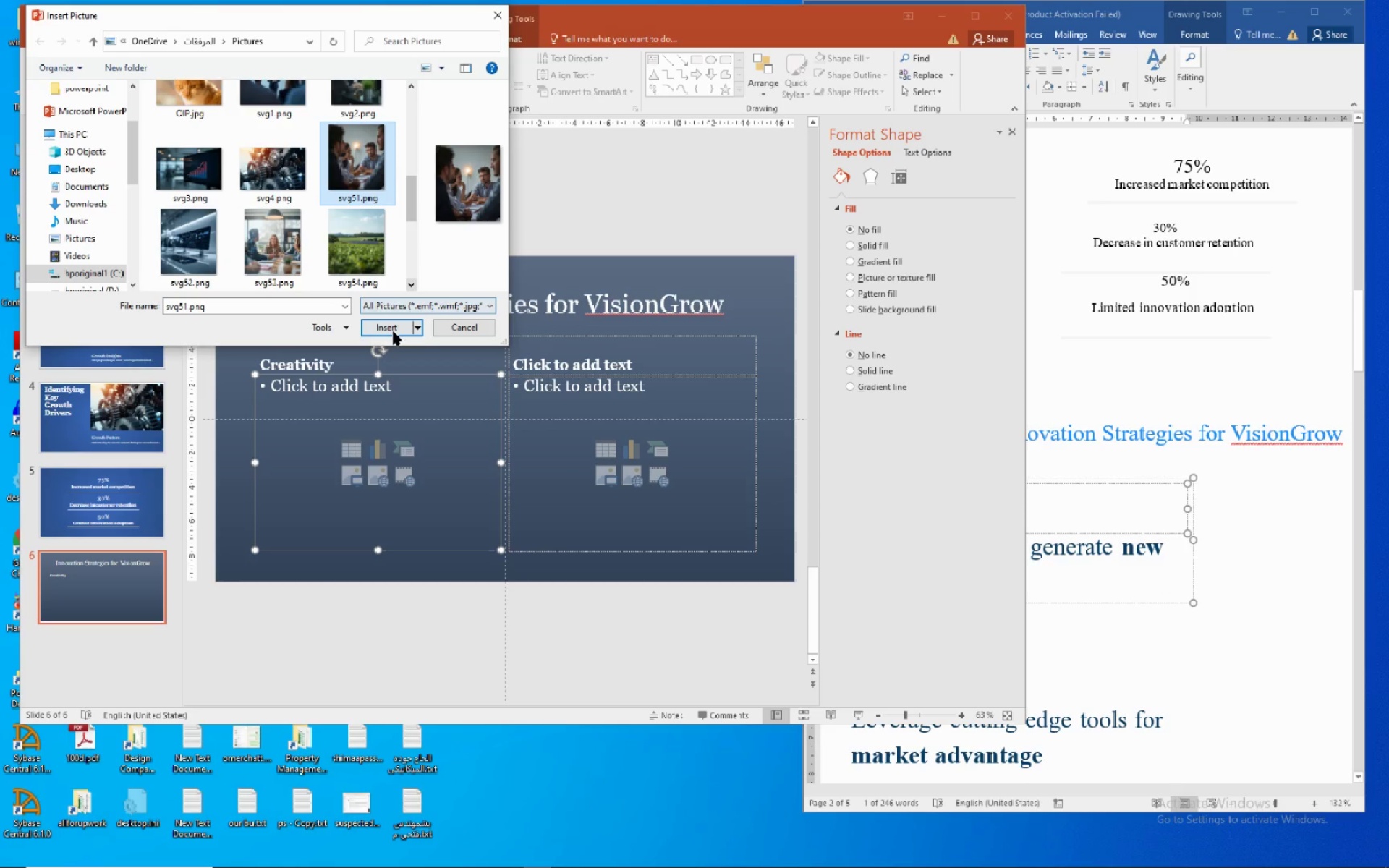 
left_click([393, 331])
 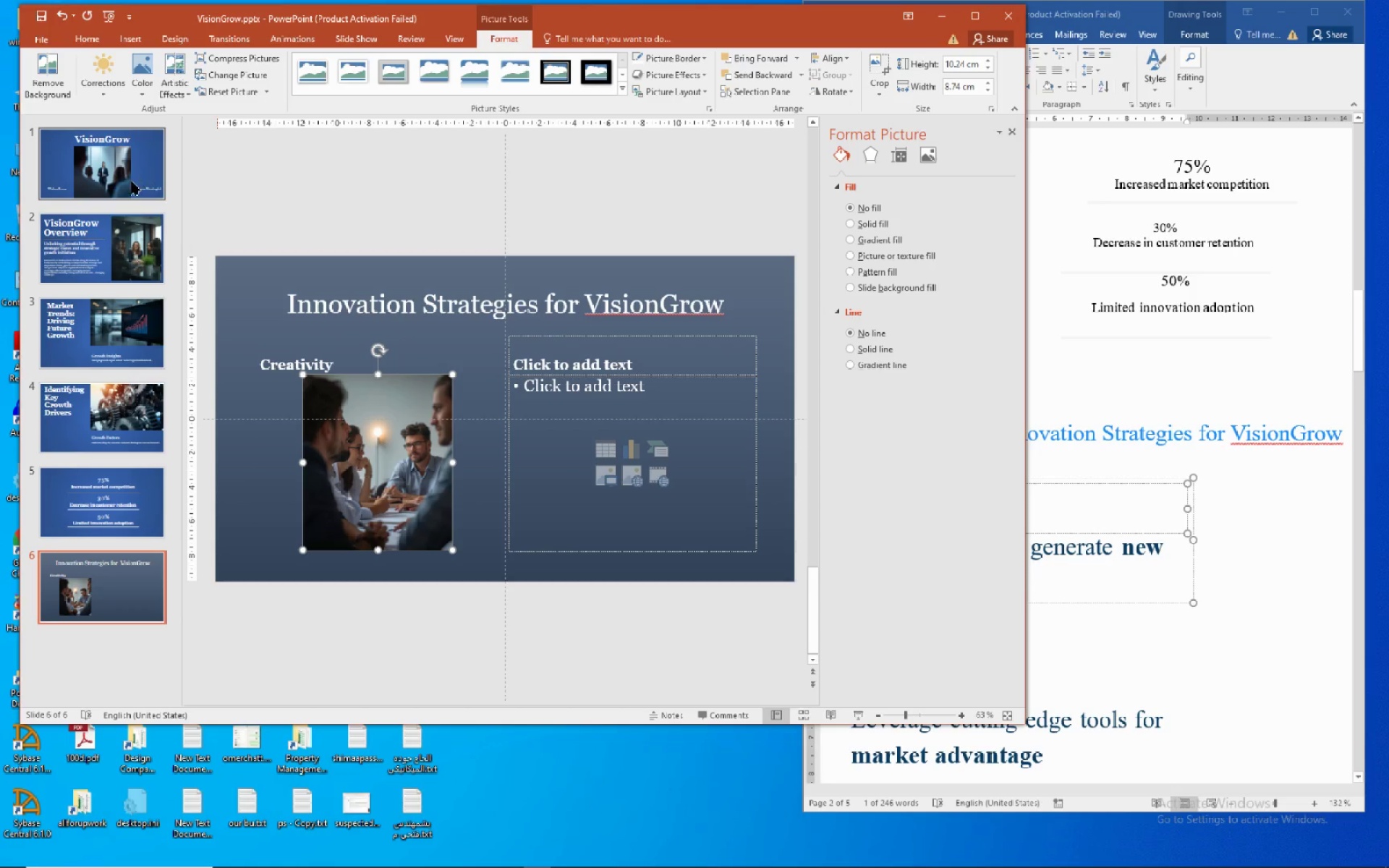 
wait(11.47)
 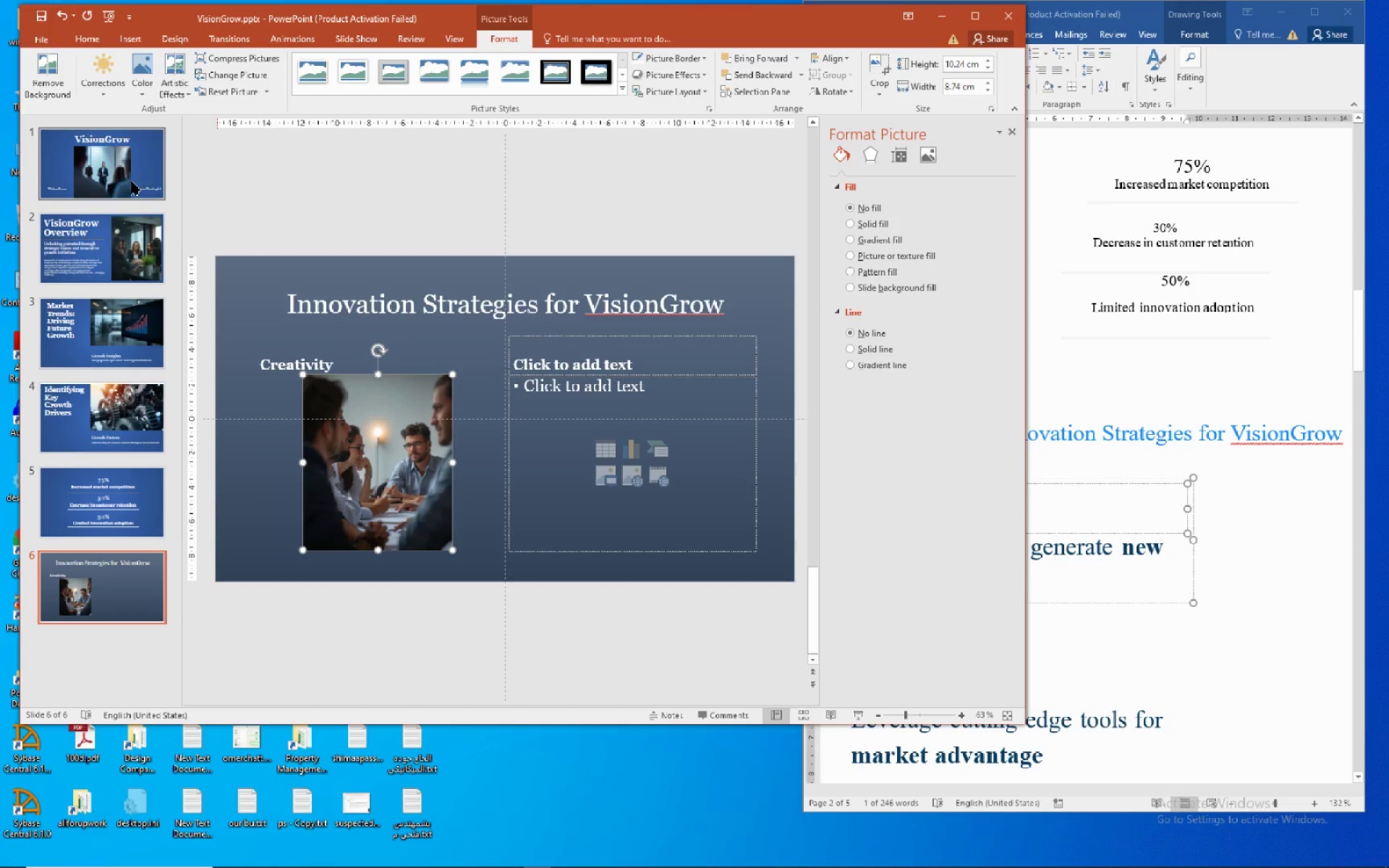 
left_click([1229, 592])
 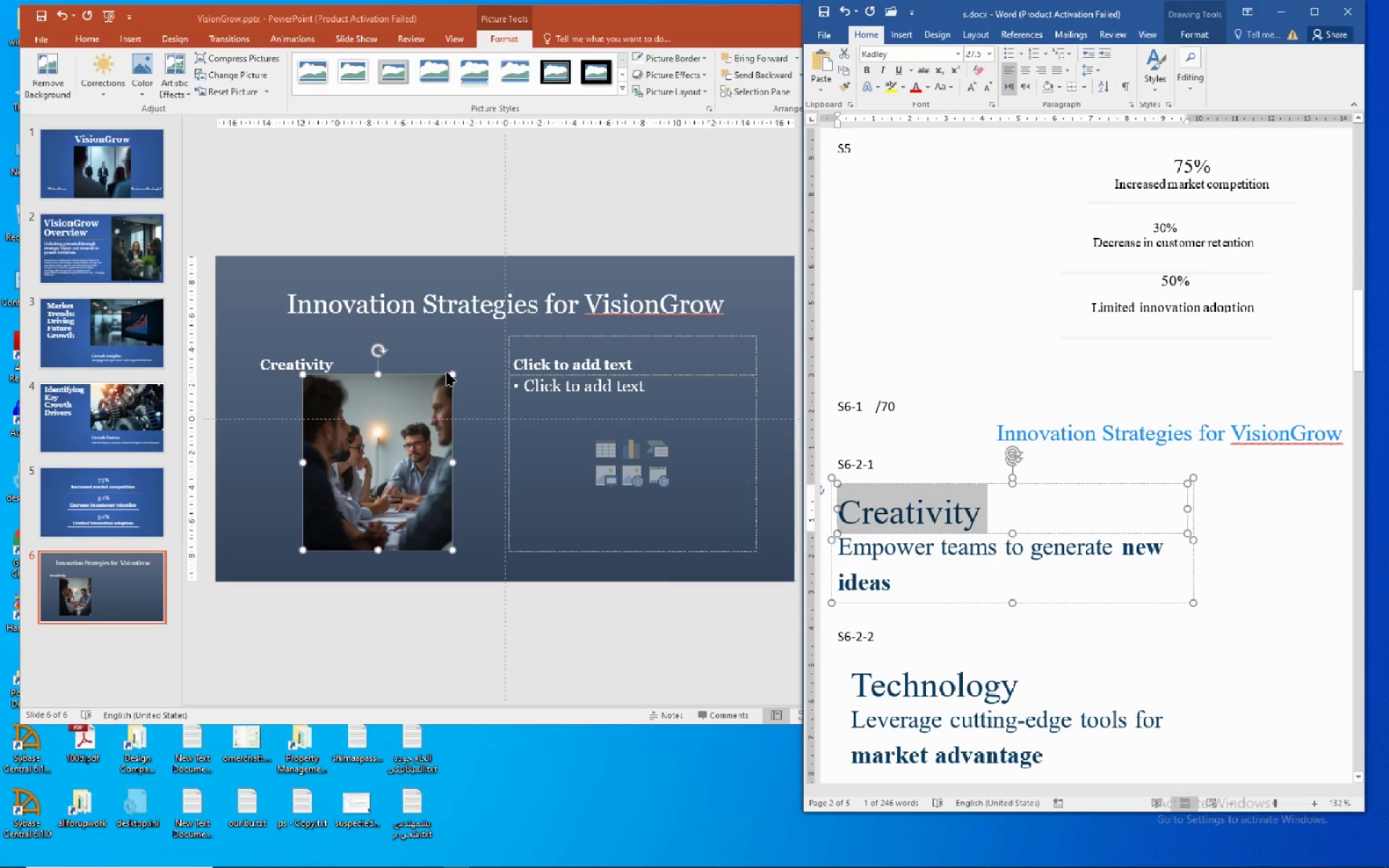 
wait(7.86)
 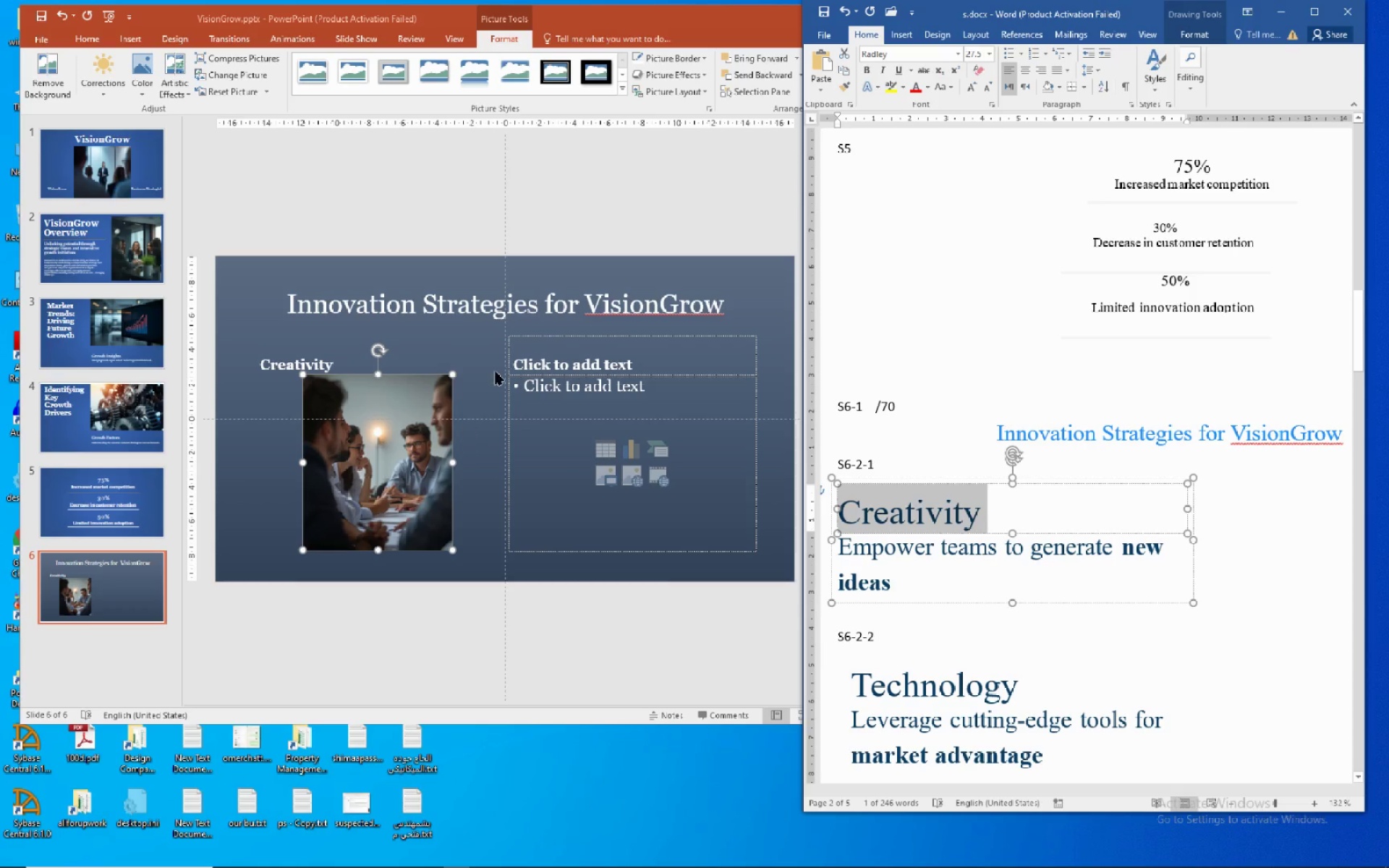 
left_click_drag(start_coordinate=[454, 375], to_coordinate=[402, 427])
 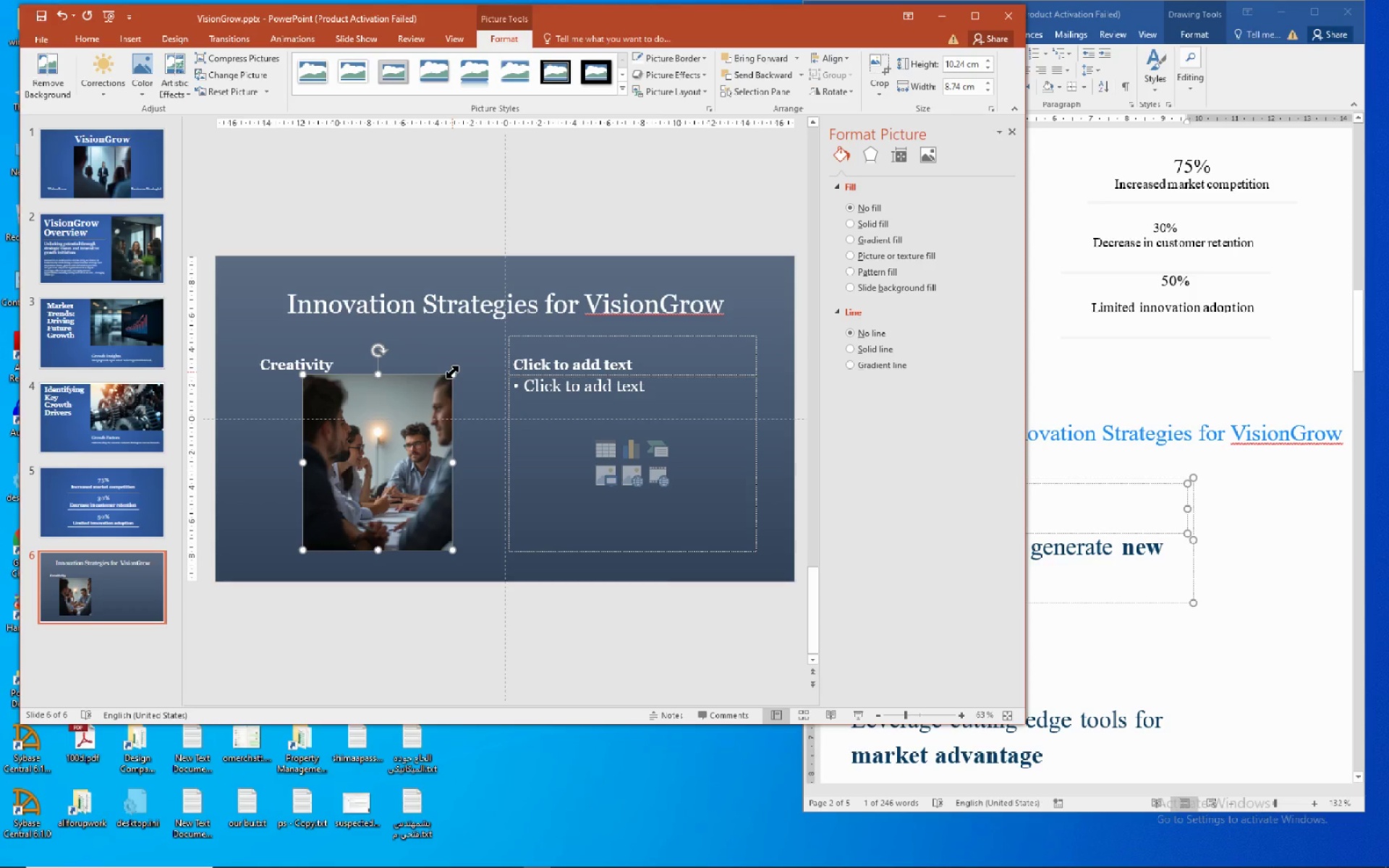 
left_click_drag(start_coordinate=[452, 372], to_coordinate=[416, 438])
 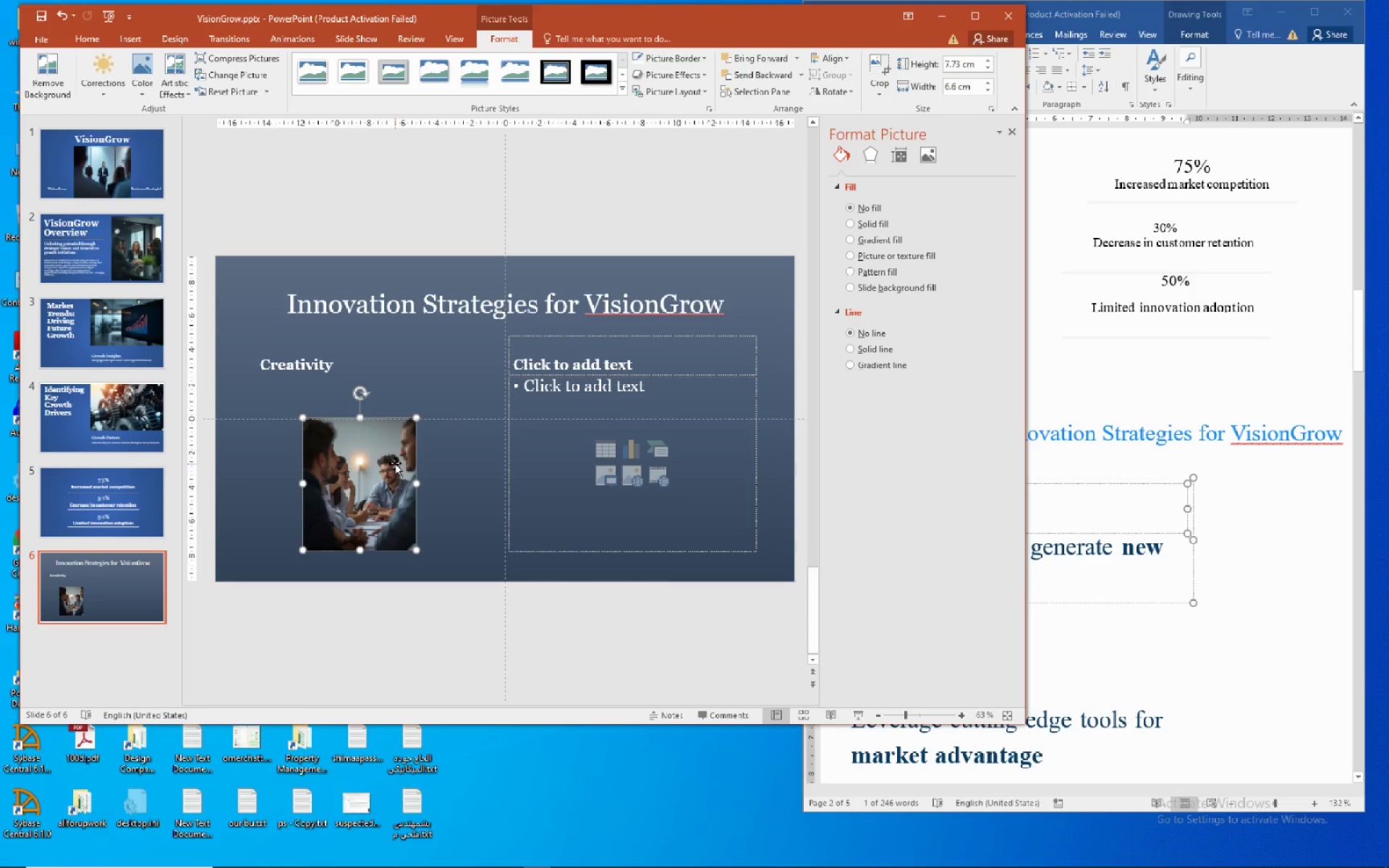 
left_click_drag(start_coordinate=[395, 464], to_coordinate=[328, 478])
 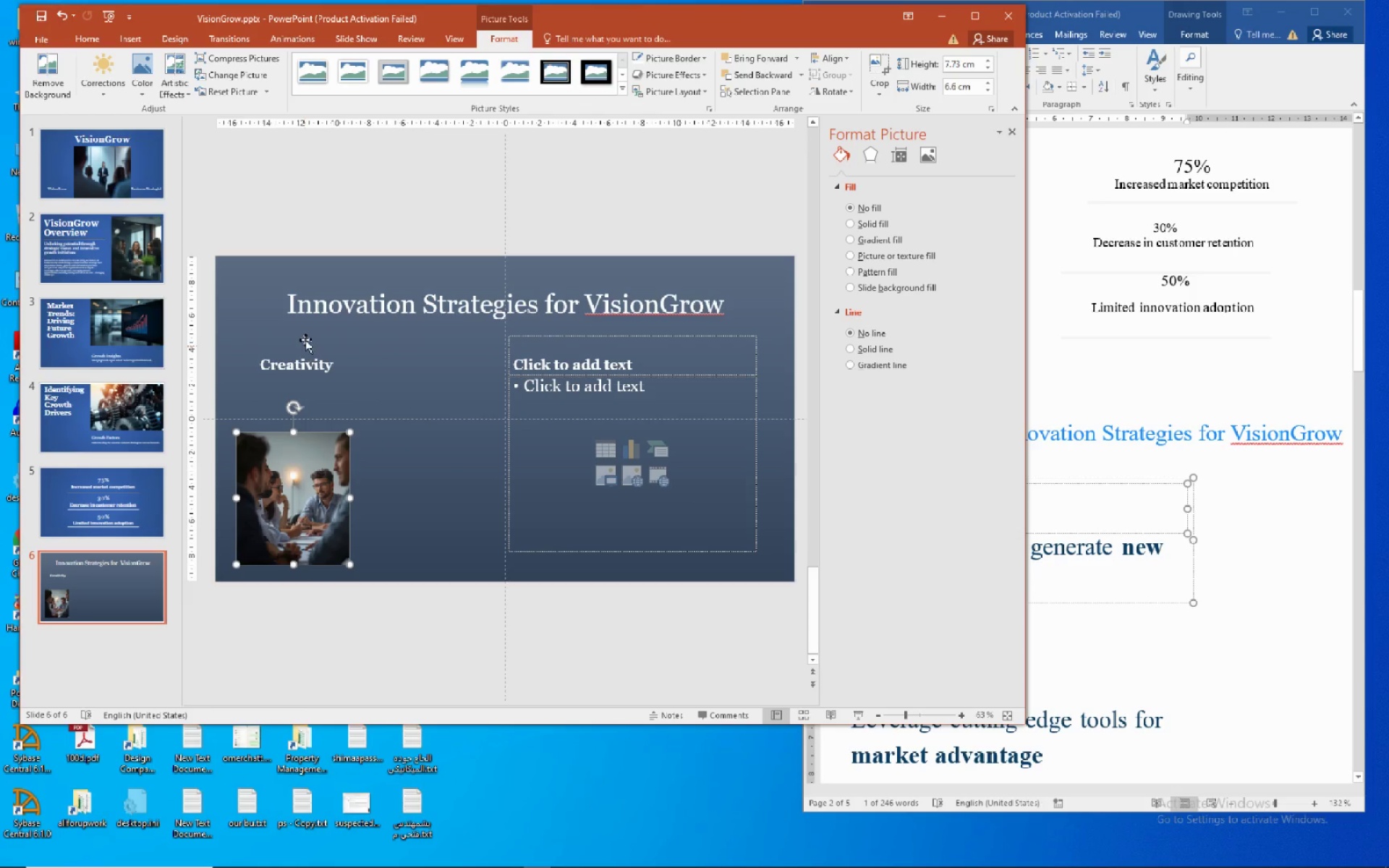 
left_click([292, 370])
 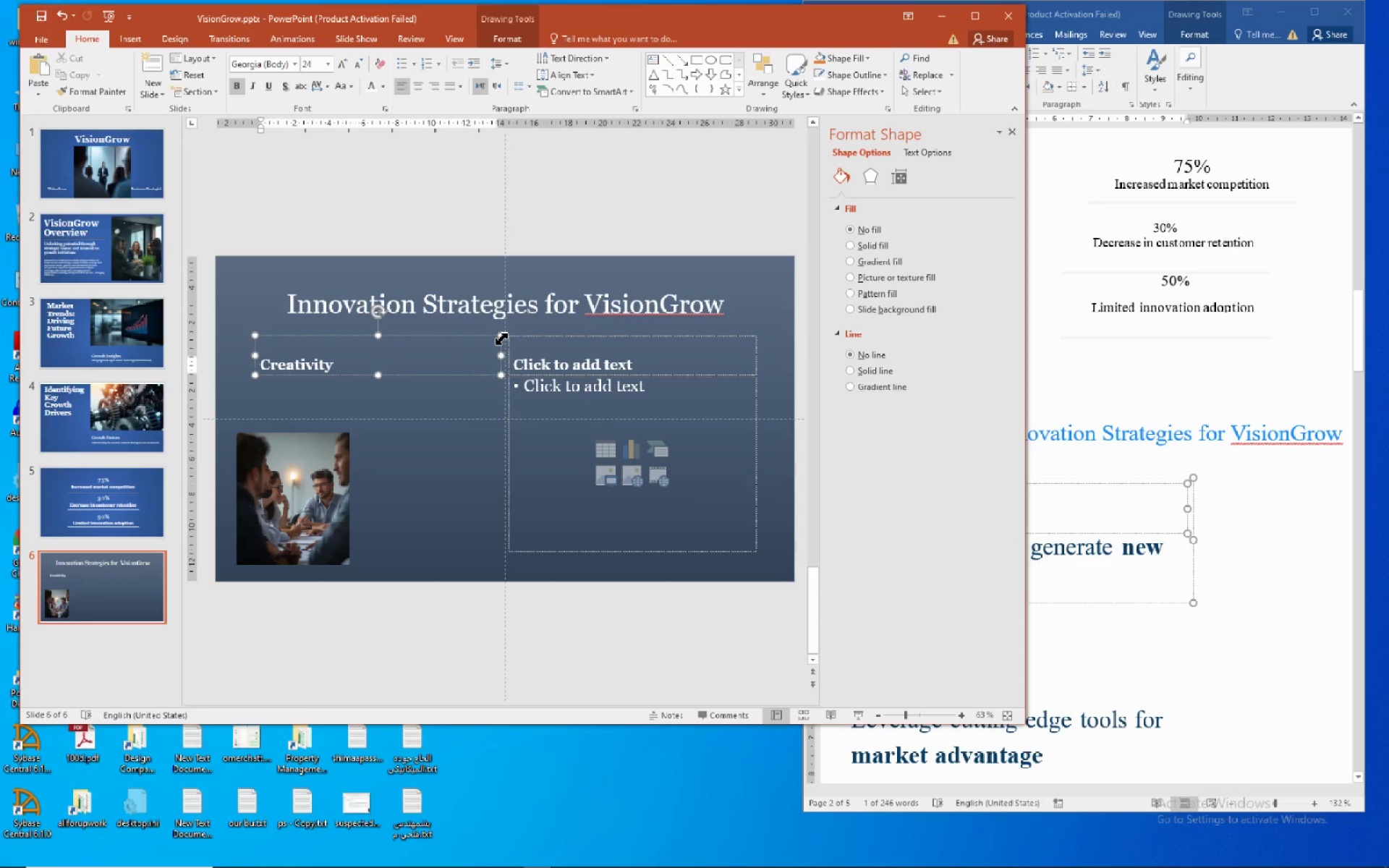 
left_click_drag(start_coordinate=[501, 339], to_coordinate=[384, 351])
 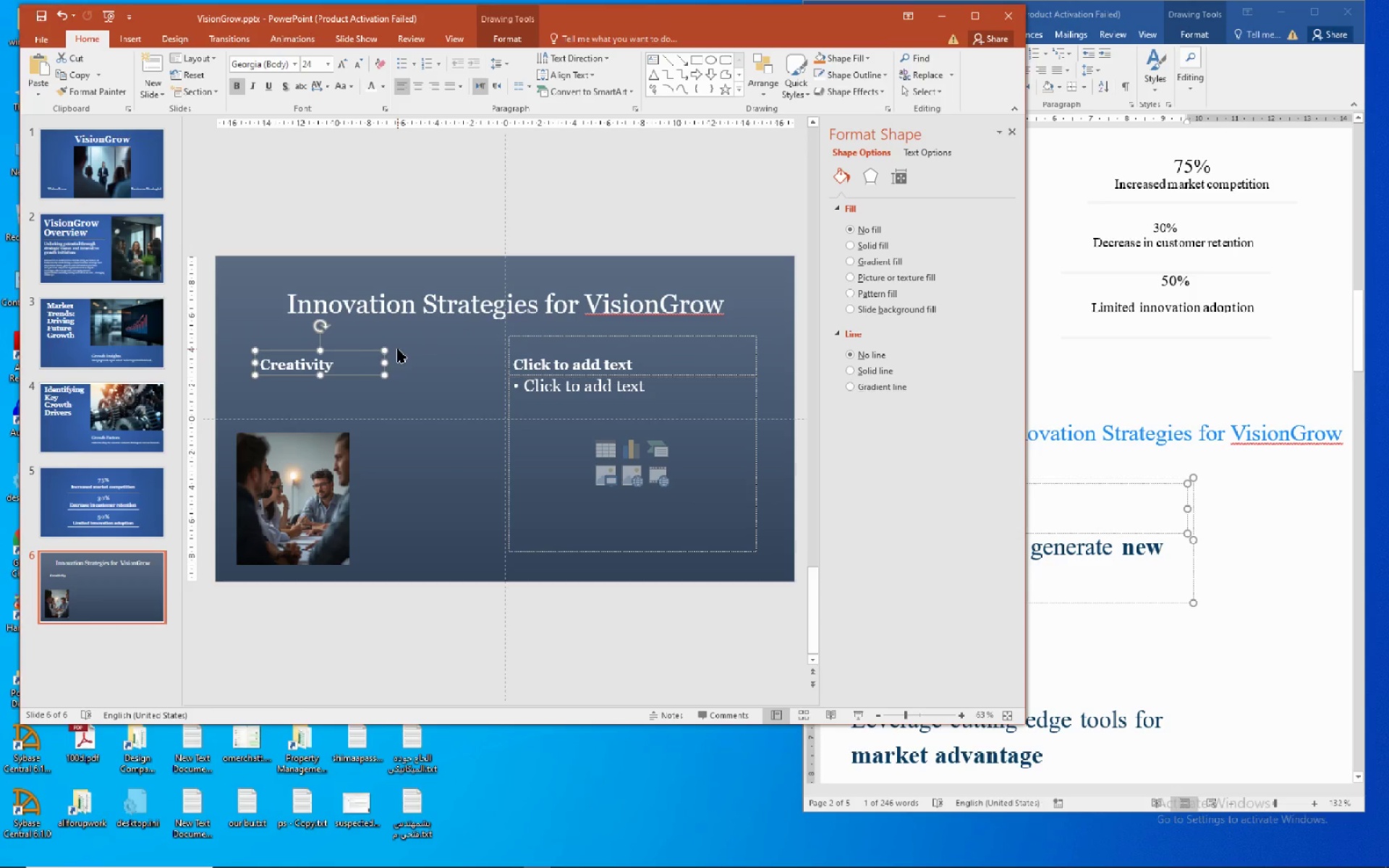 
left_click_drag(start_coordinate=[383, 346], to_coordinate=[378, 349])
 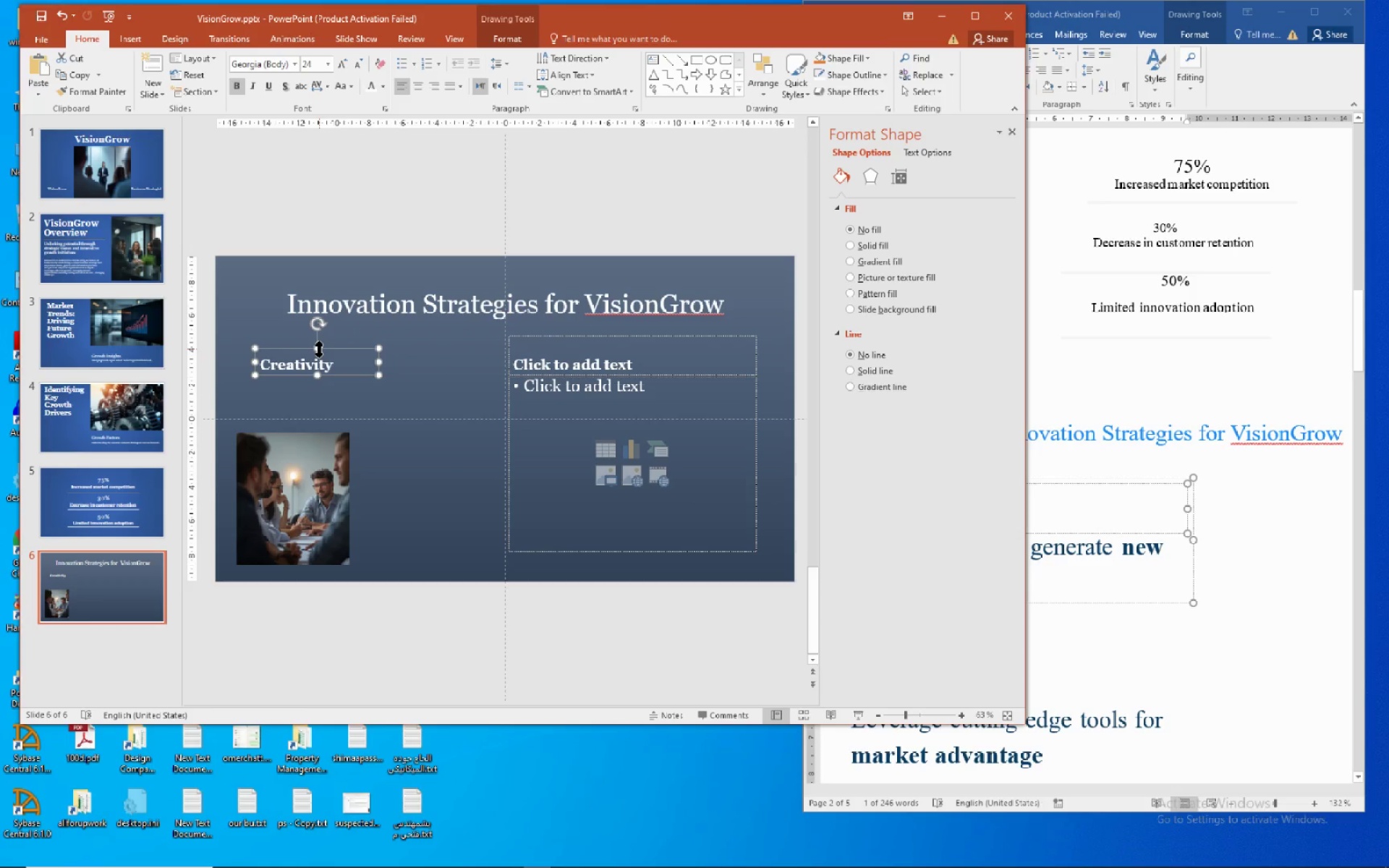 
left_click_drag(start_coordinate=[319, 349], to_coordinate=[318, 353])
 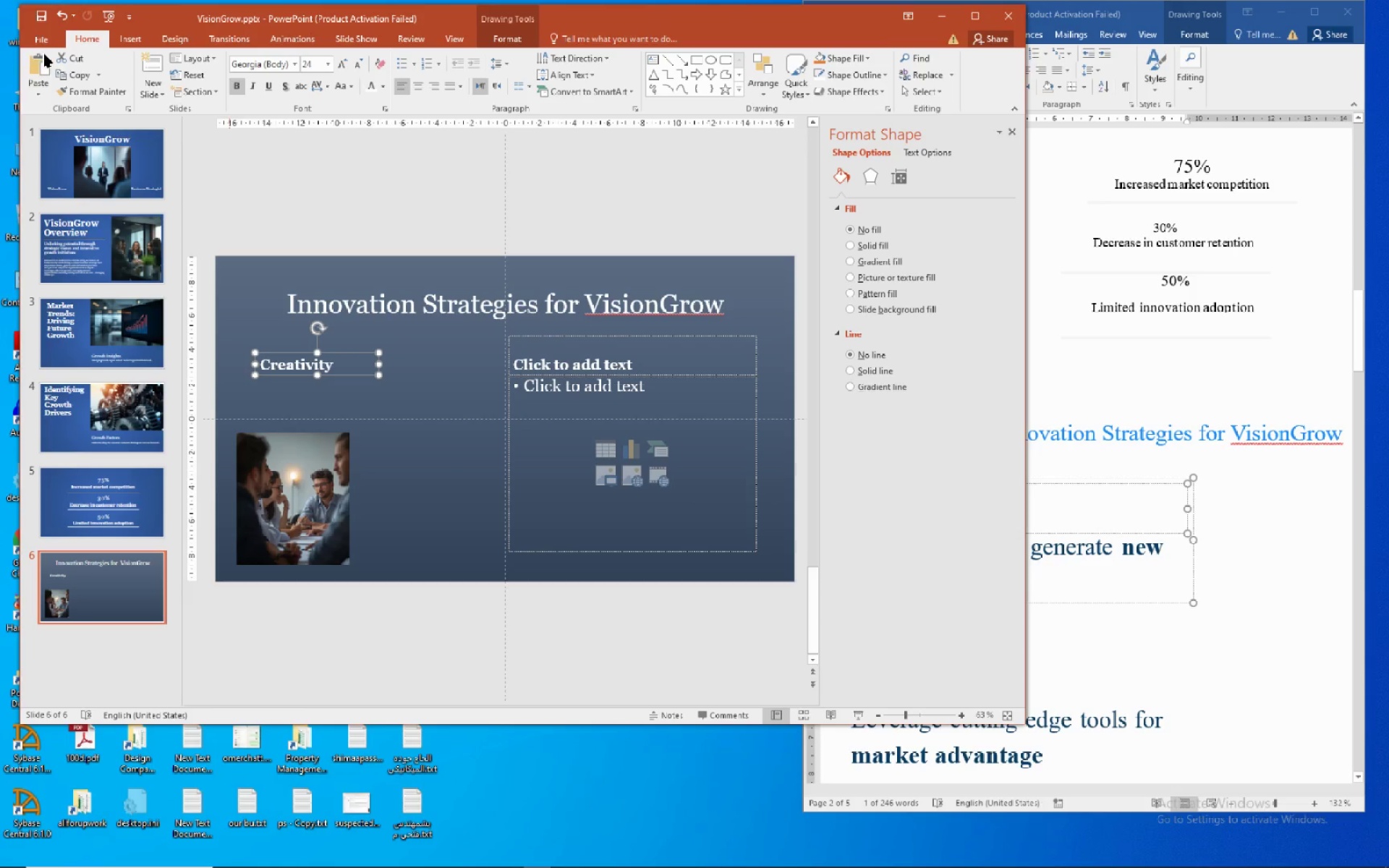 
left_click([64, 73])
 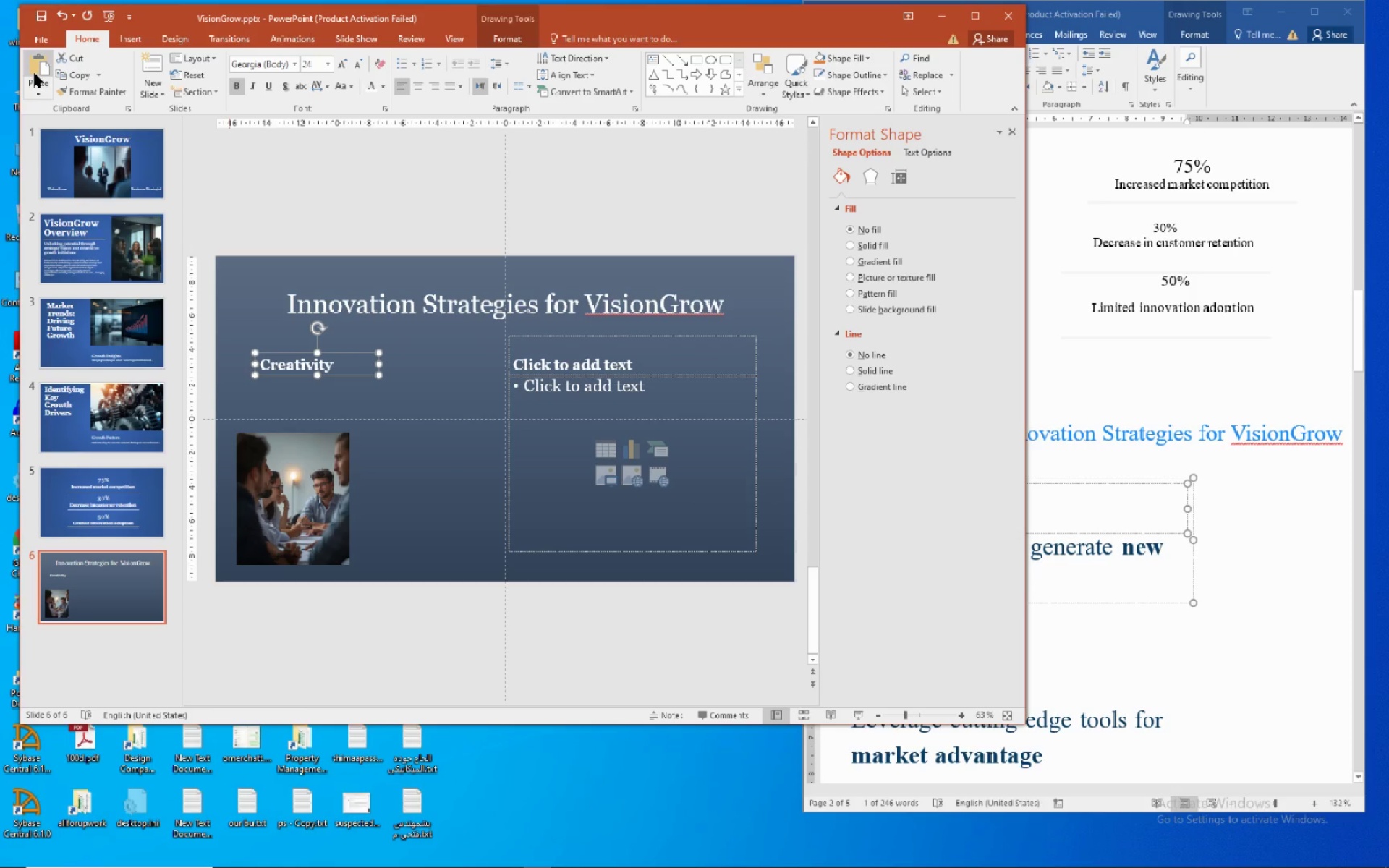 
left_click([34, 73])
 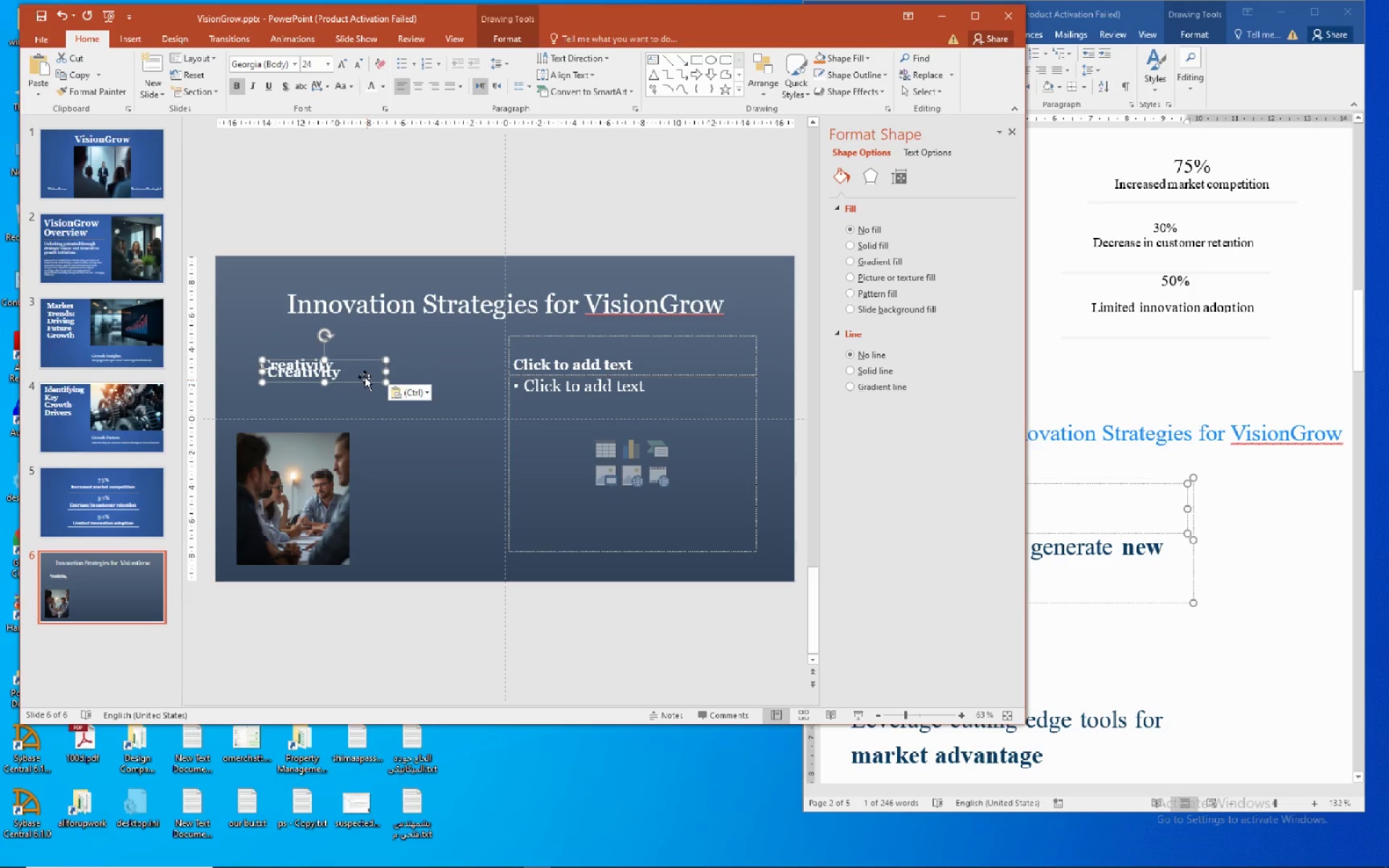 
left_click_drag(start_coordinate=[362, 372], to_coordinate=[361, 407])
 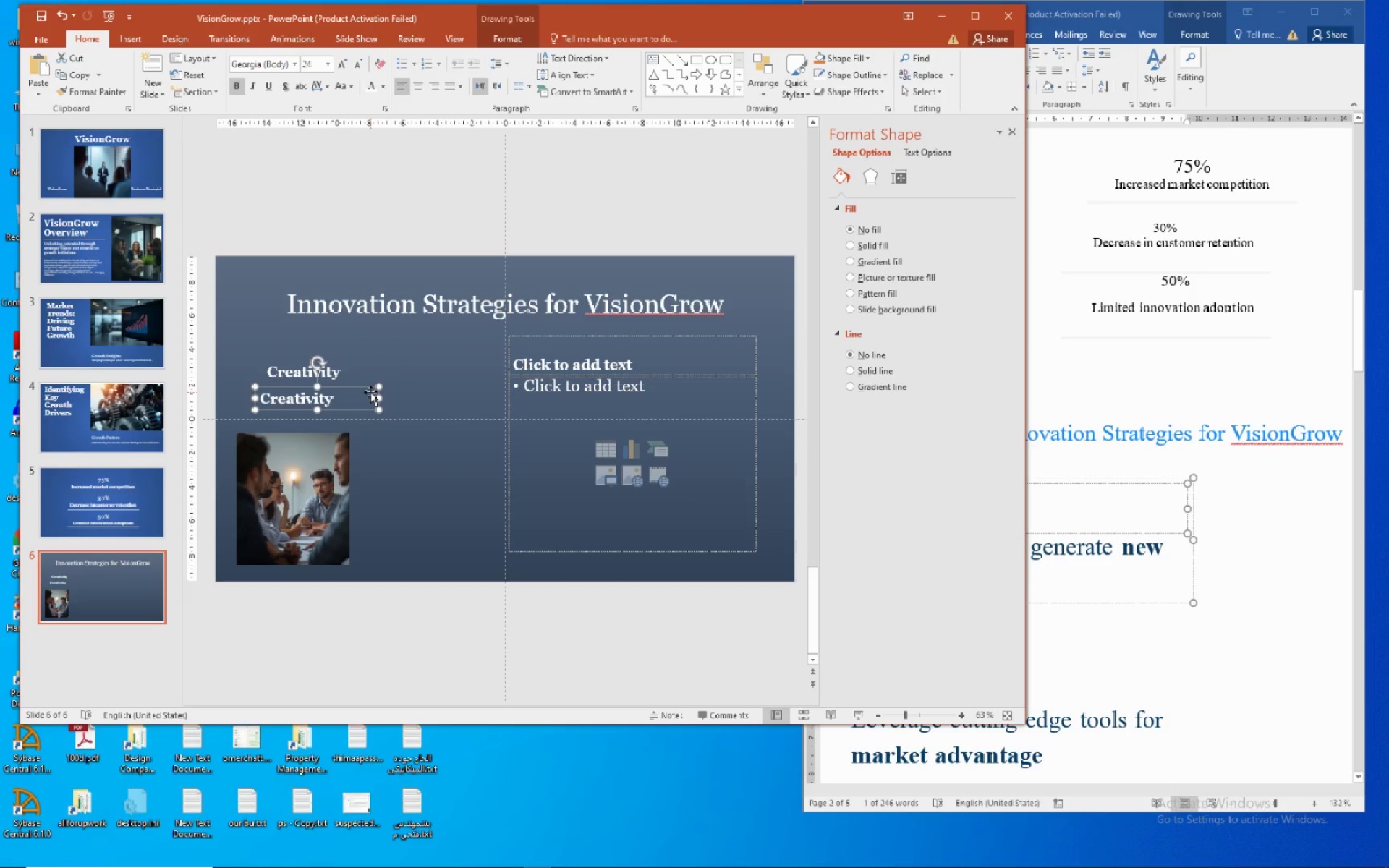 
left_click([338, 394])
 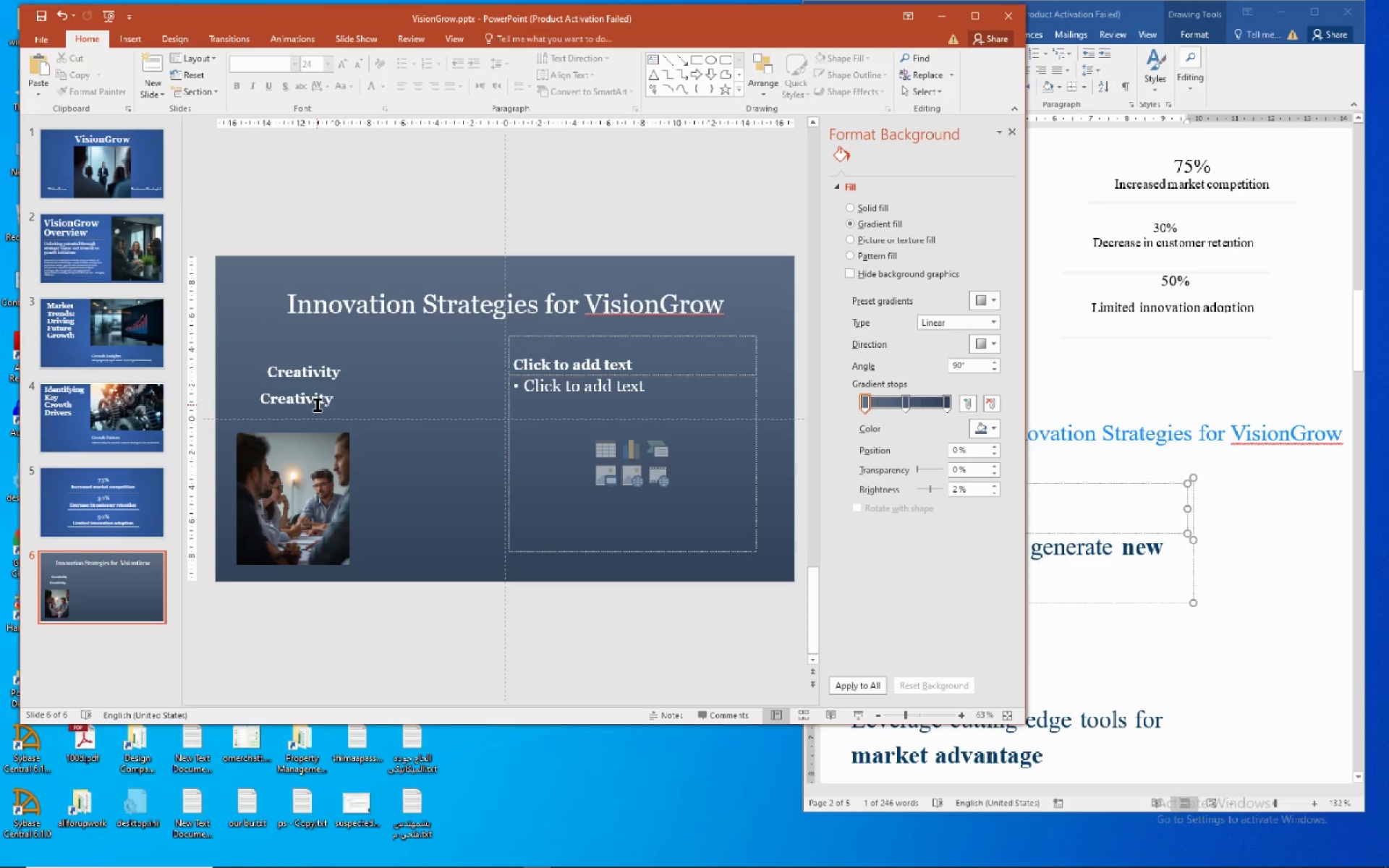 
left_click([317, 404])
 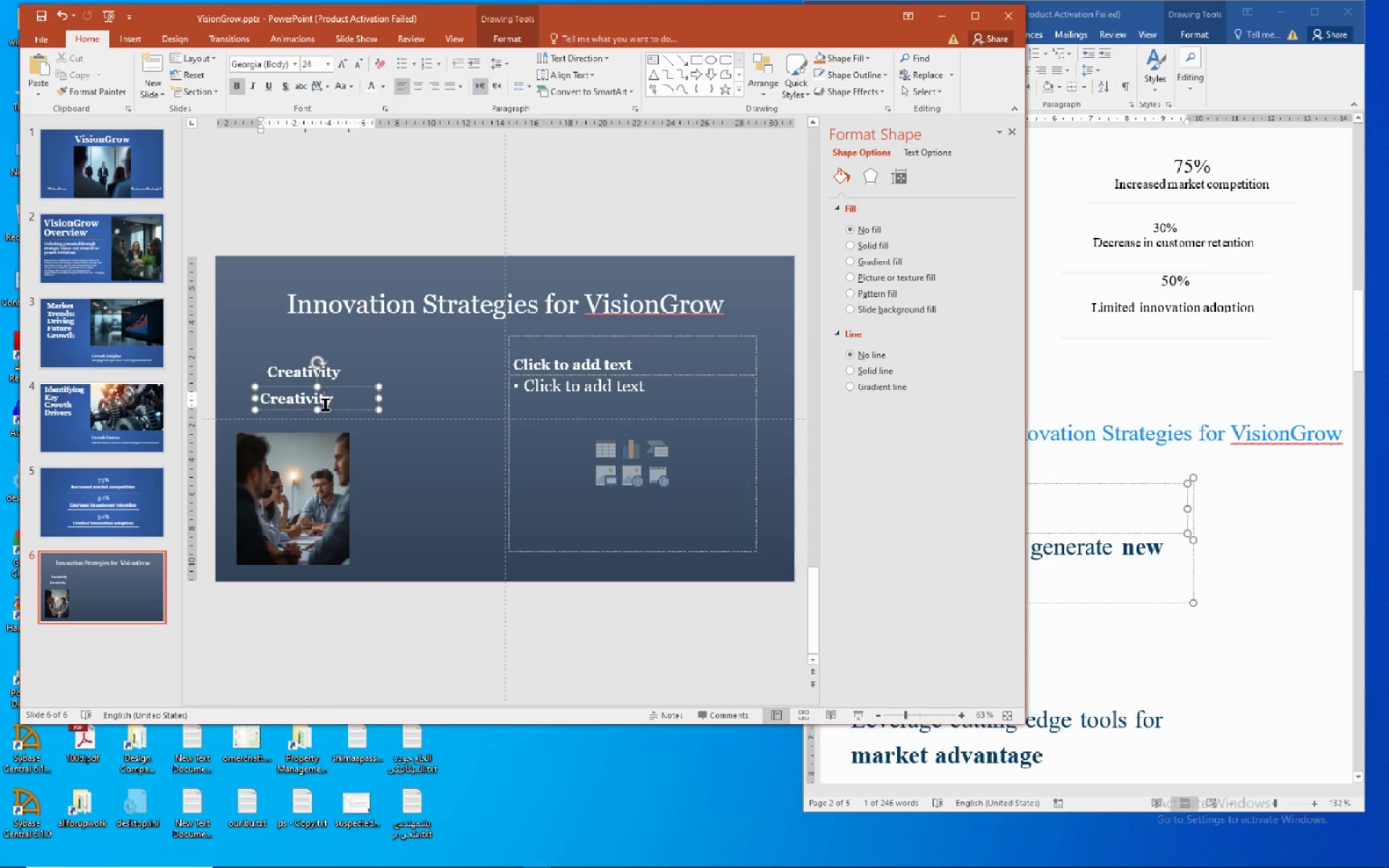 
double_click([325, 404])
 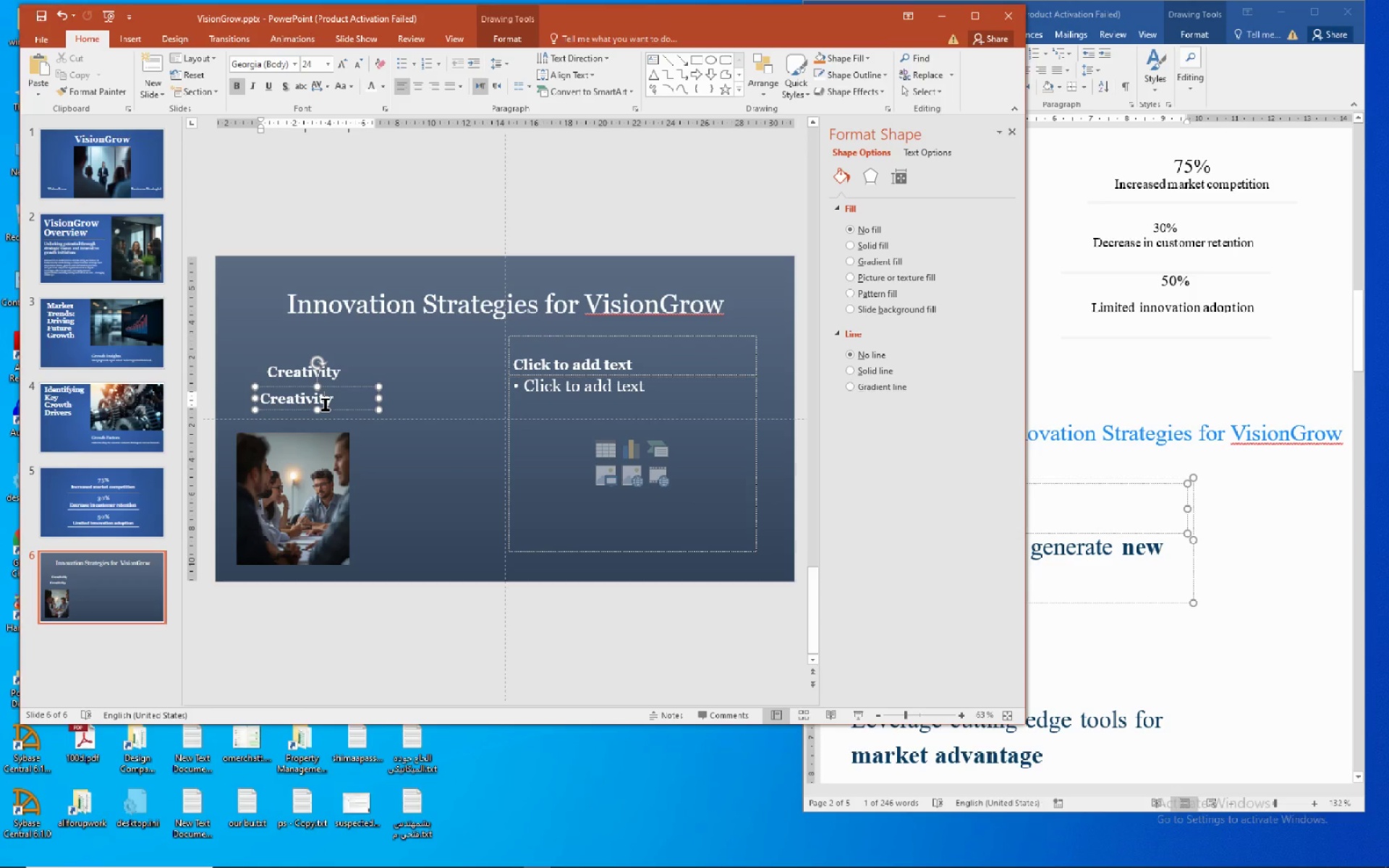 
double_click([325, 404])
 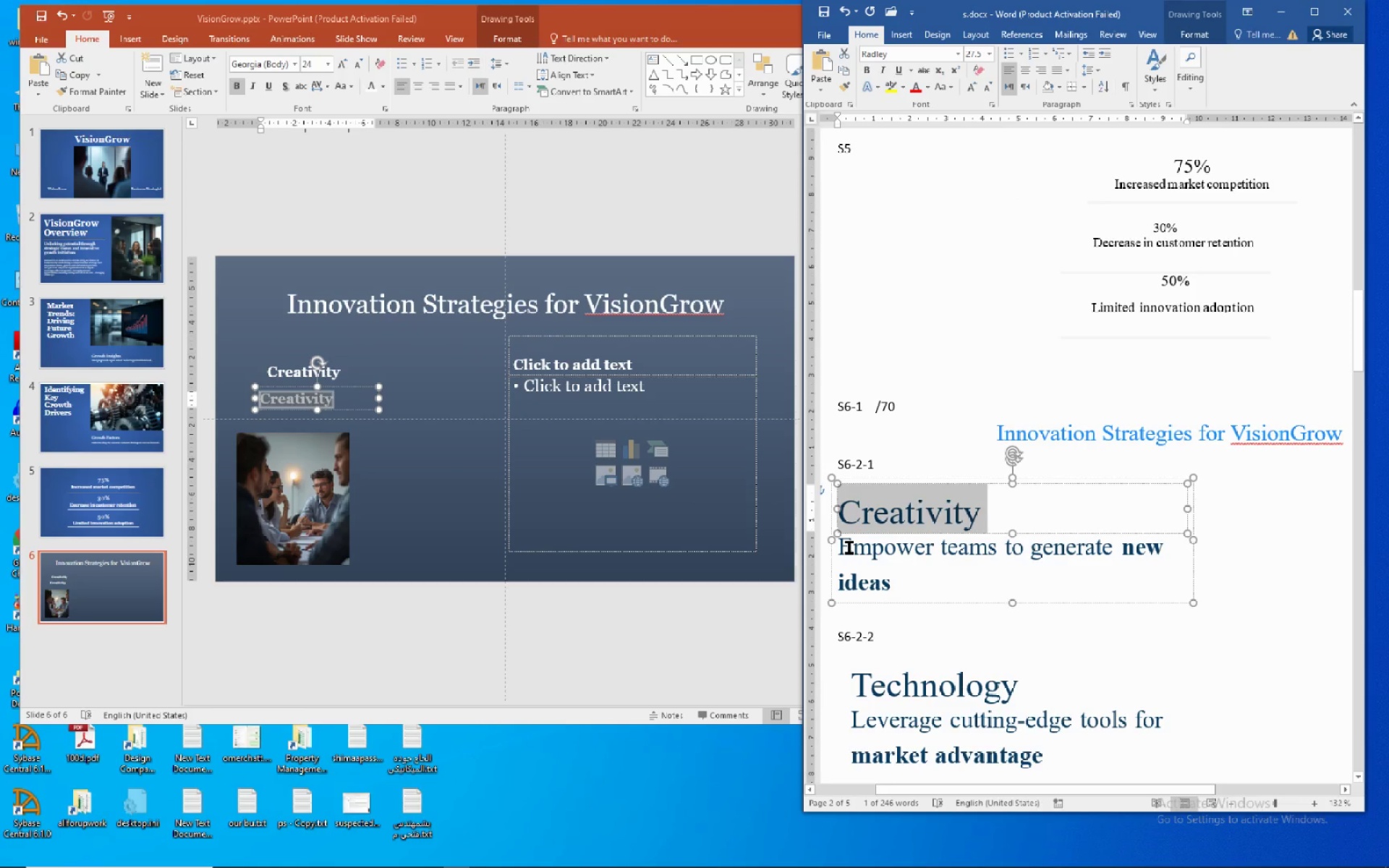 
wait(5.81)
 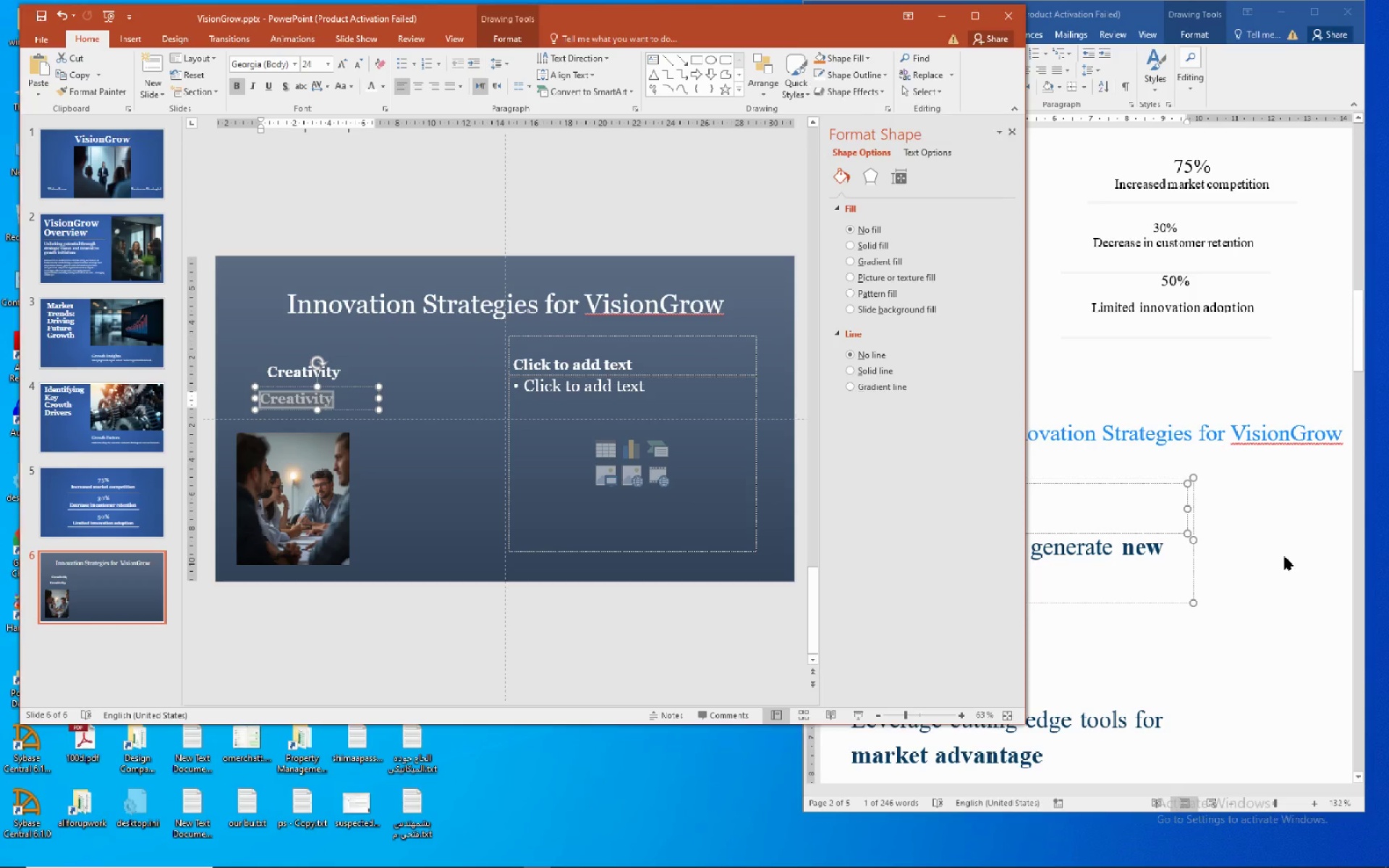 
left_click_drag(start_coordinate=[841, 550], to_coordinate=[902, 579])
 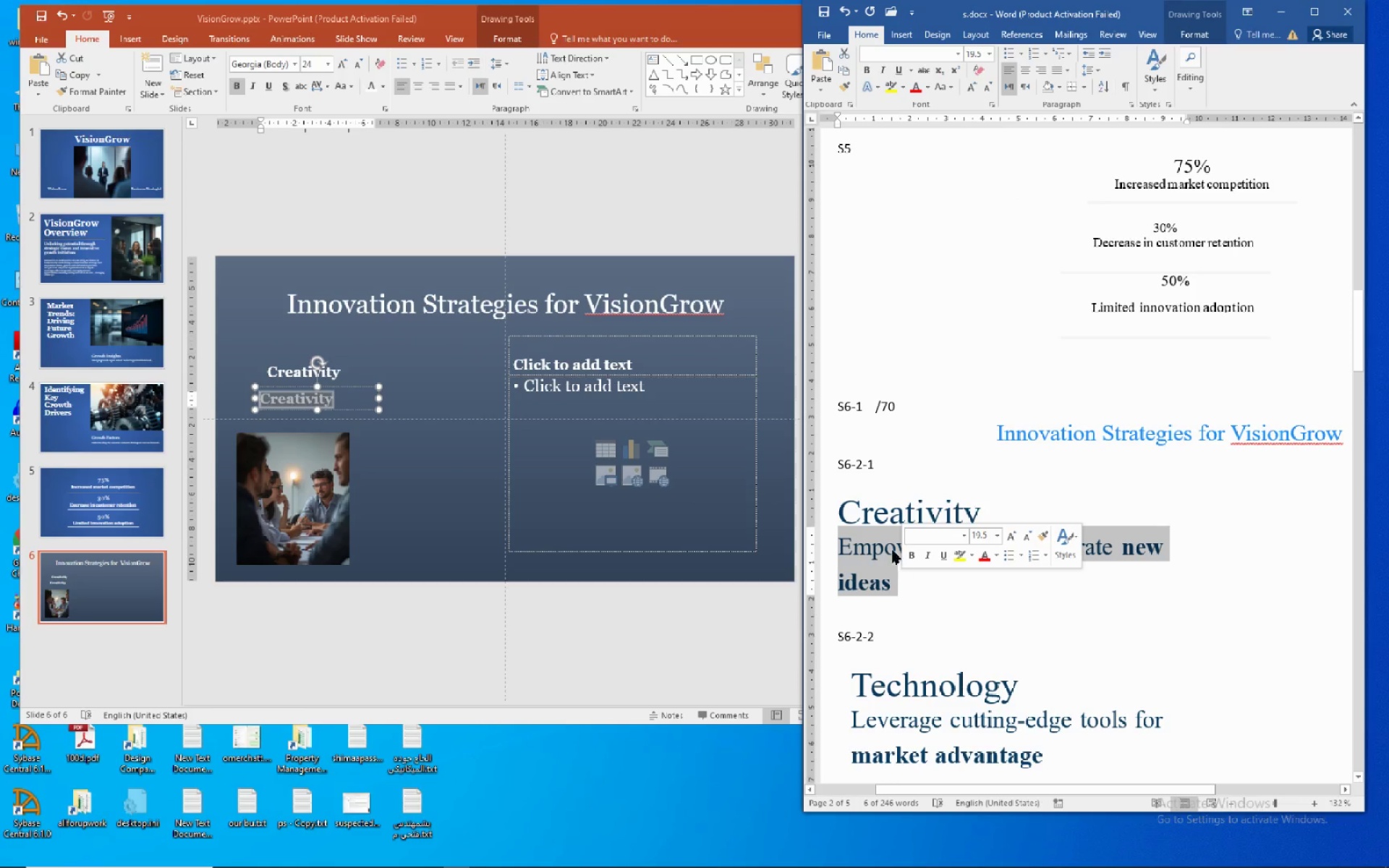 
mouse_move([906, 564])
 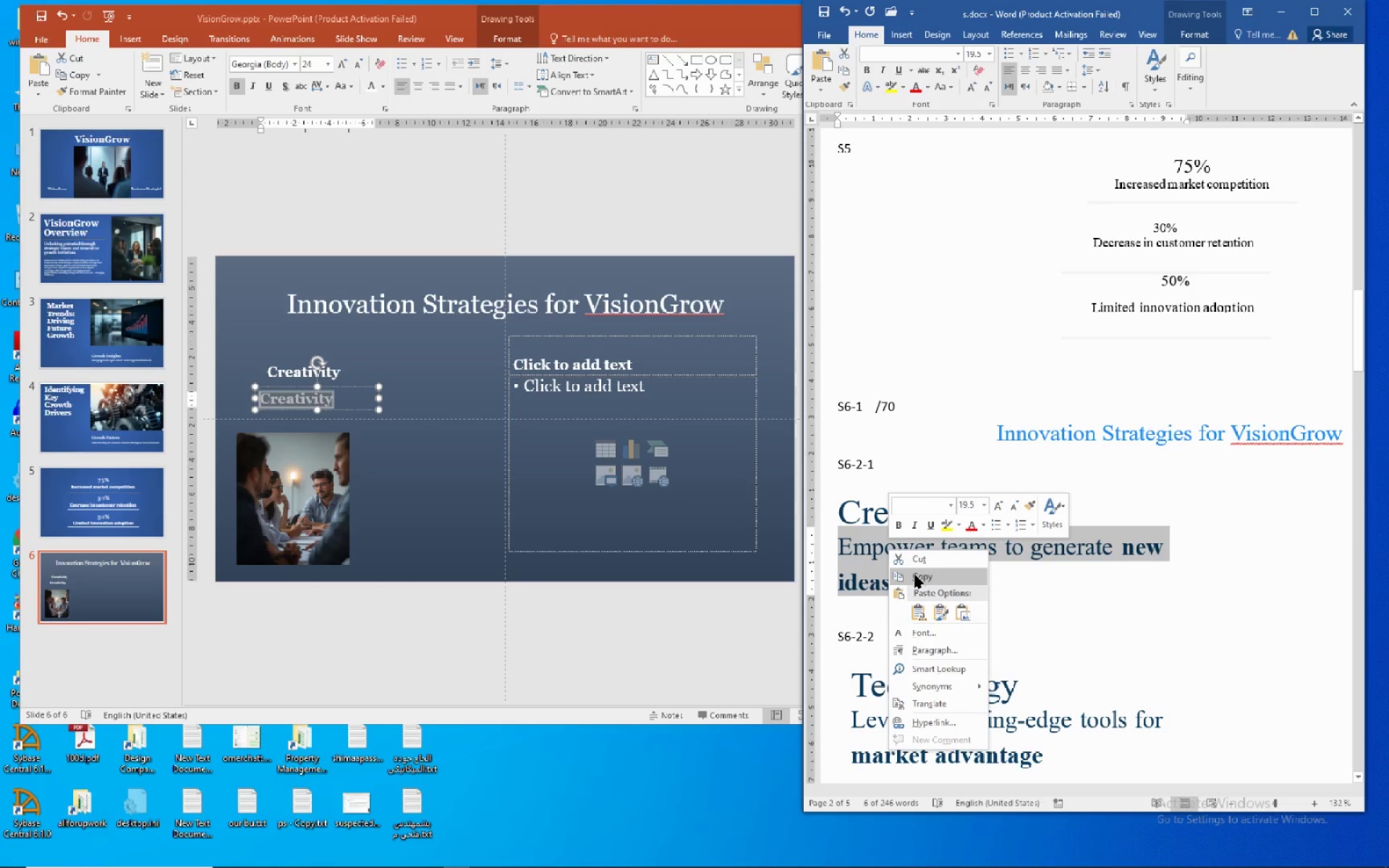 
left_click([914, 574])
 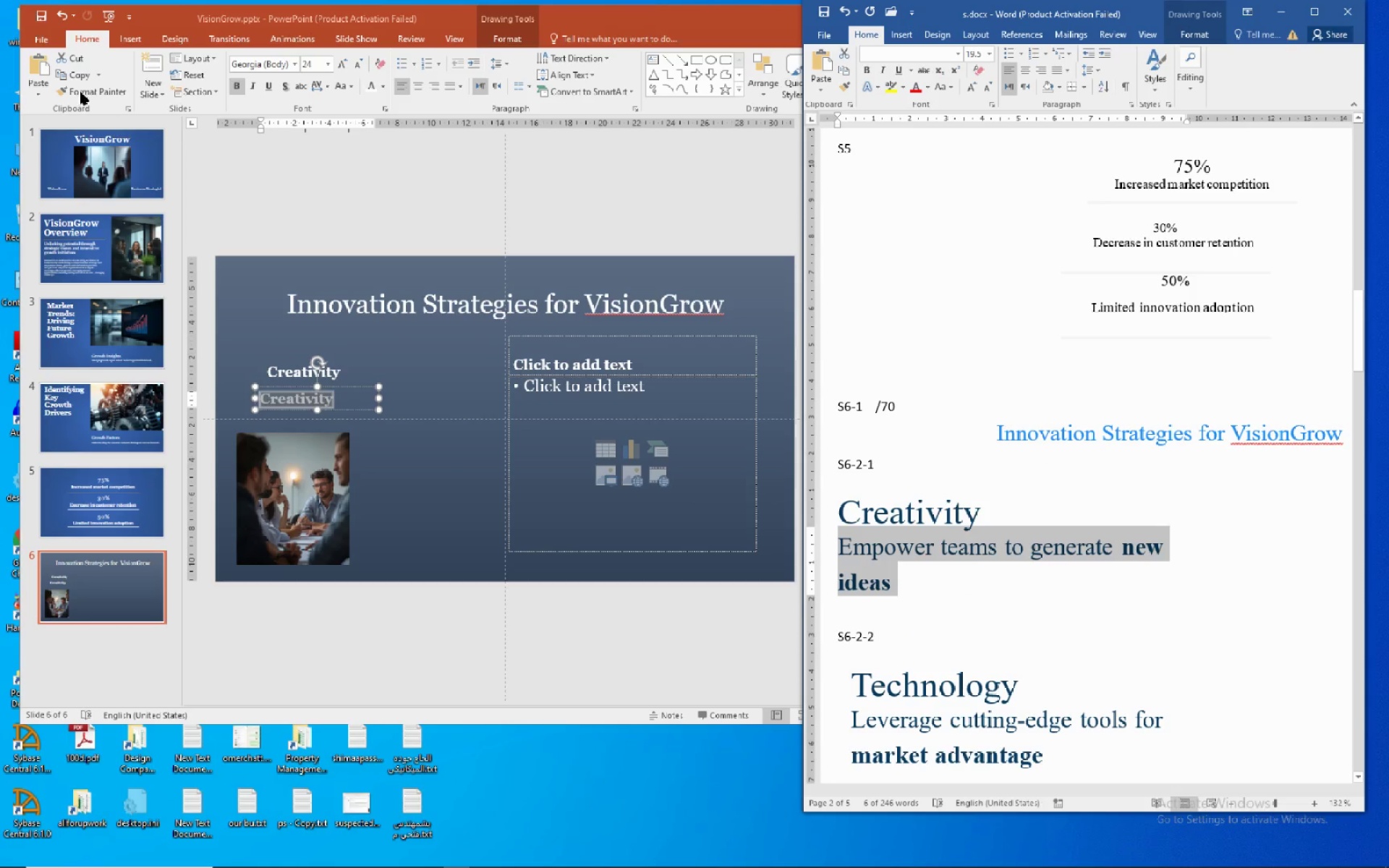 
left_click([43, 63])
 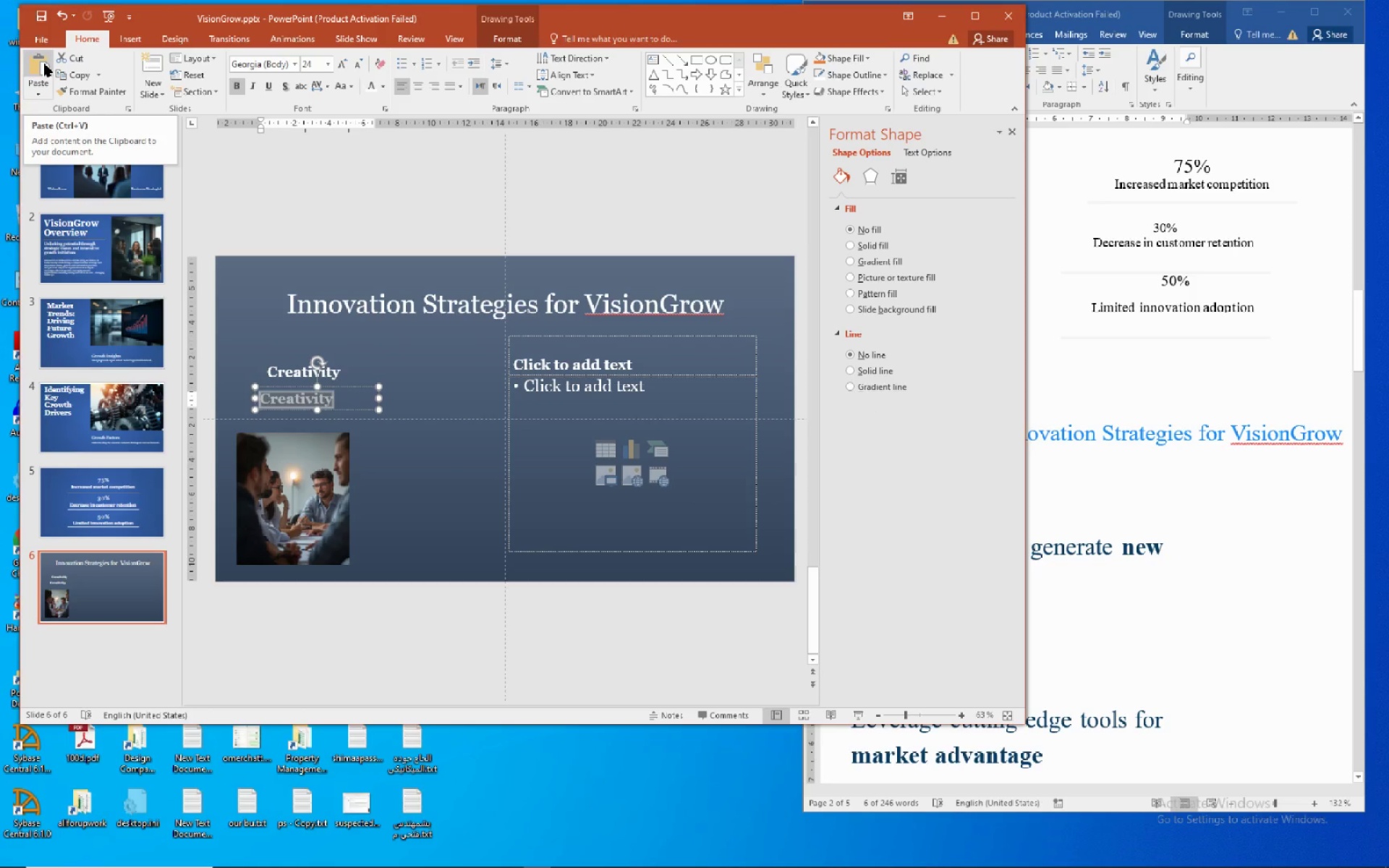 
left_click([43, 63])
 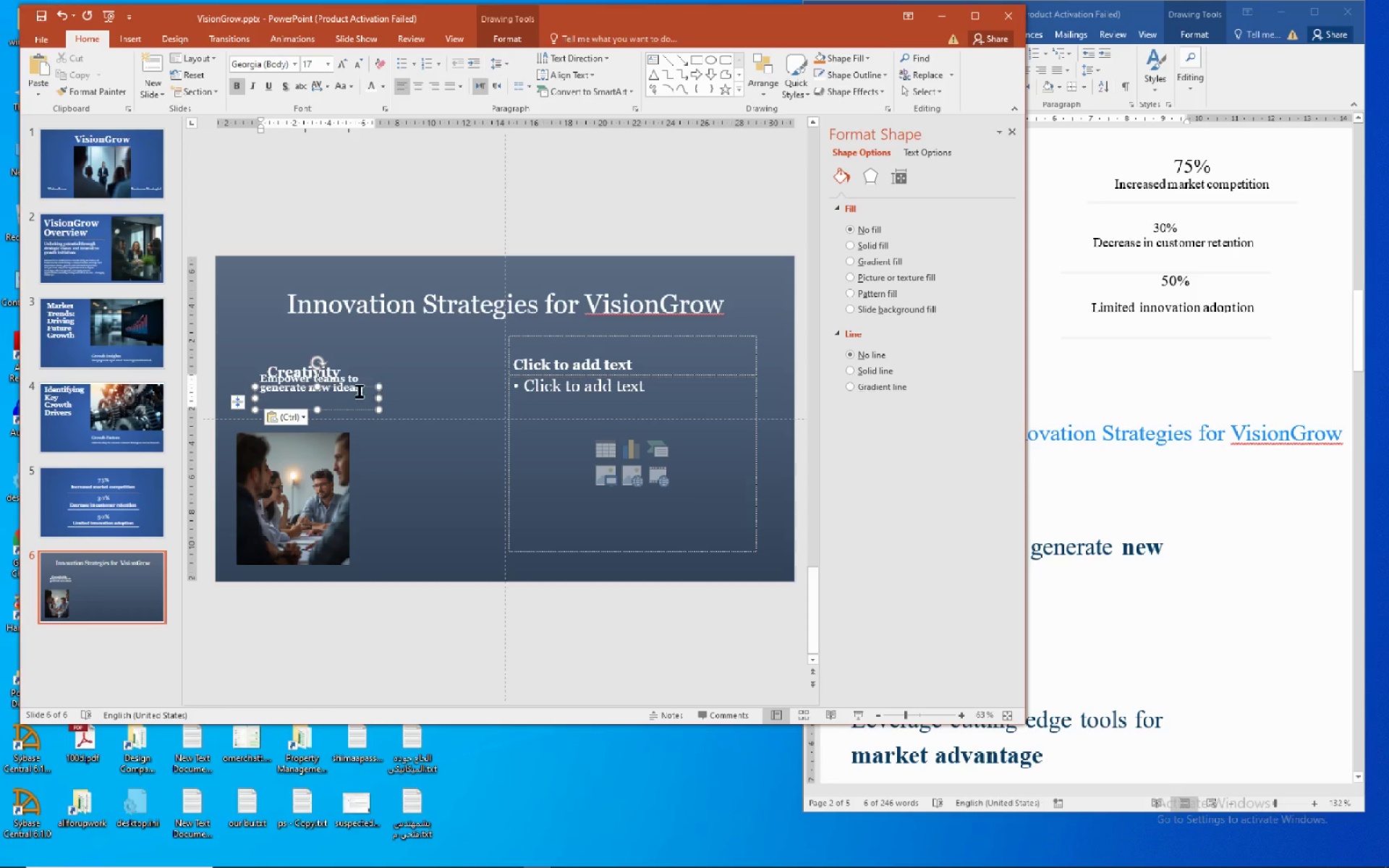 
wait(7.3)
 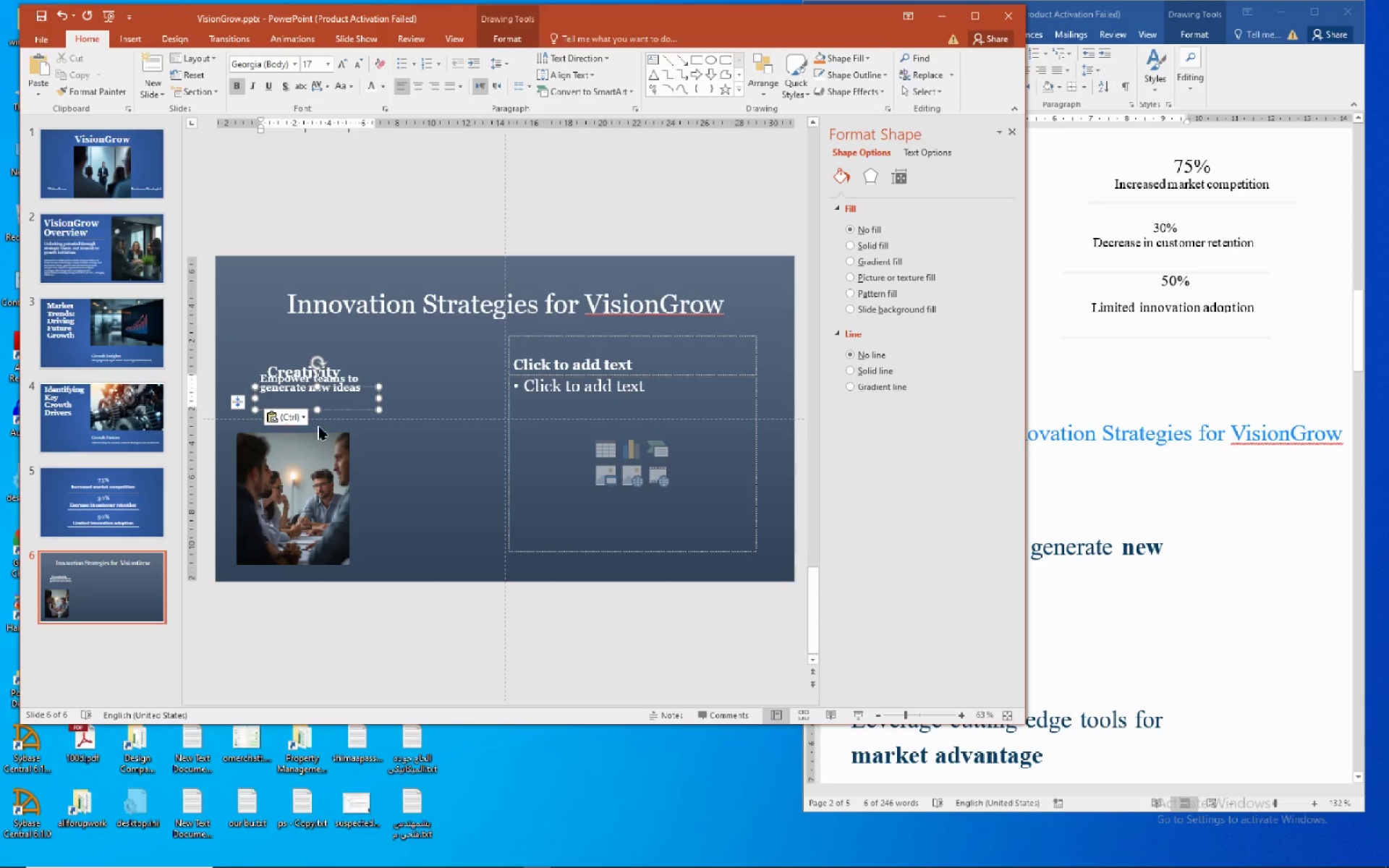 
left_click_drag(start_coordinate=[354, 410], to_coordinate=[457, 405])
 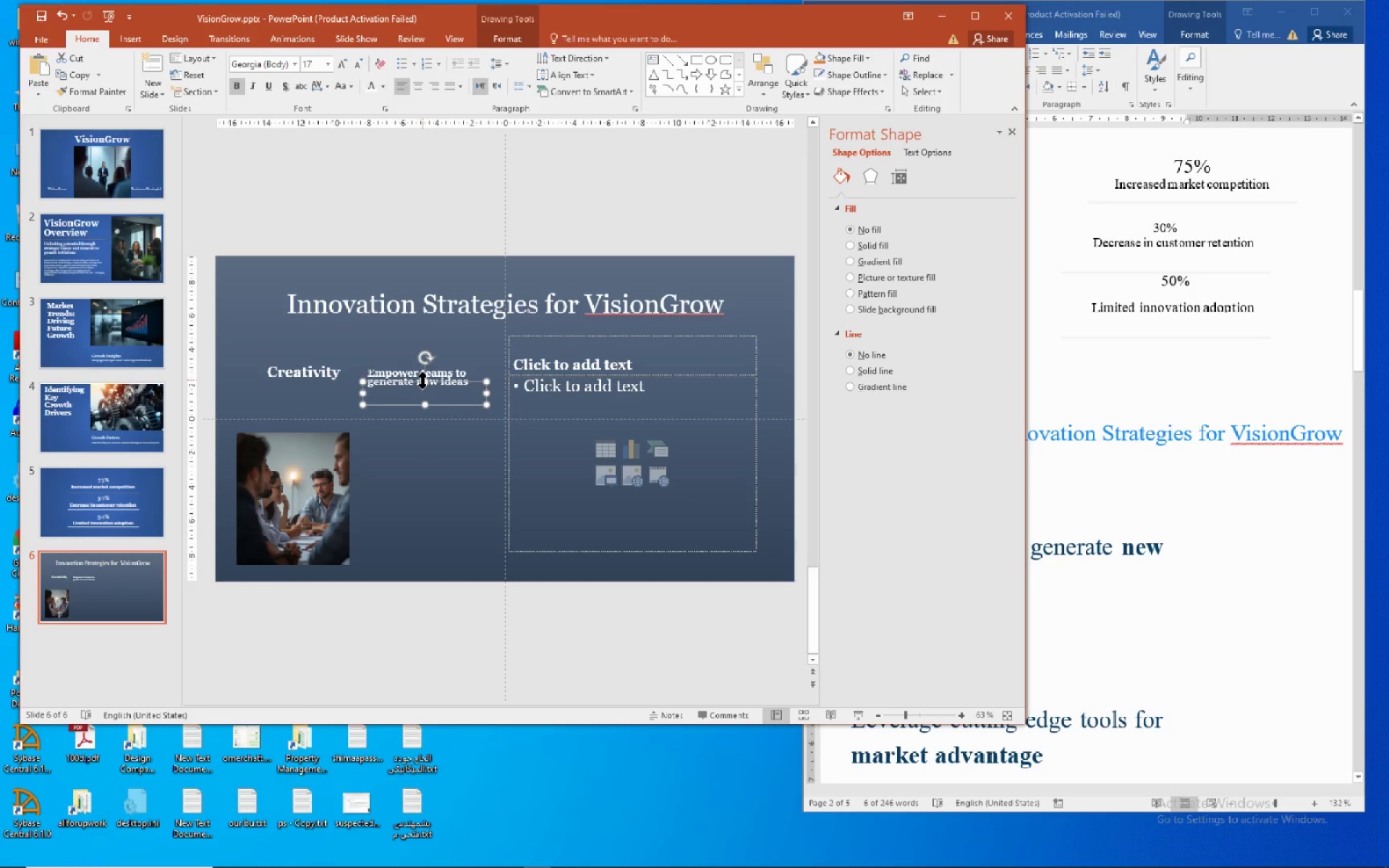 
left_click_drag(start_coordinate=[426, 380], to_coordinate=[416, 354])
 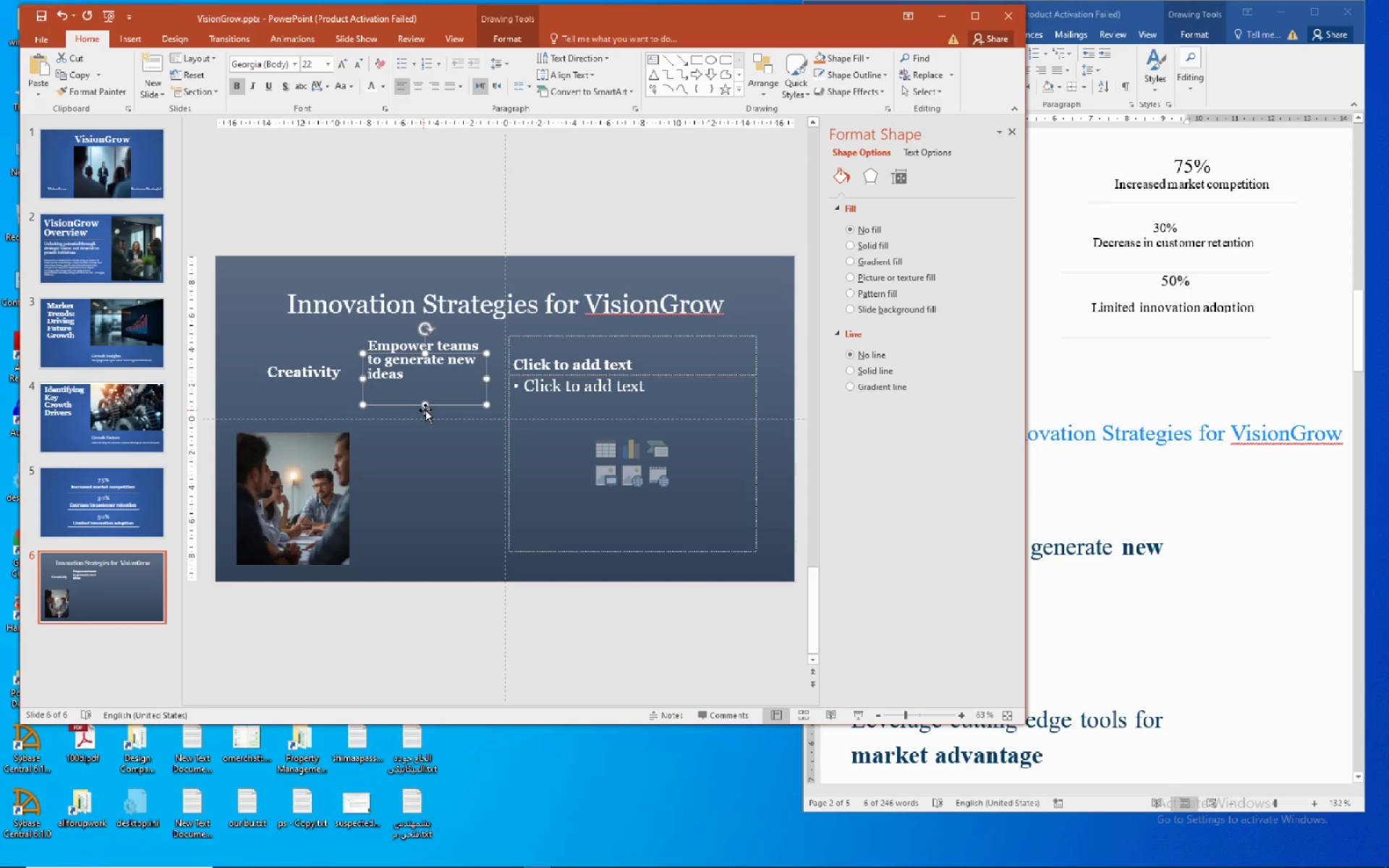 
left_click_drag(start_coordinate=[421, 407], to_coordinate=[417, 459])
 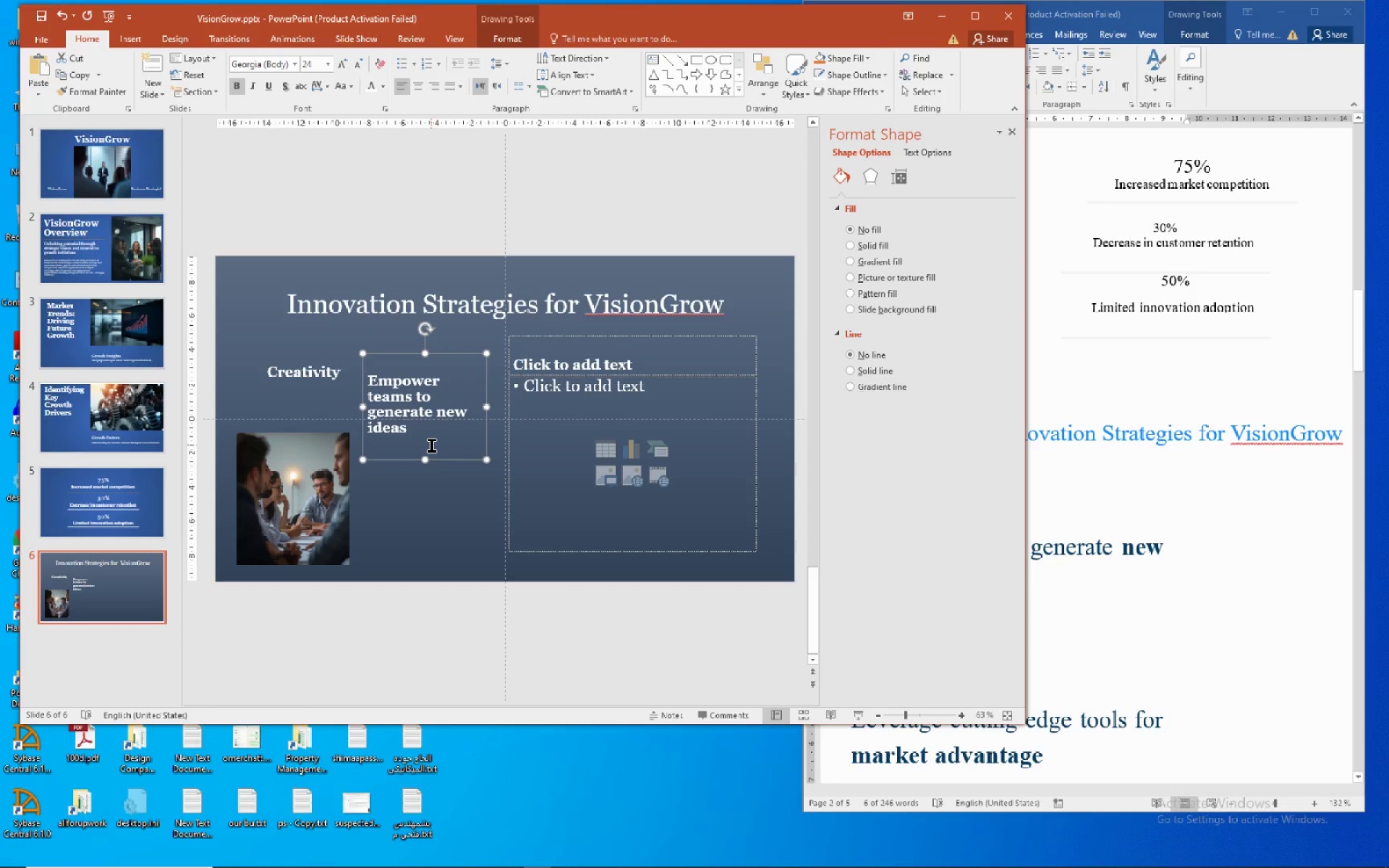 
left_click([431, 445])
 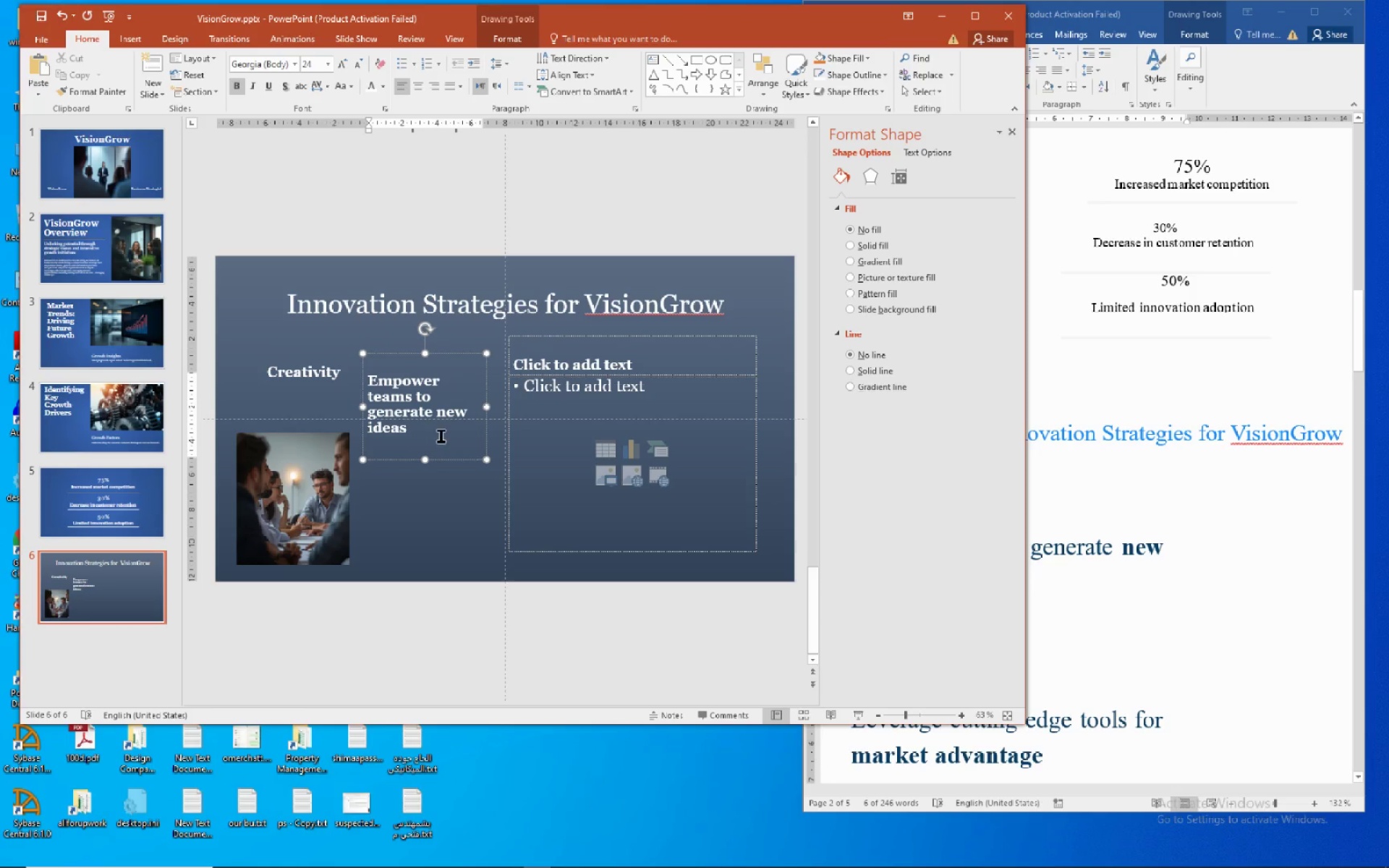 
key(Backspace)
 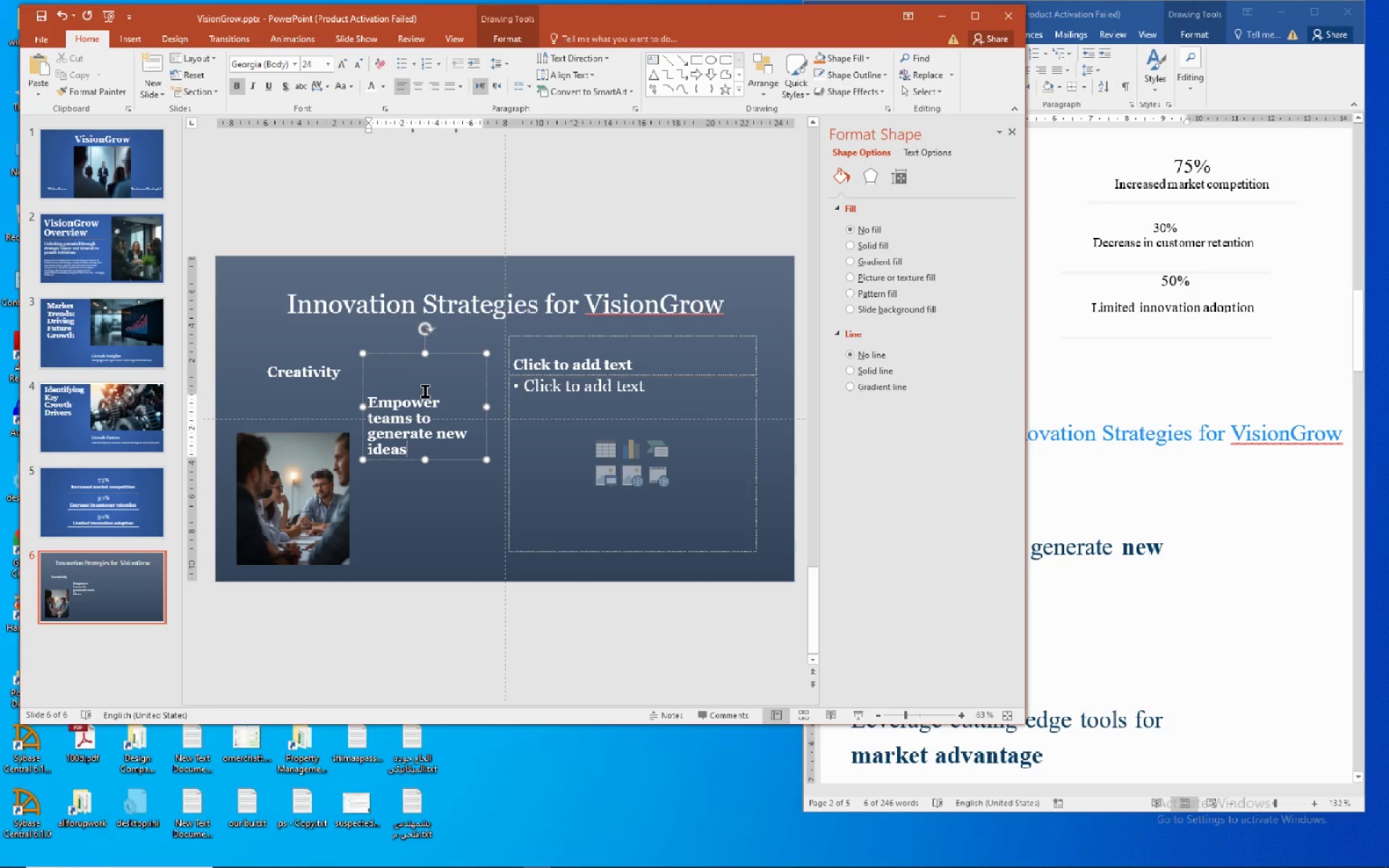 
left_click([417, 383])
 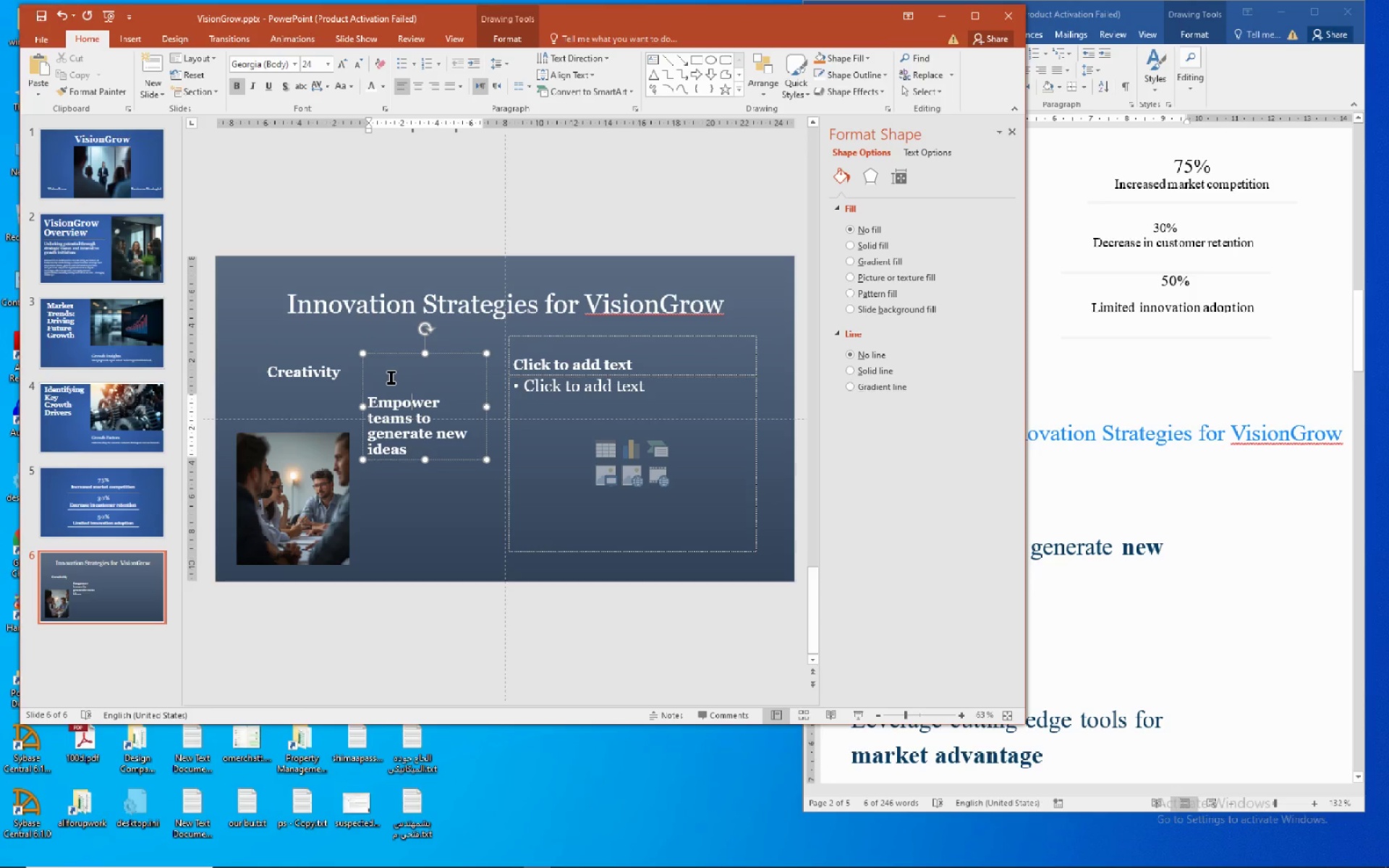 
left_click([391, 377])
 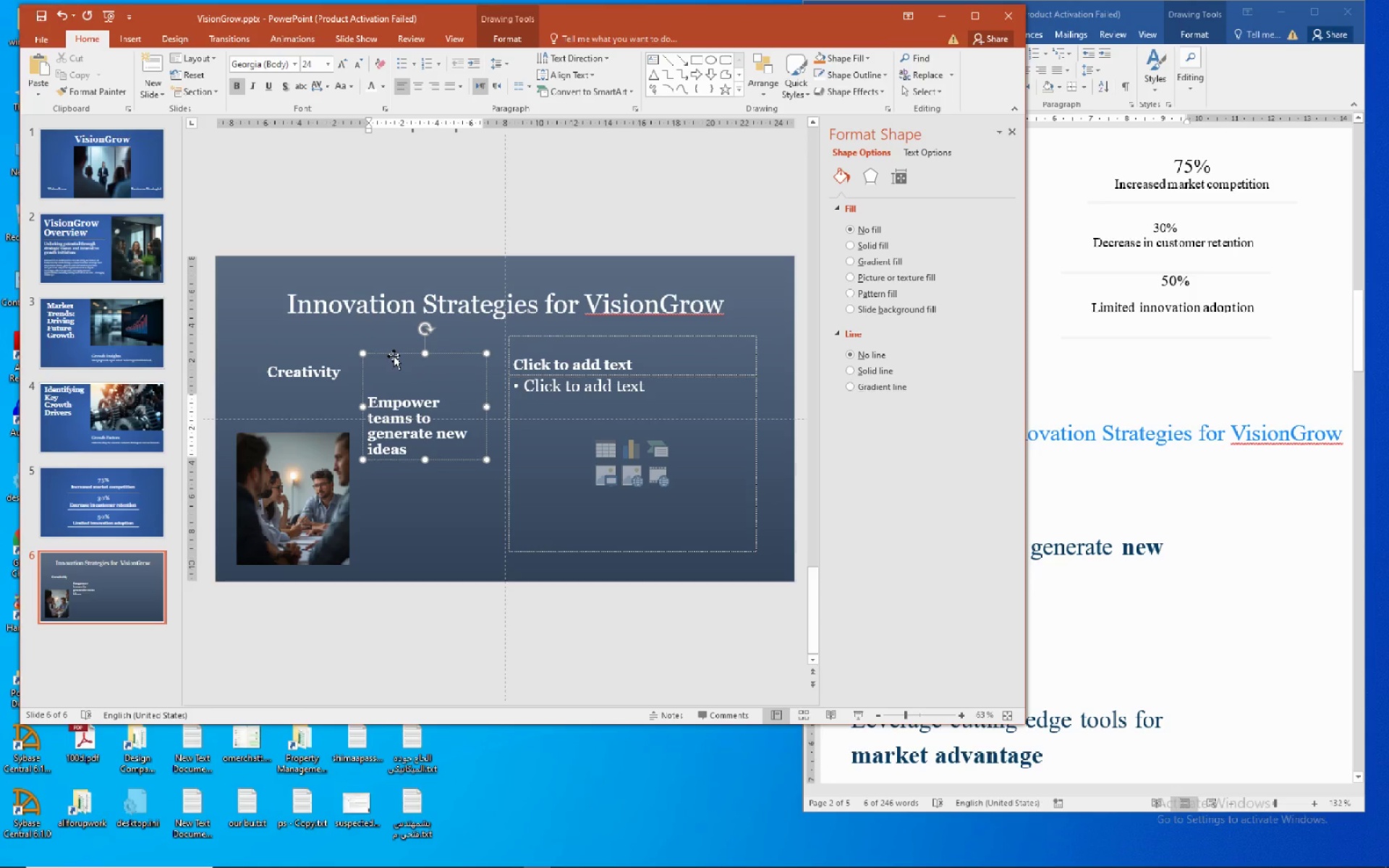 
left_click([394, 356])
 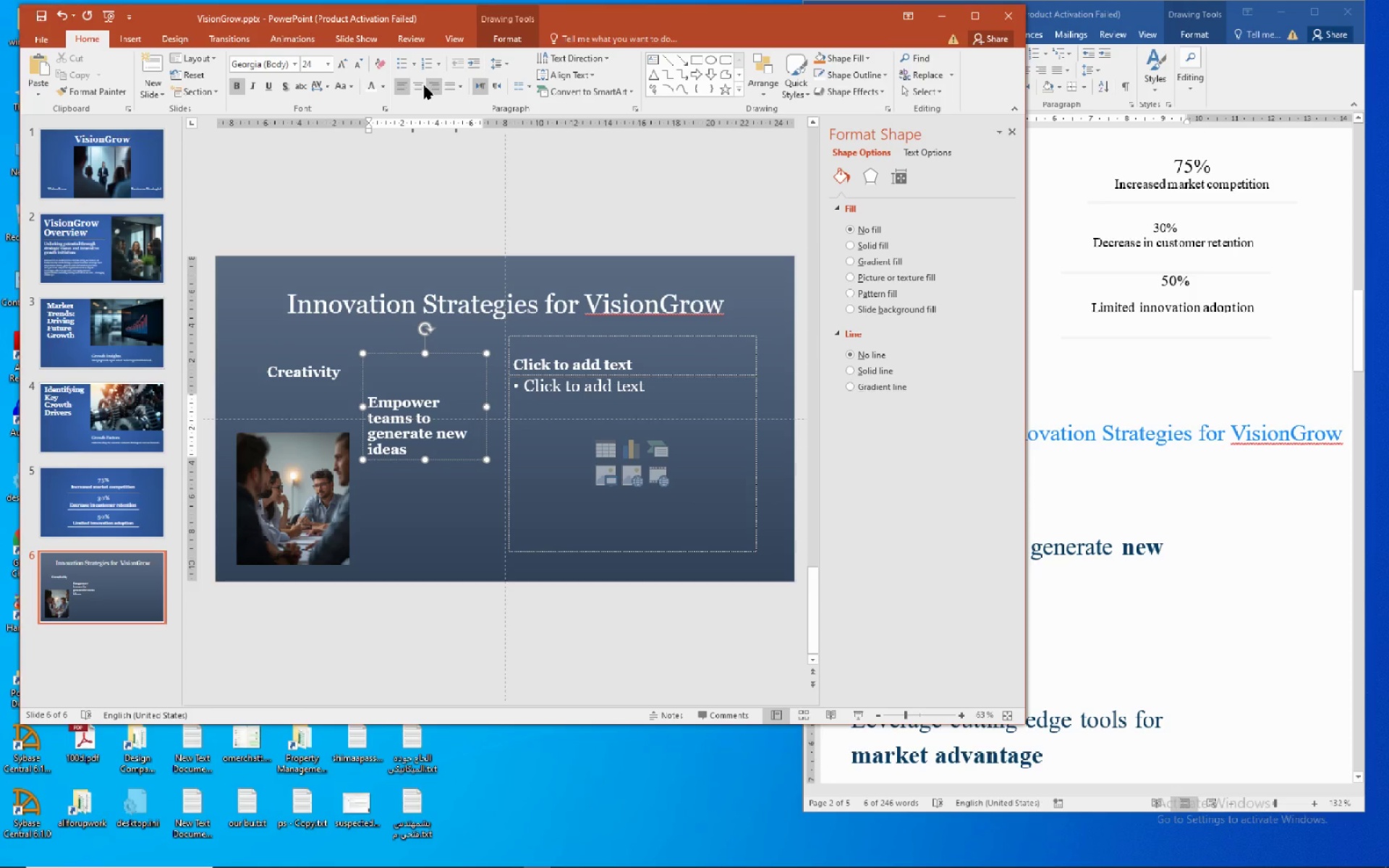 
left_click([417, 90])
 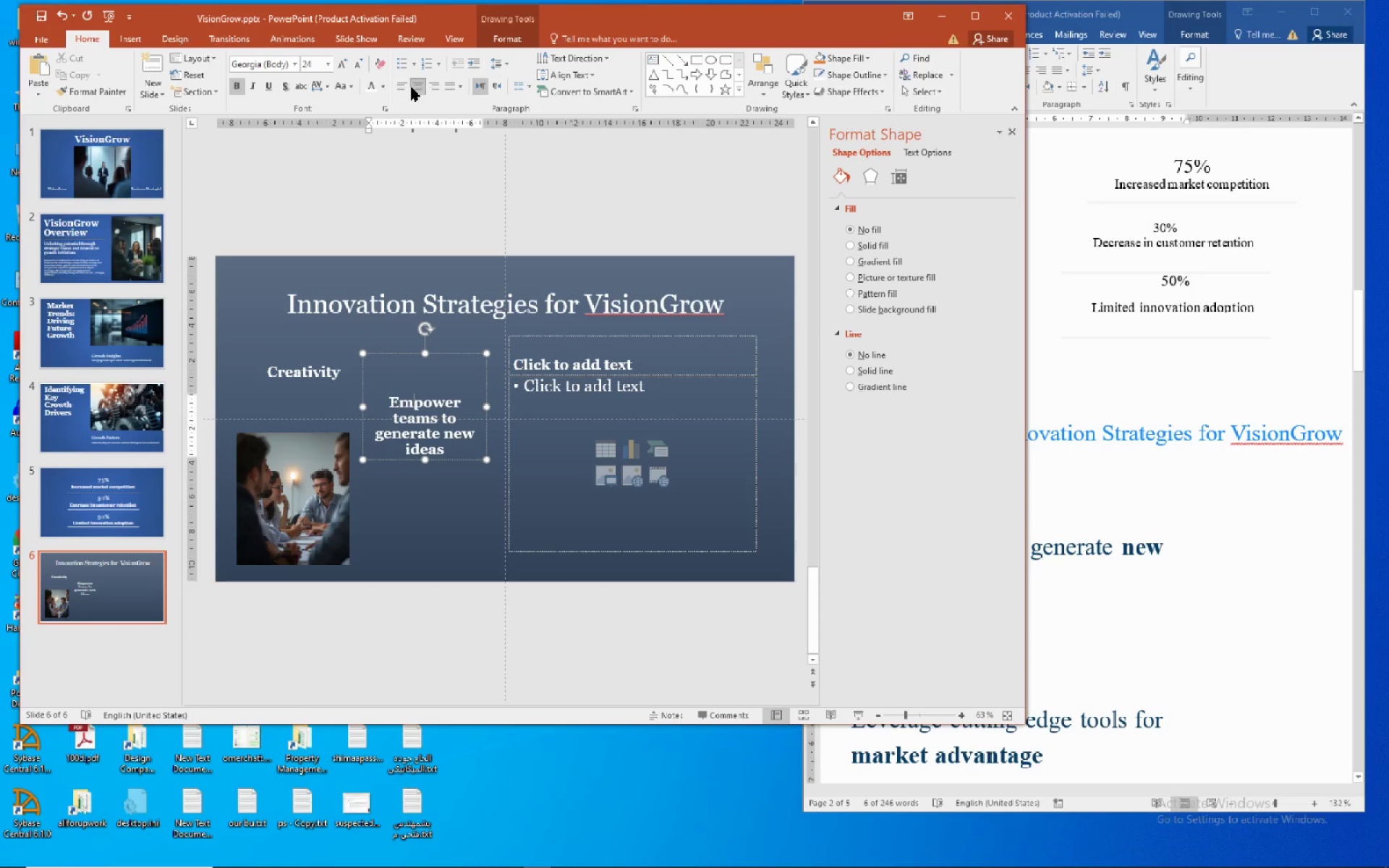 
left_click([404, 87])
 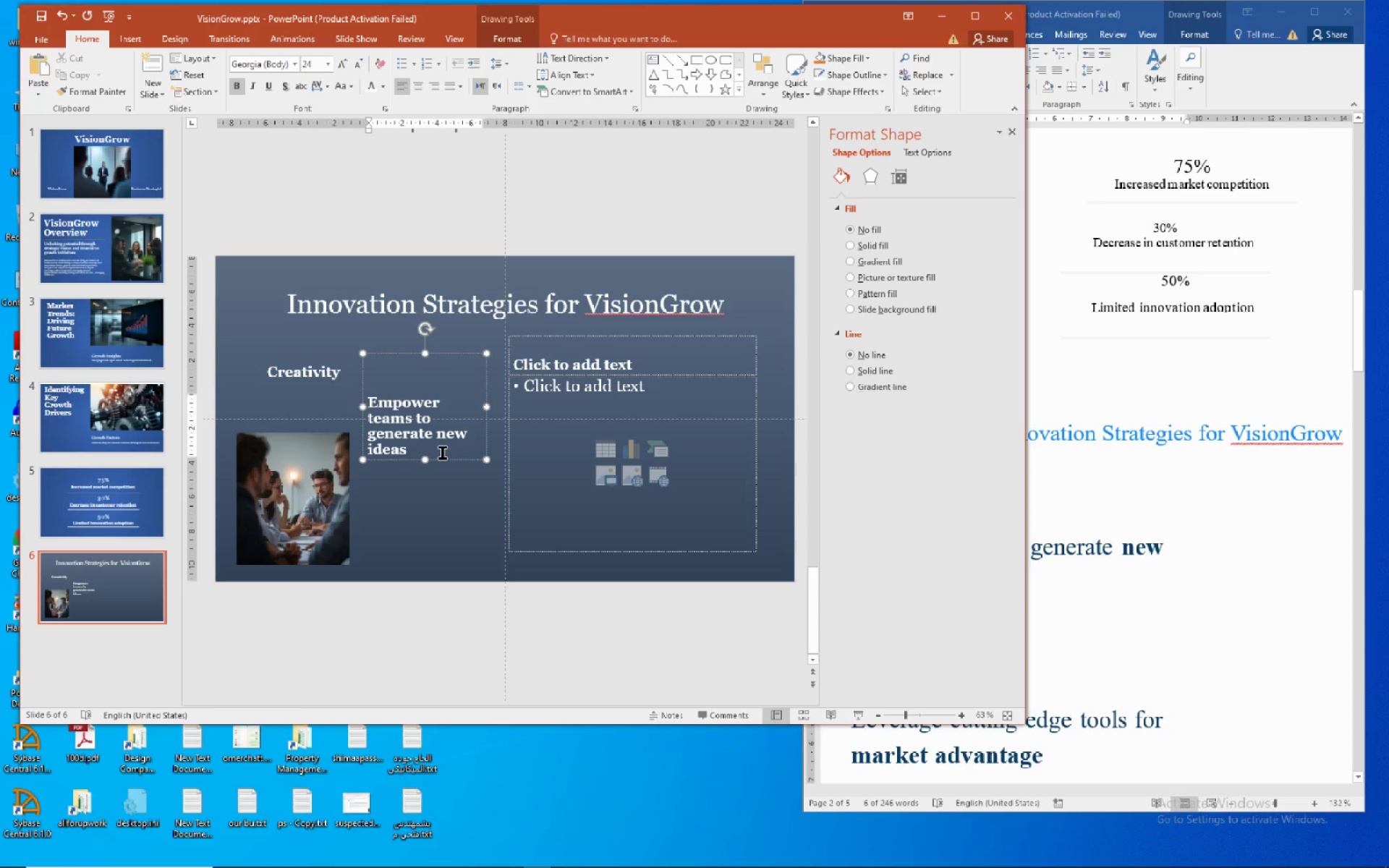 
left_click([453, 353])
 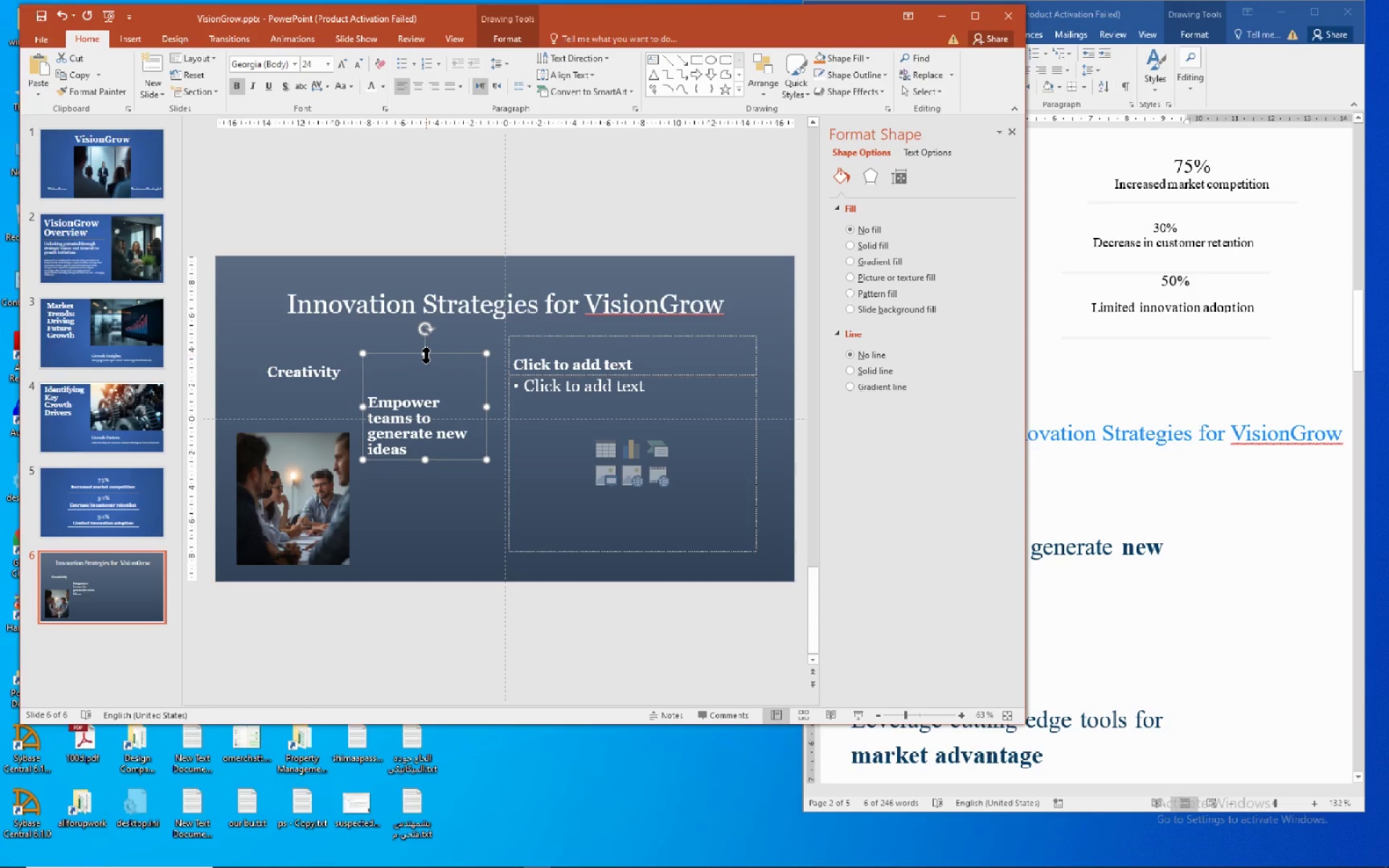 
left_click_drag(start_coordinate=[426, 354], to_coordinate=[420, 386])
 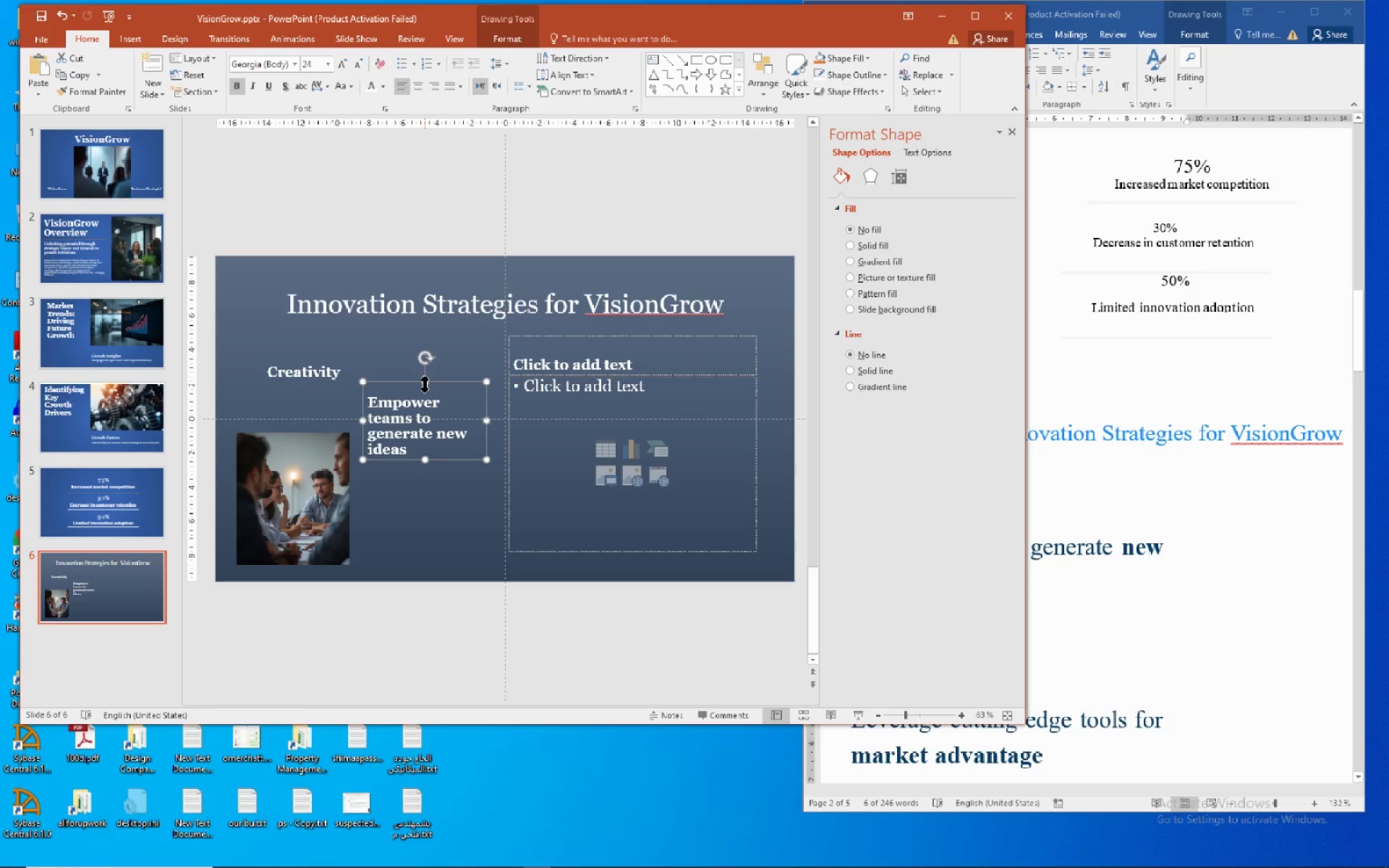 
left_click_drag(start_coordinate=[425, 383], to_coordinate=[425, 392])
 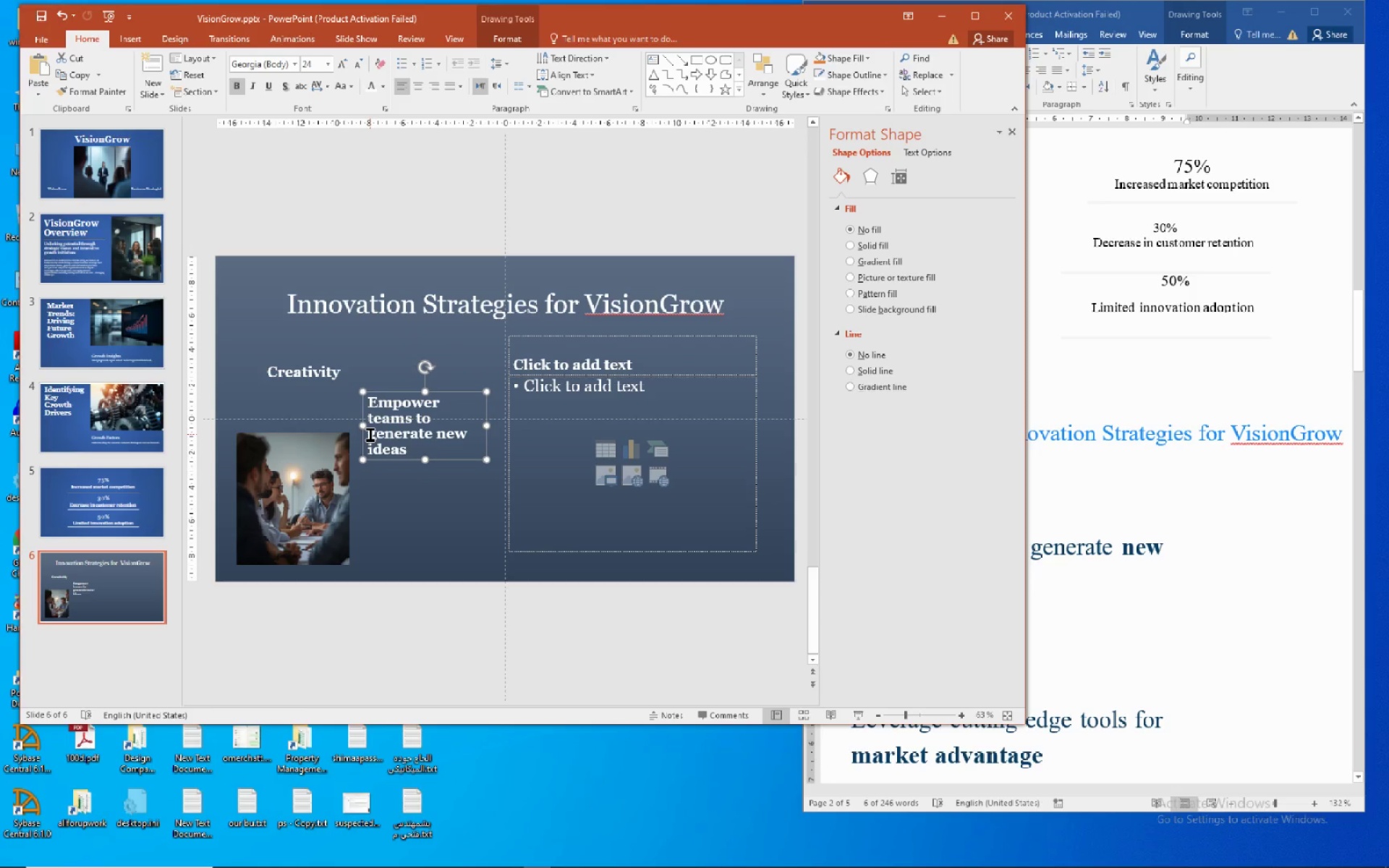 
left_click_drag(start_coordinate=[358, 427], to_coordinate=[226, 421])
 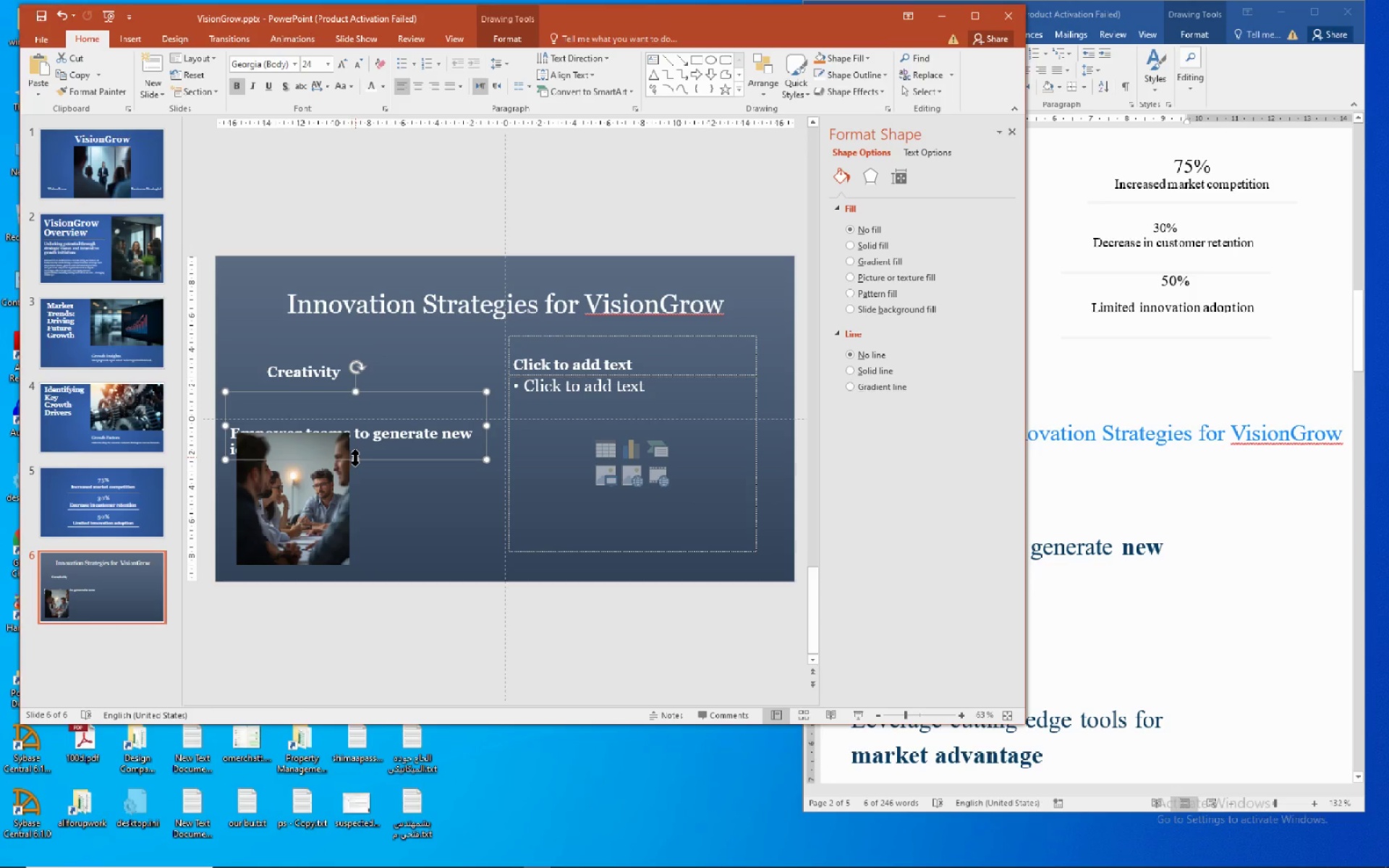 
left_click_drag(start_coordinate=[355, 457], to_coordinate=[352, 422])
 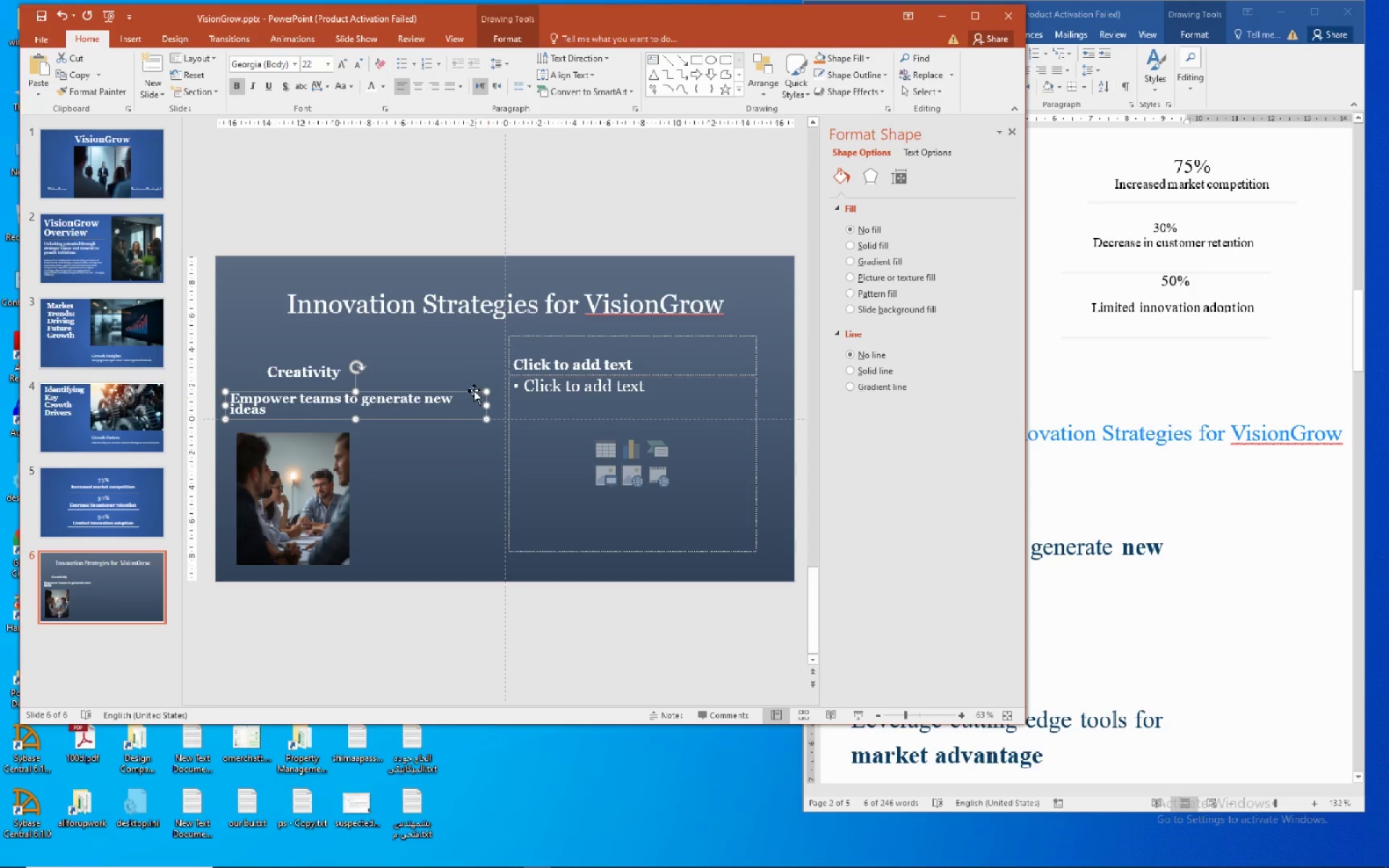 
left_click_drag(start_coordinate=[483, 404], to_coordinate=[383, 406])
 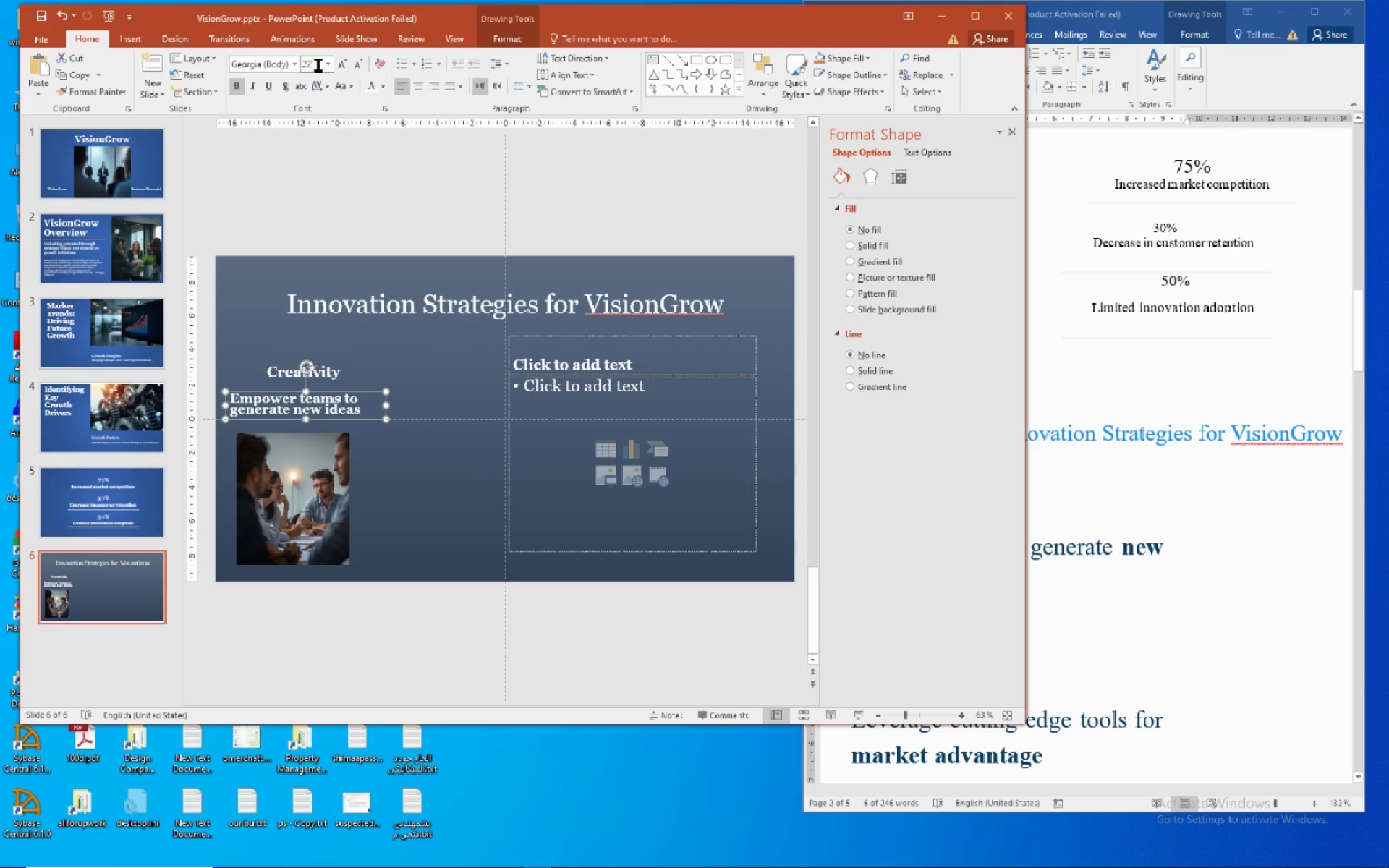 
left_click([326, 62])
 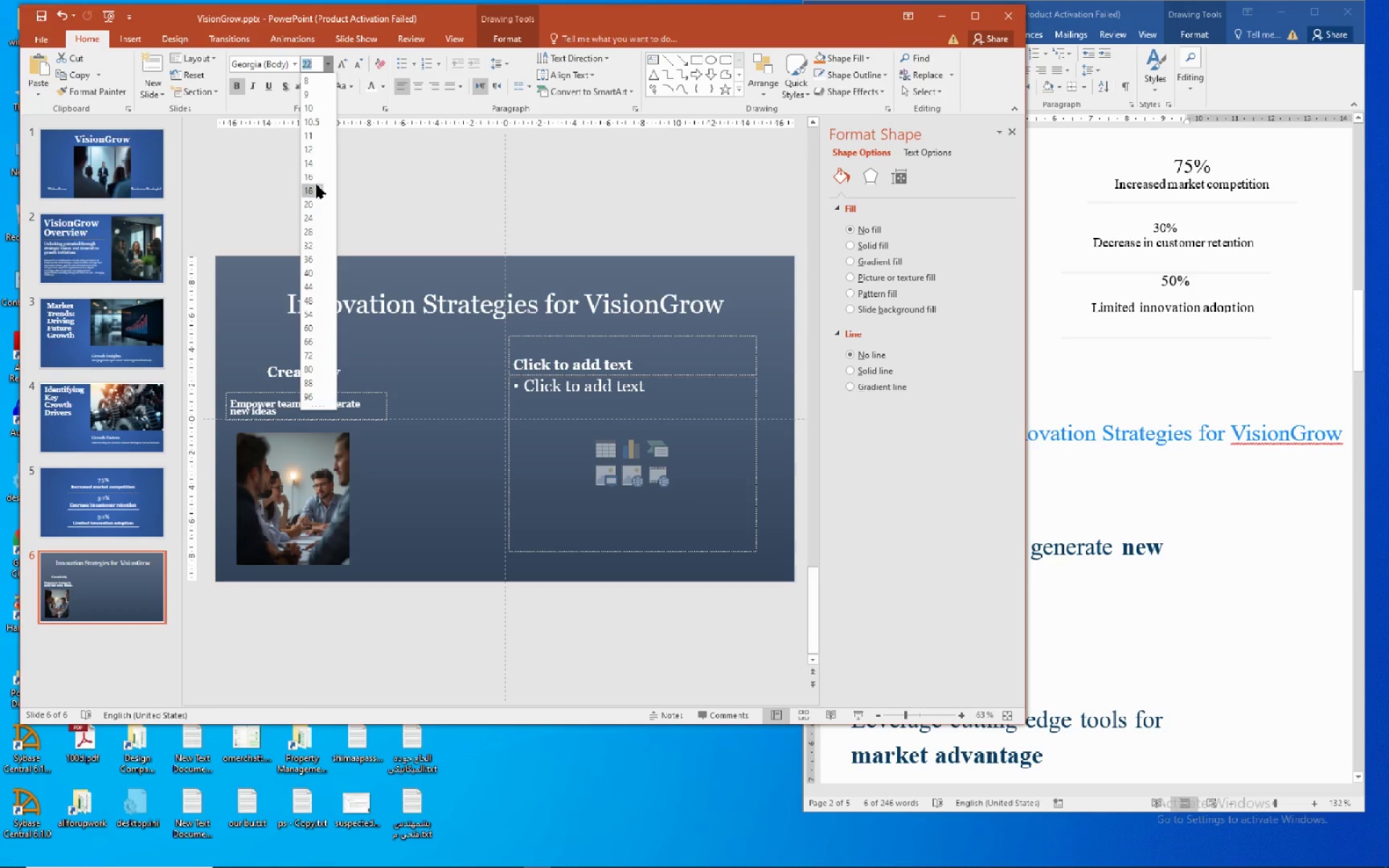 
wait(6.97)
 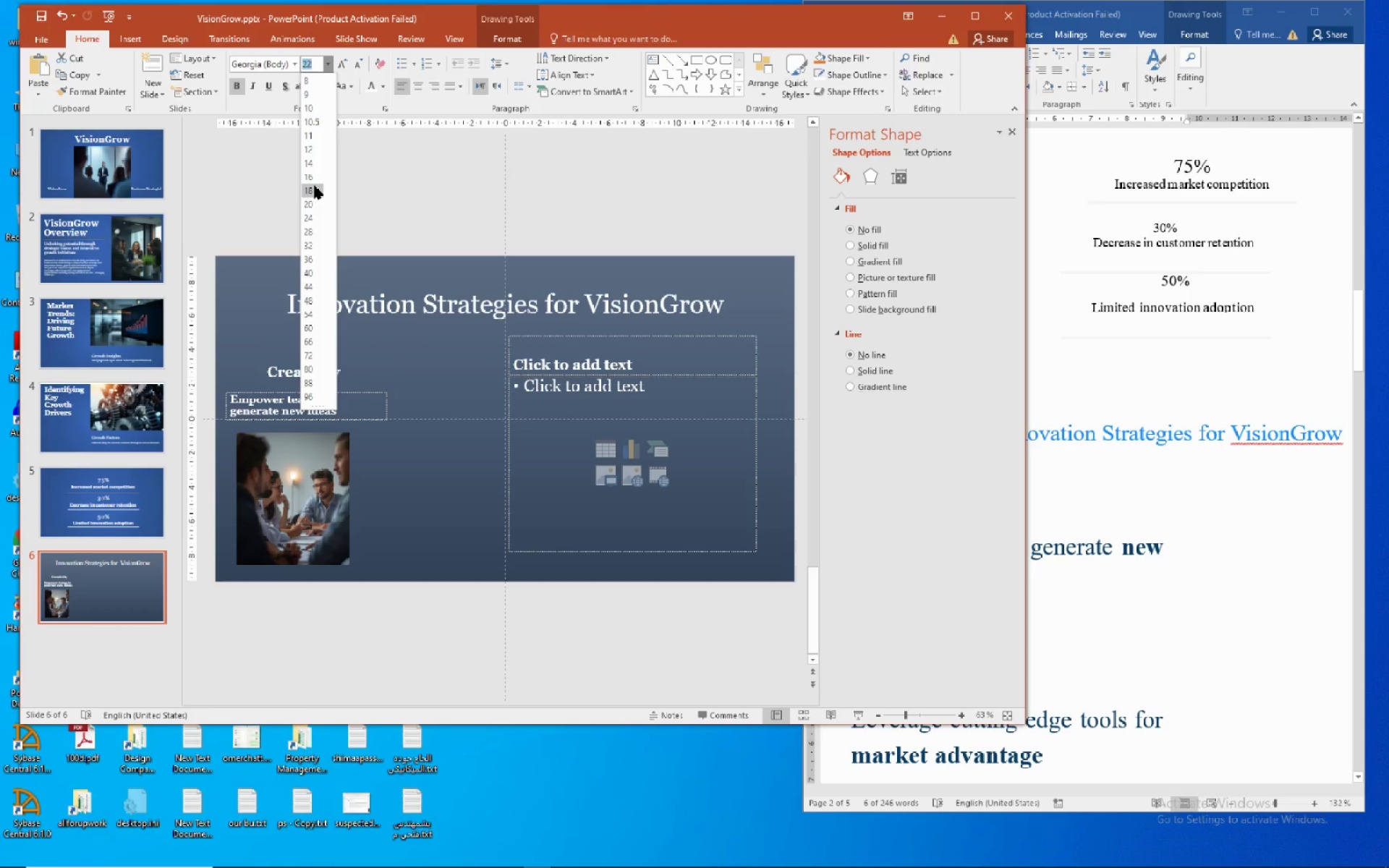 
left_click([315, 184])
 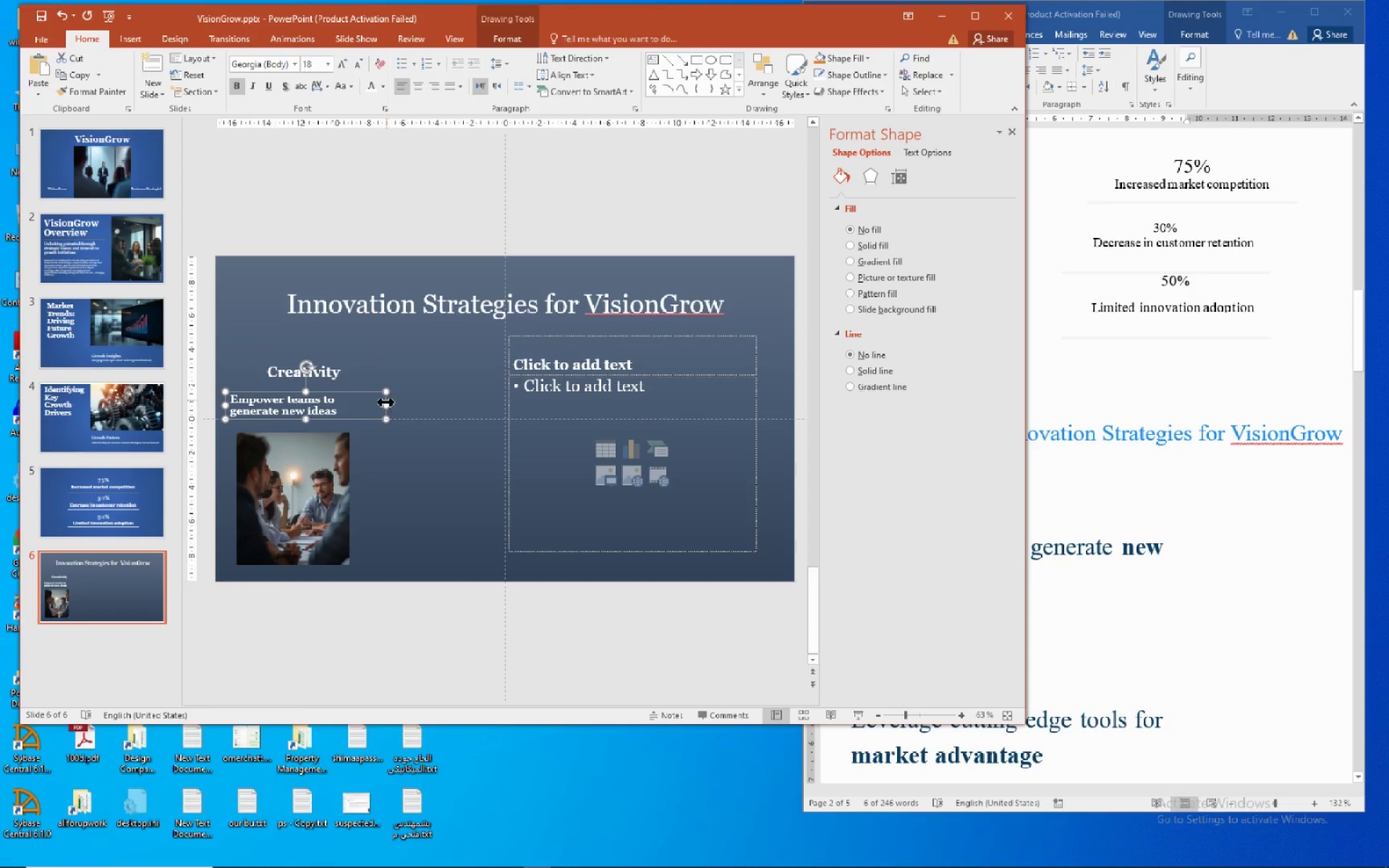 
left_click_drag(start_coordinate=[383, 401], to_coordinate=[397, 406])
 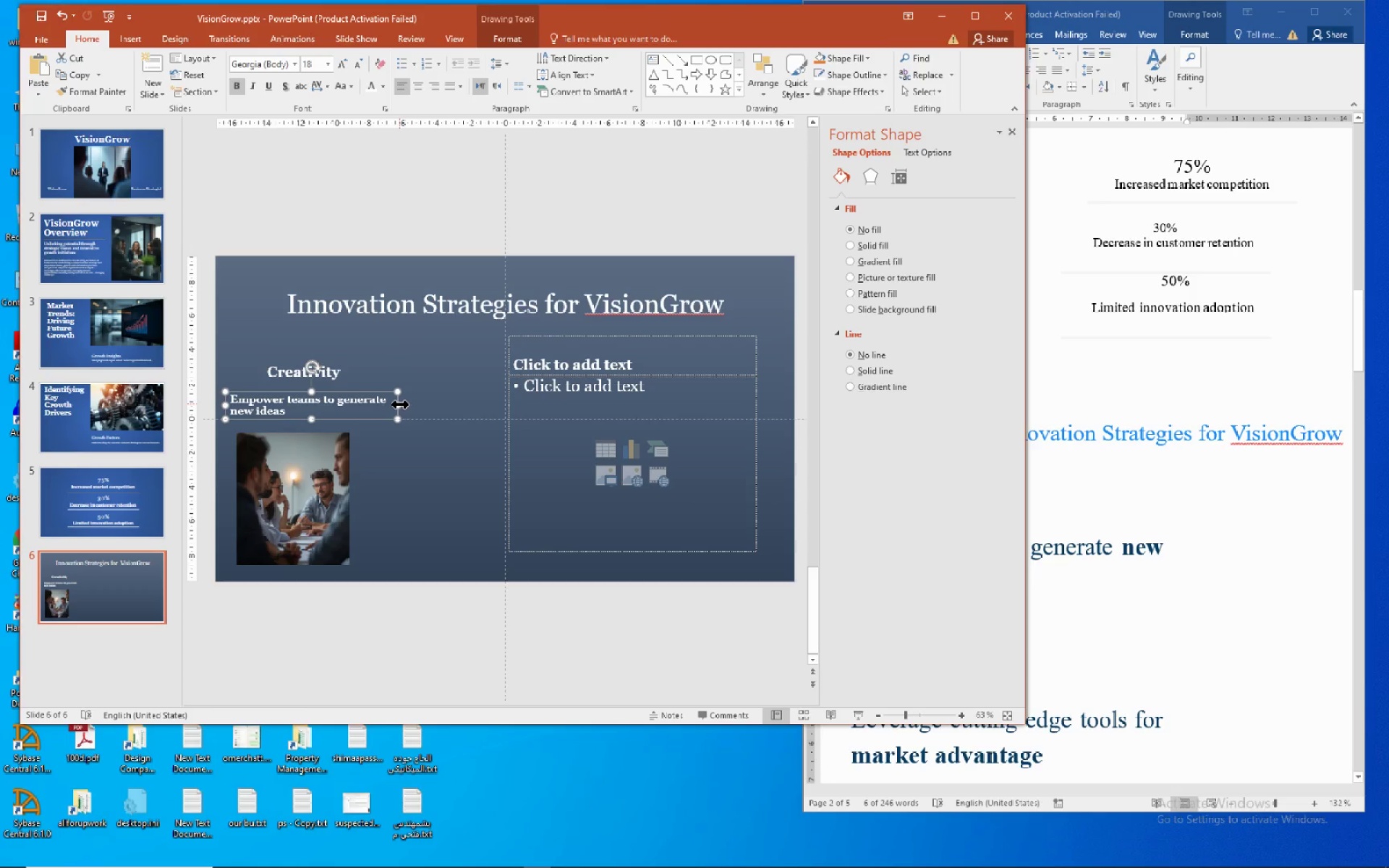 
left_click_drag(start_coordinate=[399, 404], to_coordinate=[383, 405])
 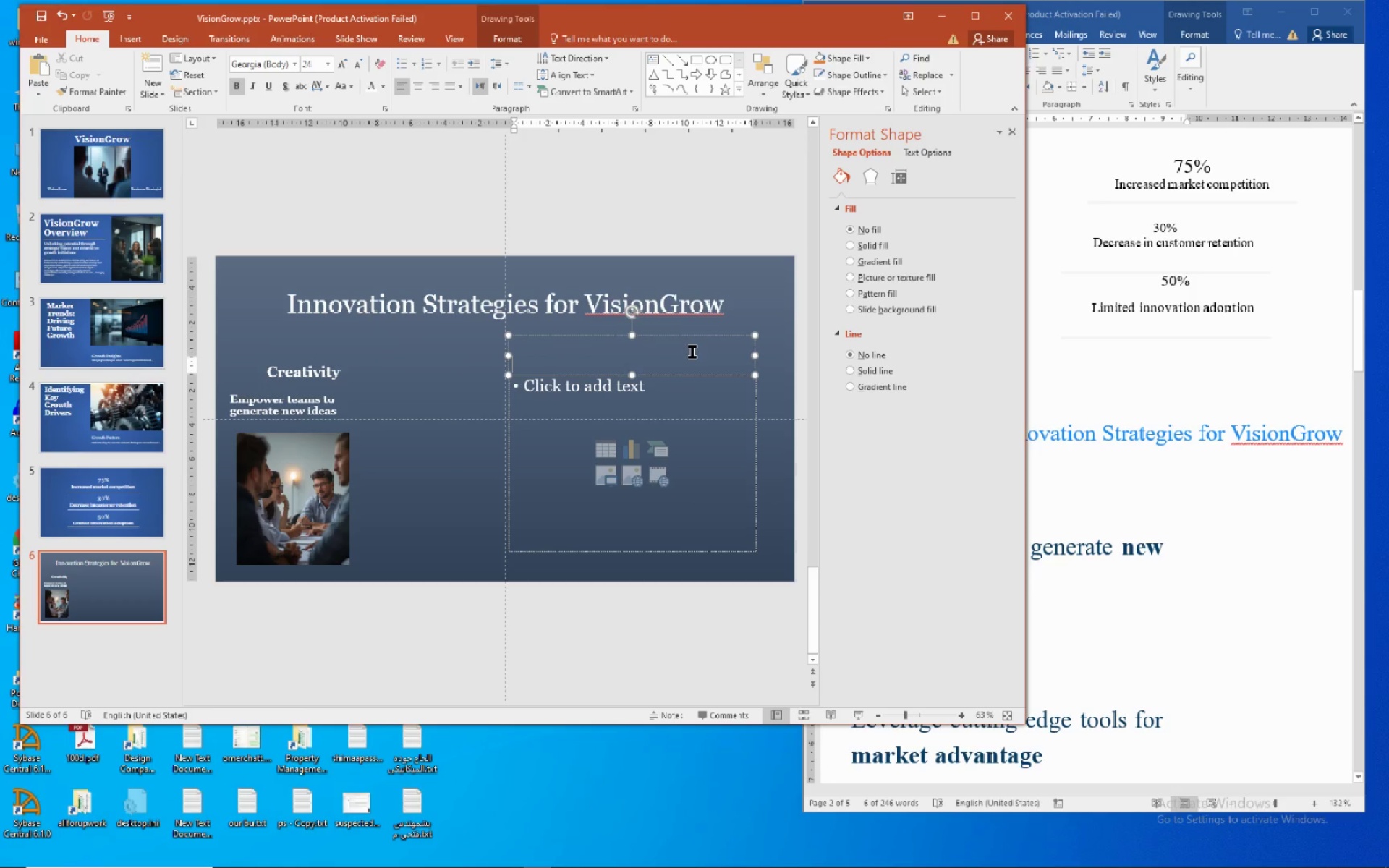 
left_click([705, 334])
 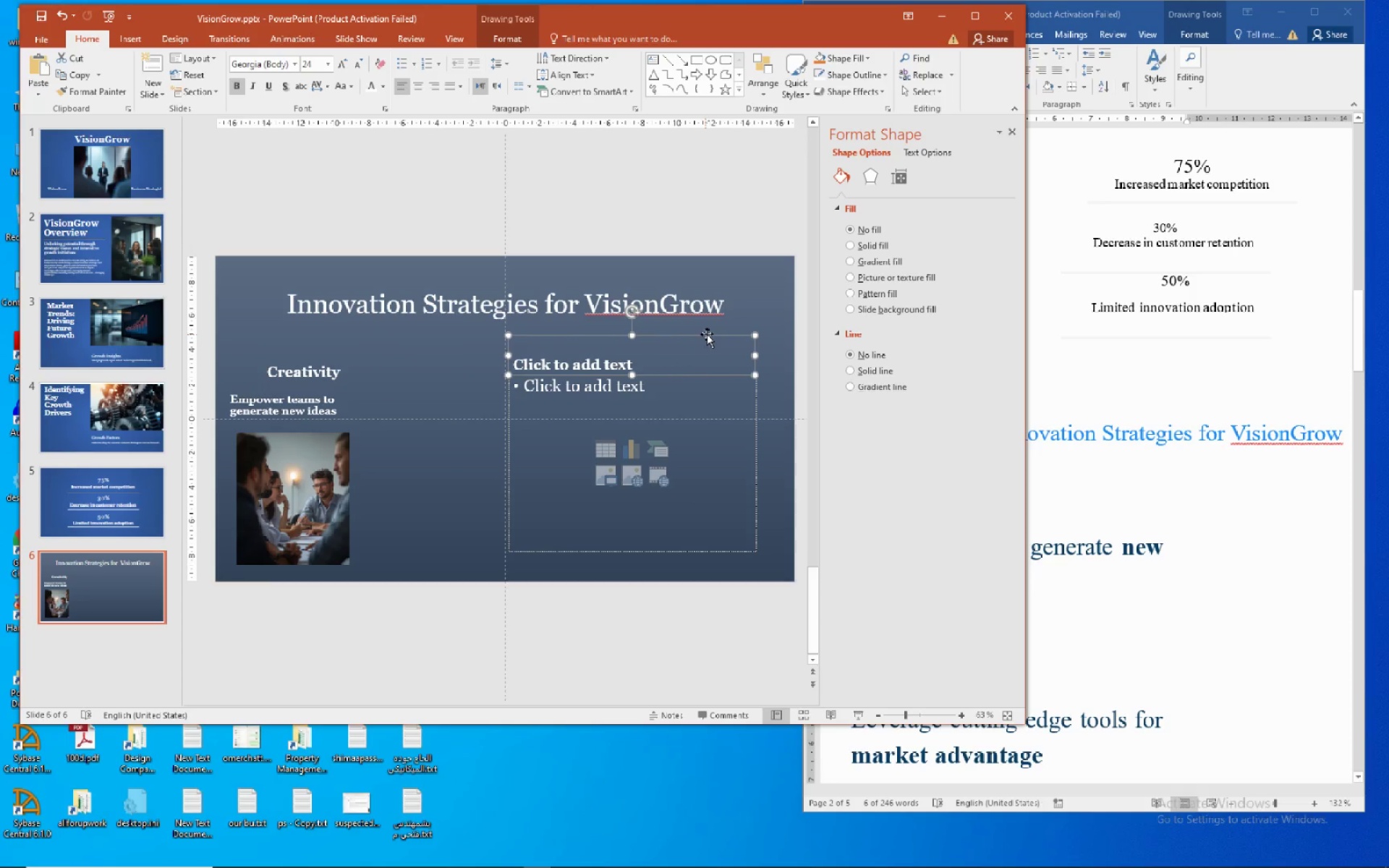 
key(Delete)
 